 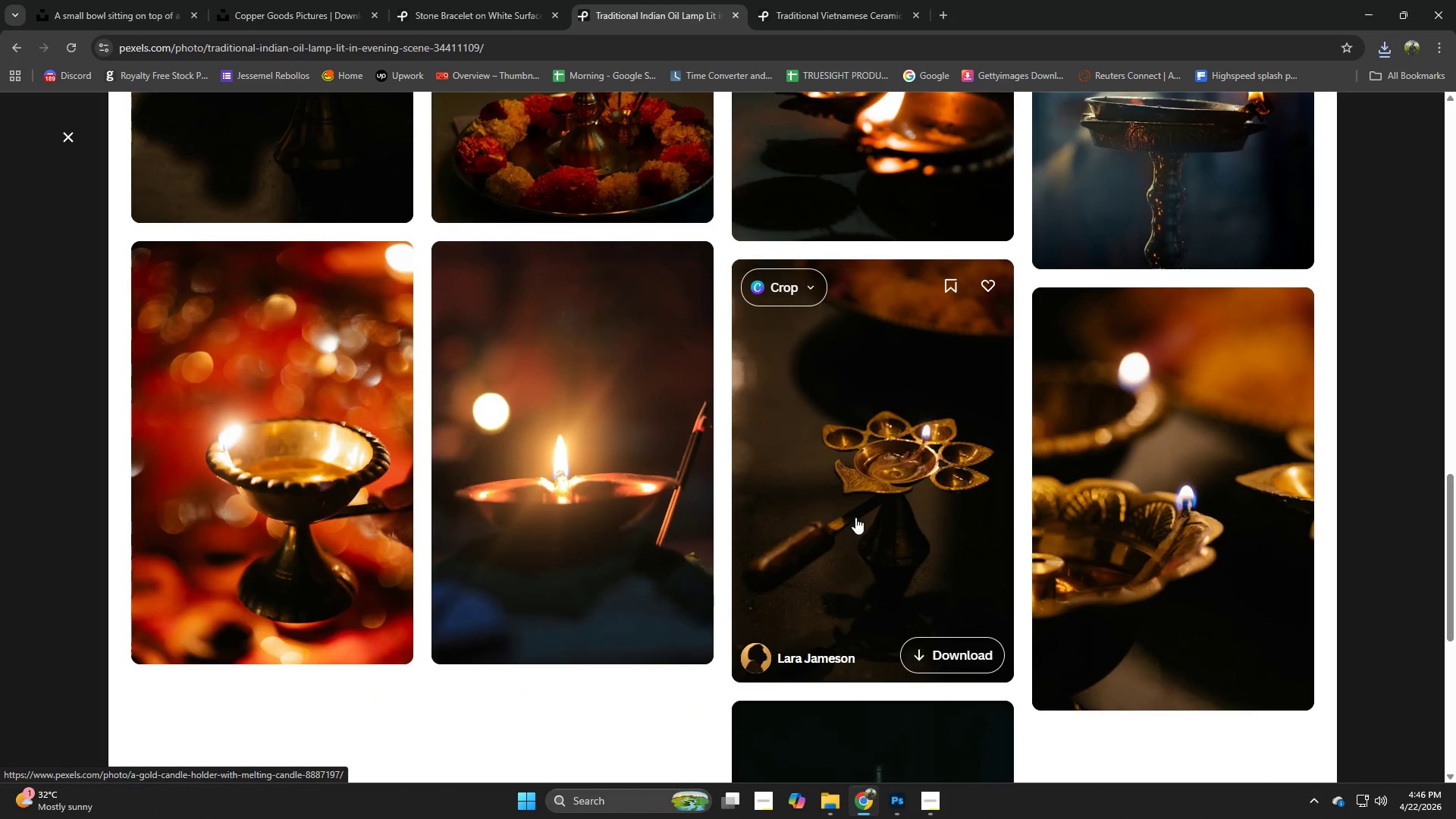 
scroll: coordinate [859, 512], scroll_direction: down, amount: 7.0
 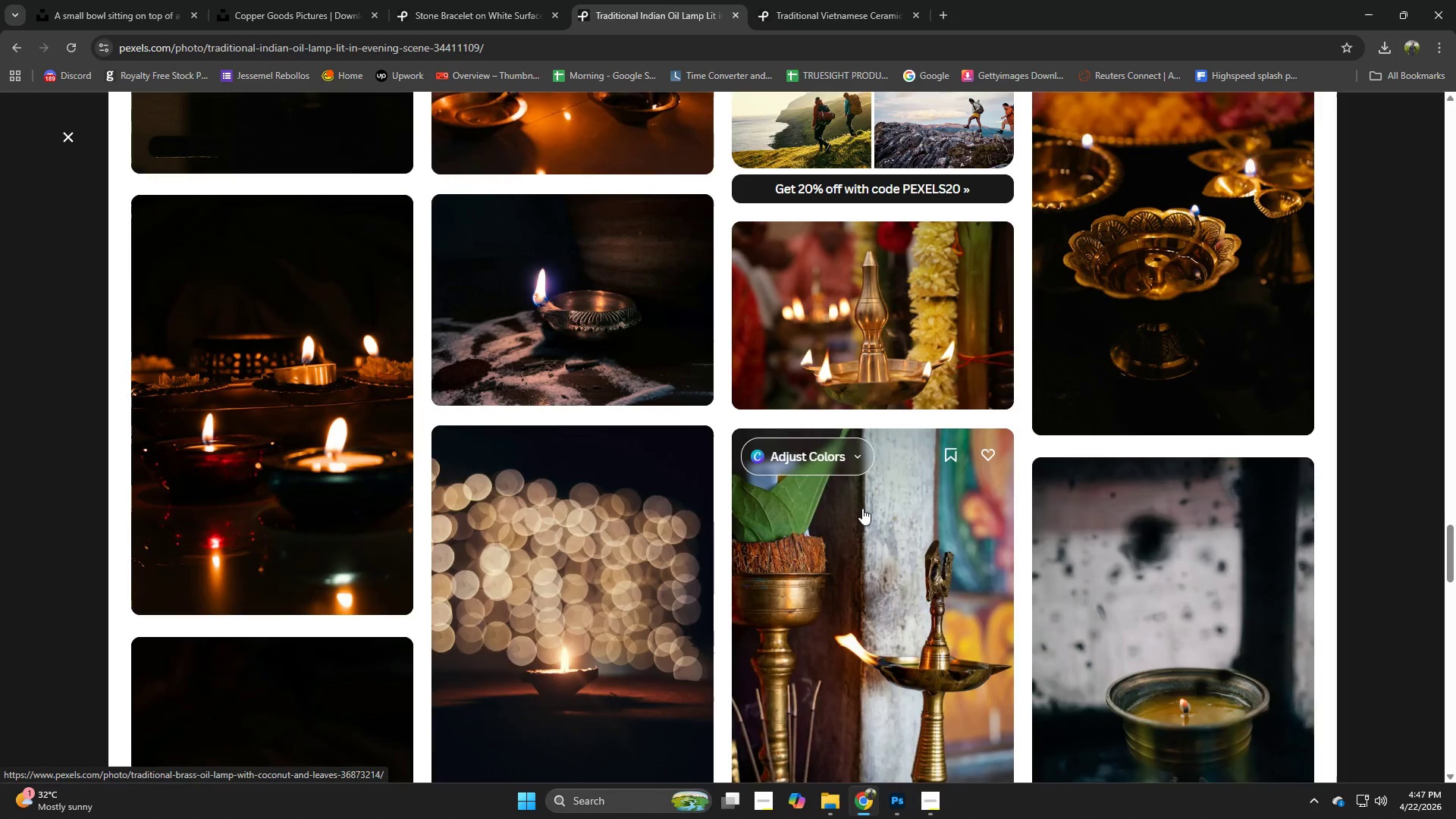 
scroll: coordinate [874, 482], scroll_direction: down, amount: 3.0
 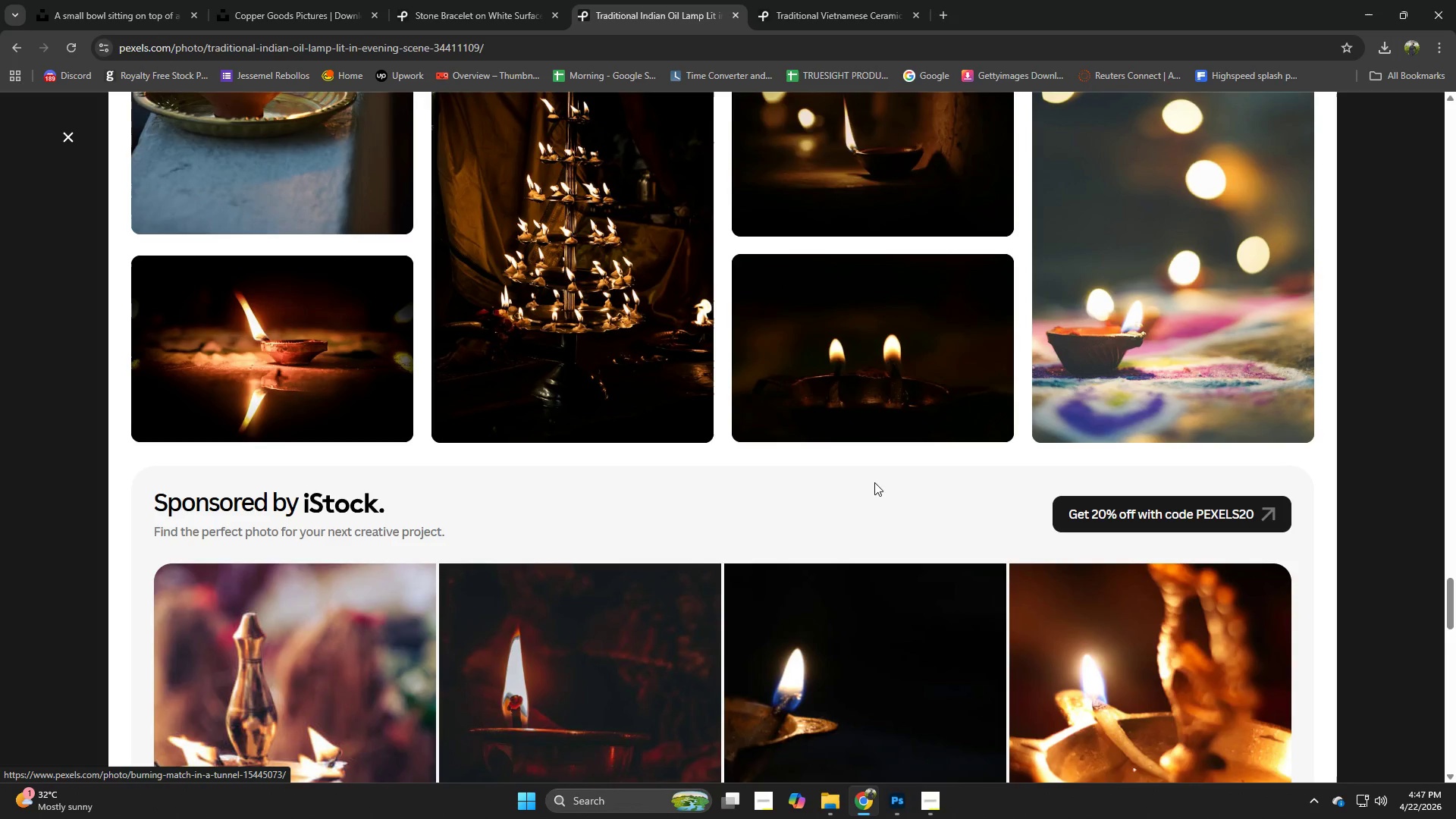 
scroll: coordinate [868, 504], scroll_direction: up, amount: 5.0
 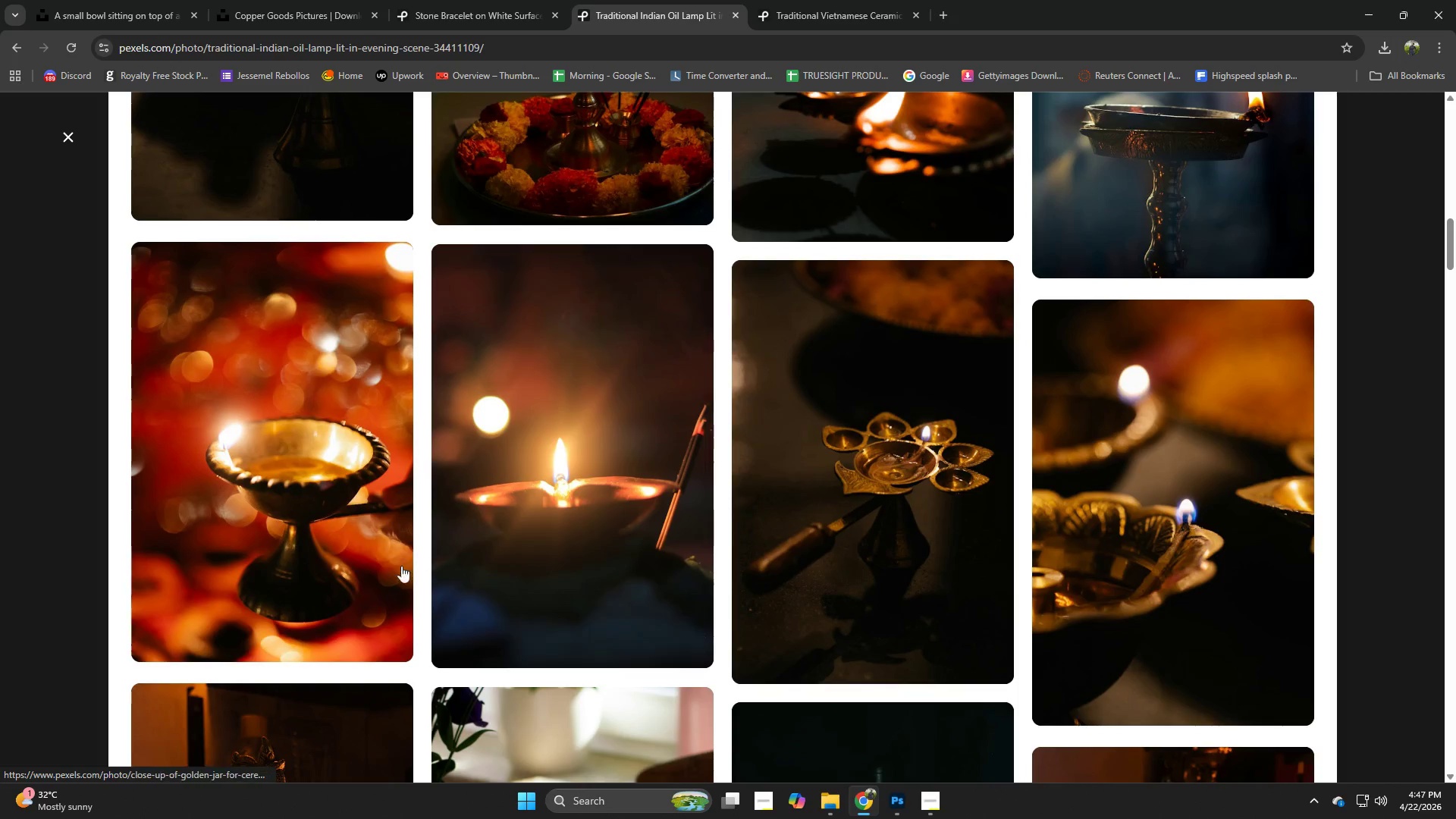 
left_click([297, 482])
 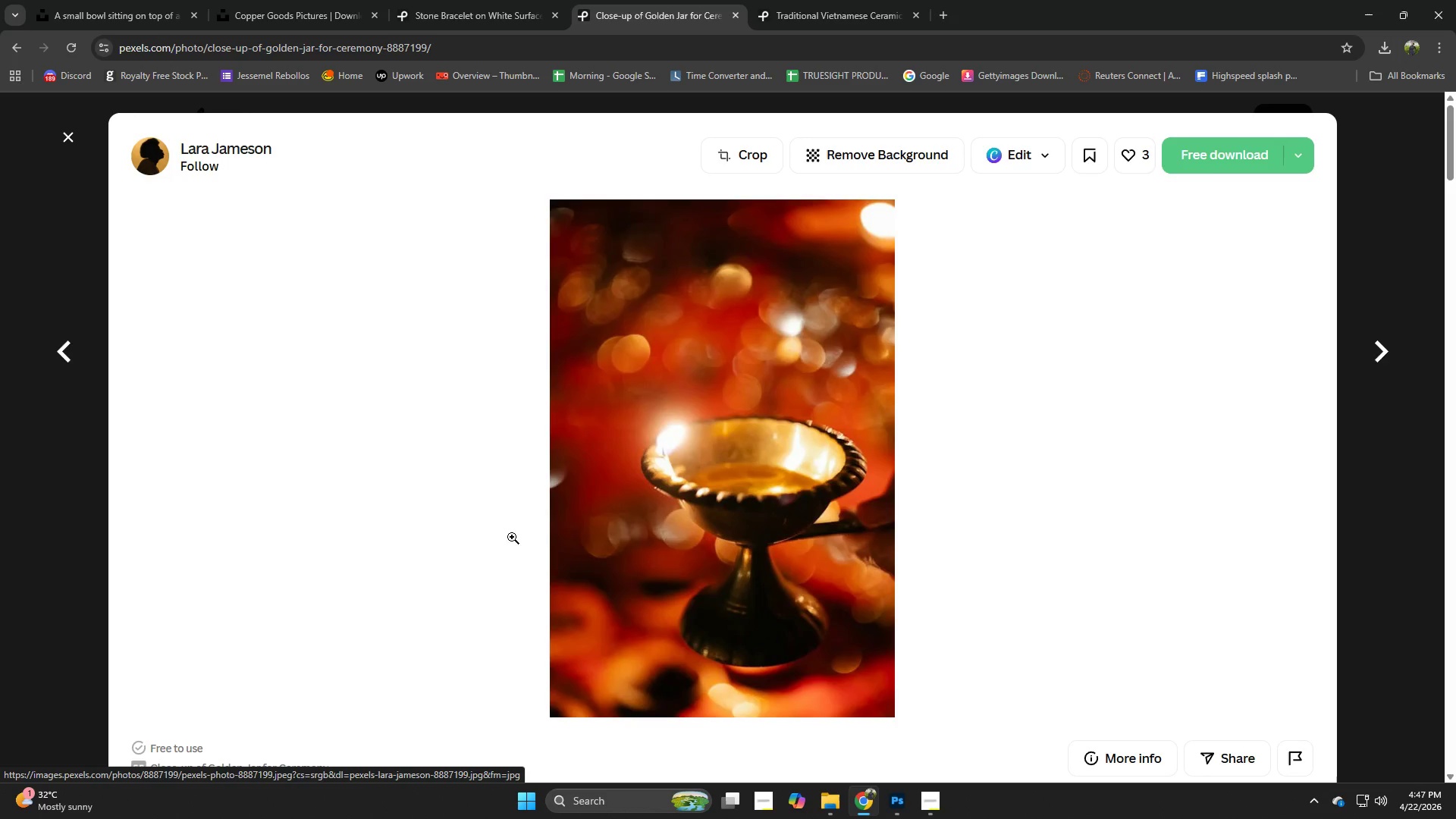 
scroll: coordinate [509, 560], scroll_direction: down, amount: 8.0
 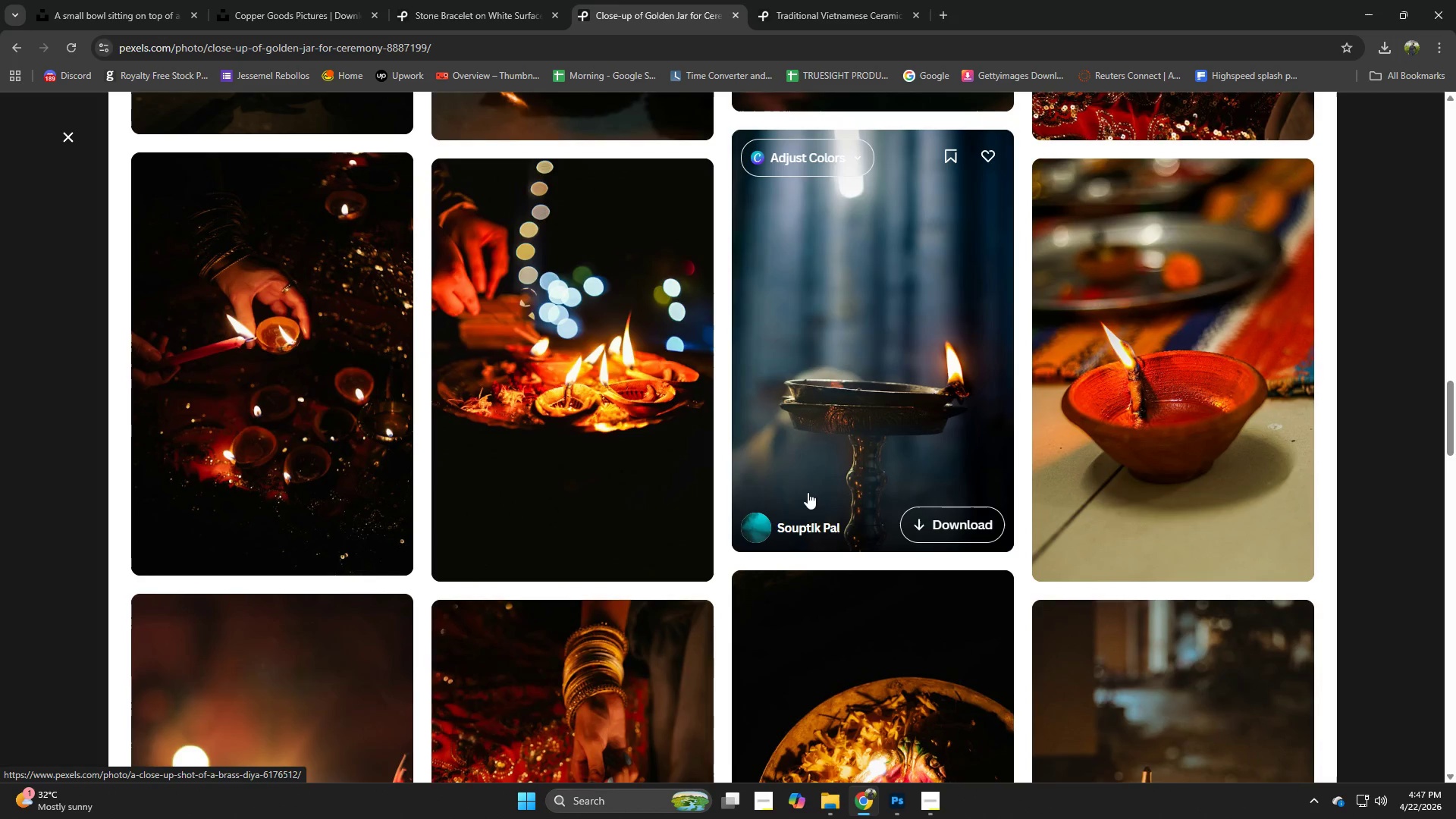 
scroll: coordinate [760, 530], scroll_direction: down, amount: 5.0
 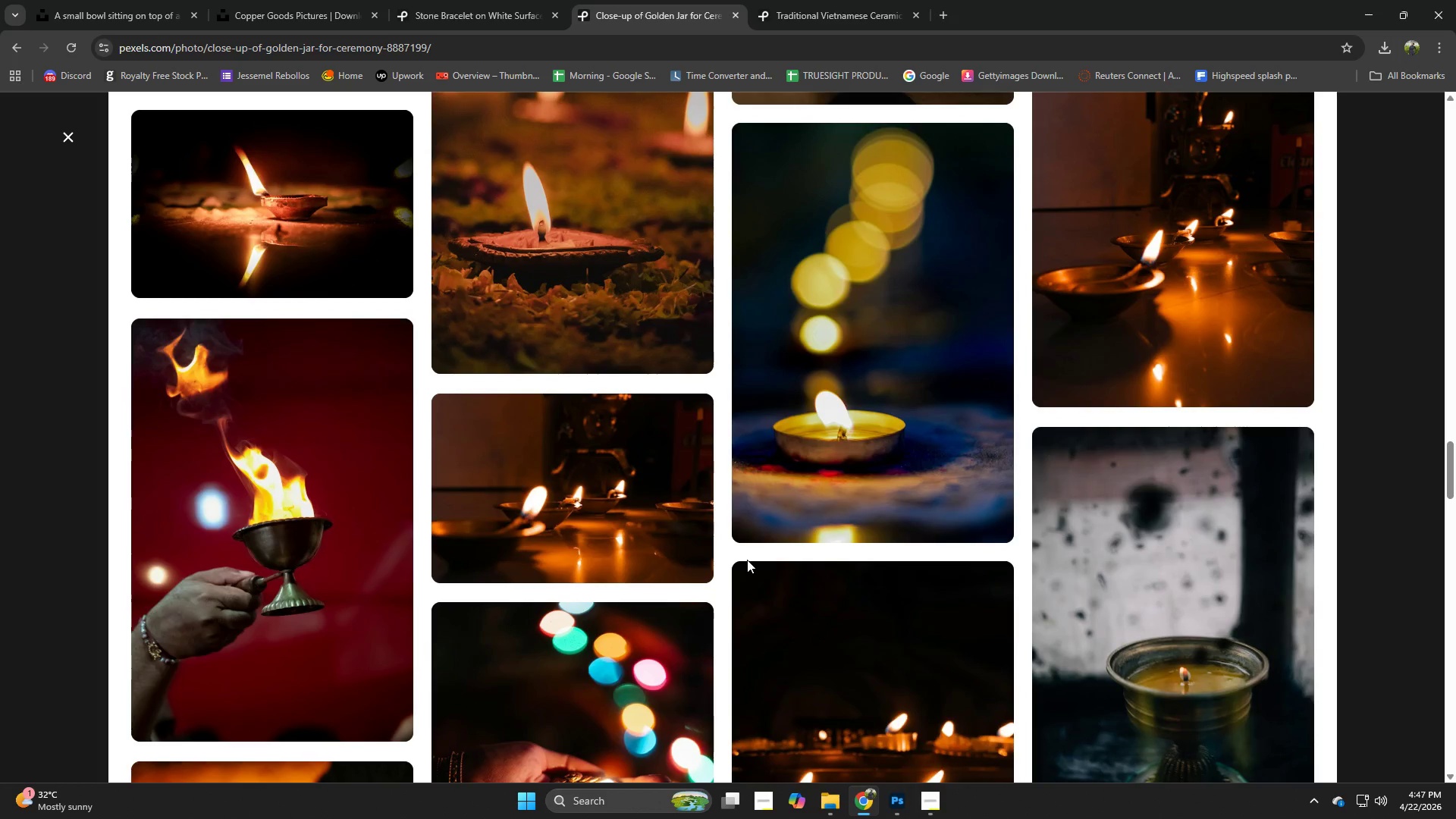 
scroll: coordinate [805, 559], scroll_direction: down, amount: 2.0
 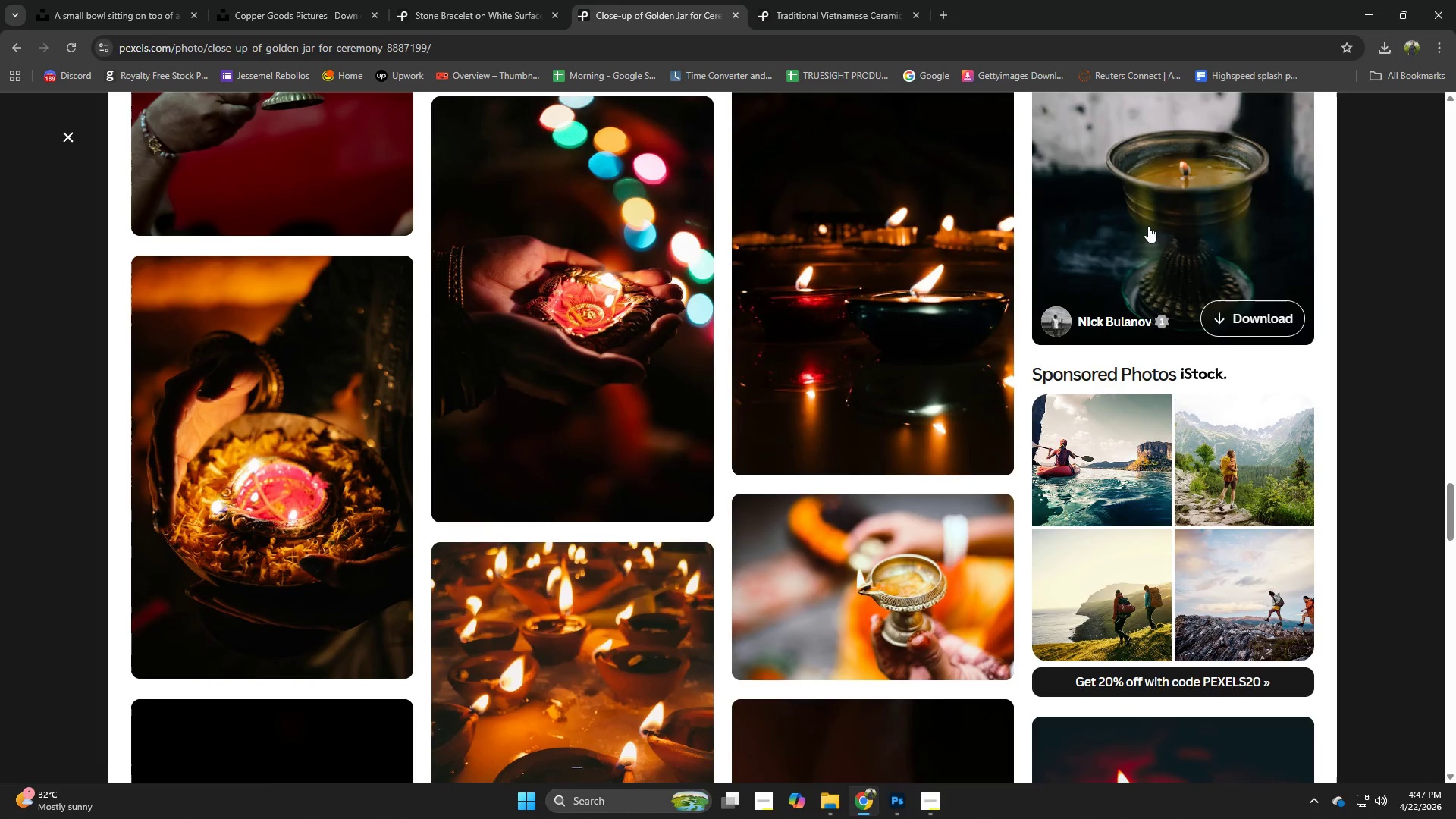 
left_click([1148, 226])
 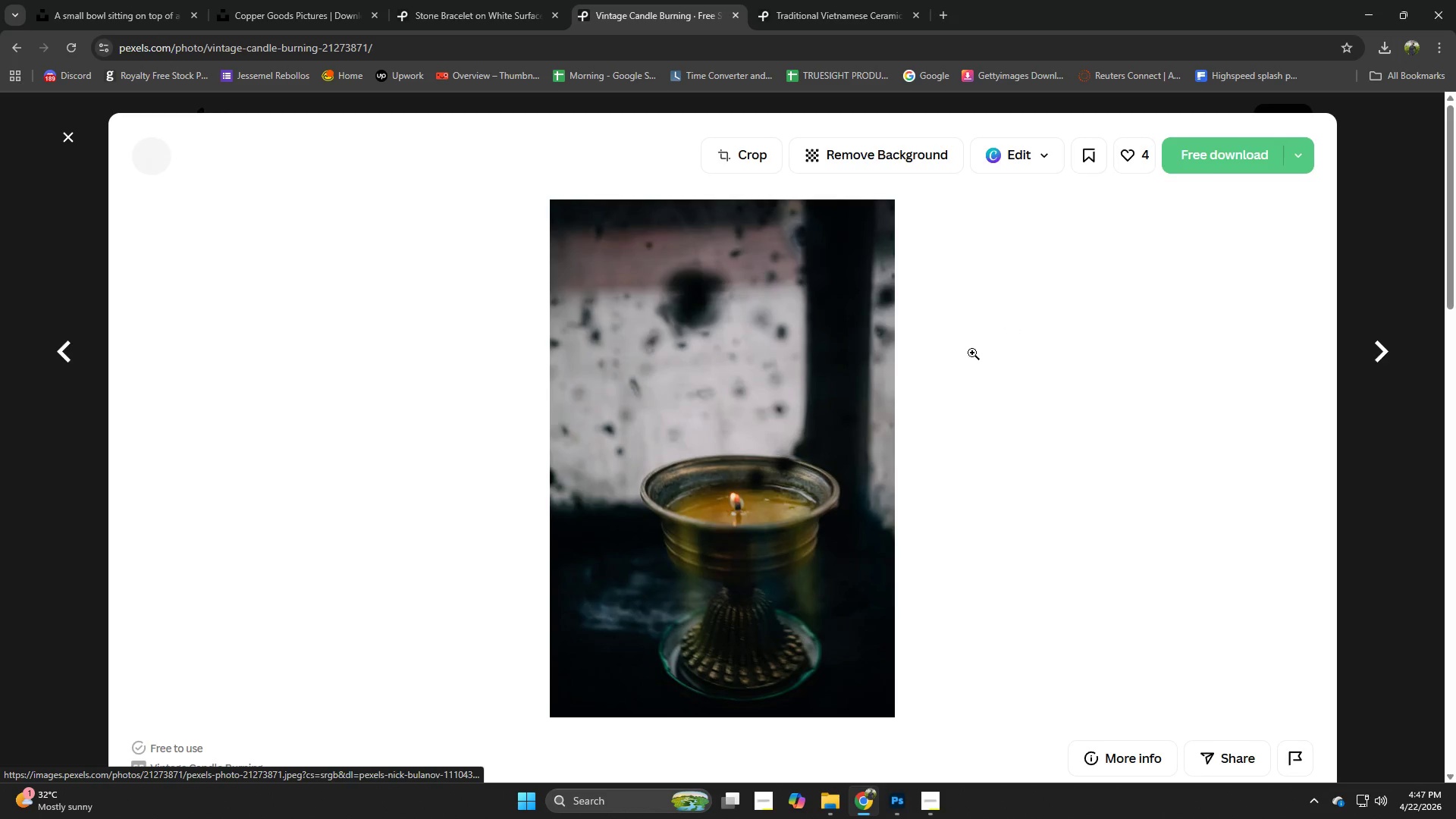 
scroll: coordinate [957, 519], scroll_direction: down, amount: 6.0
 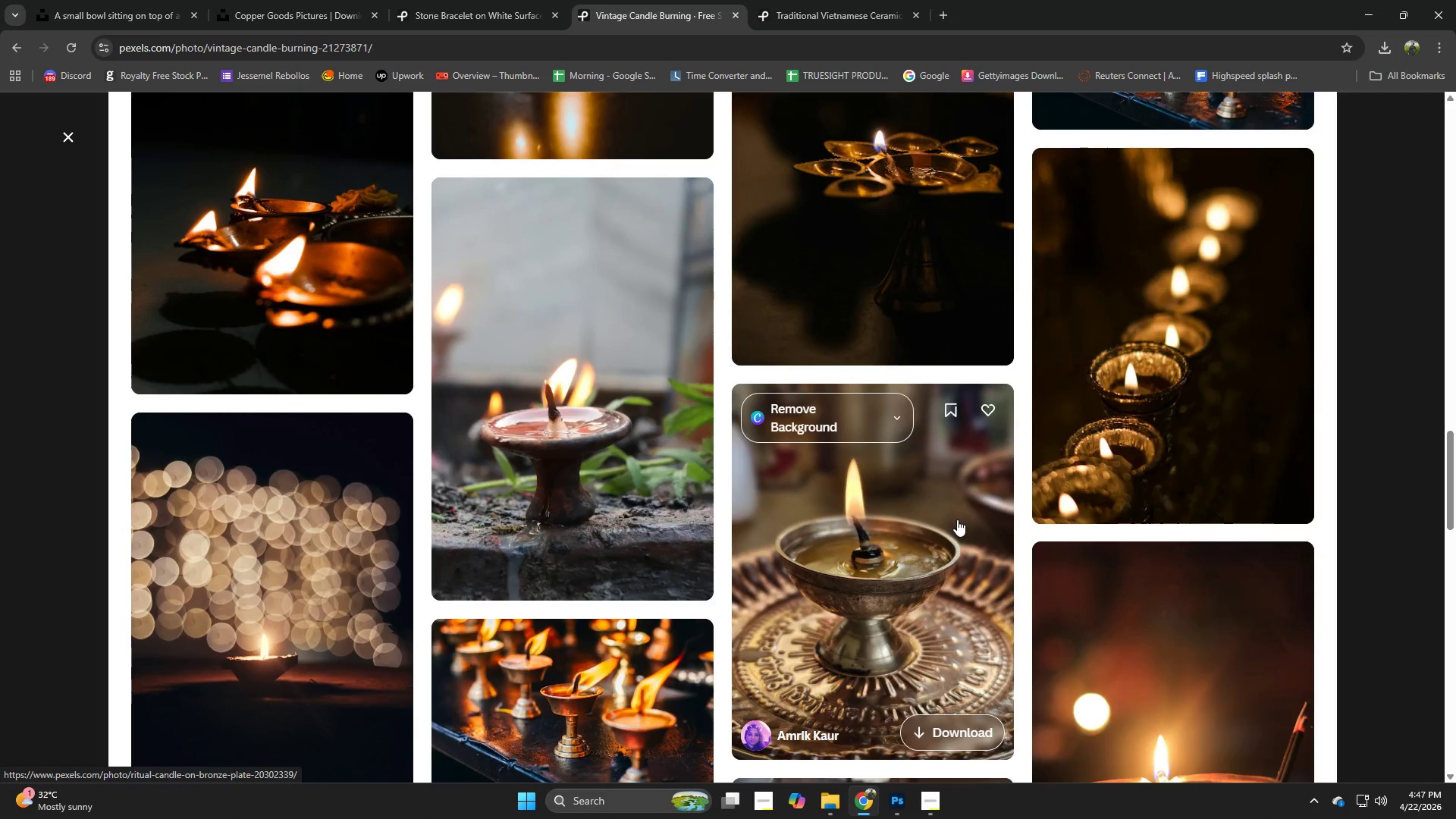 
scroll: coordinate [705, 568], scroll_direction: down, amount: 3.0
 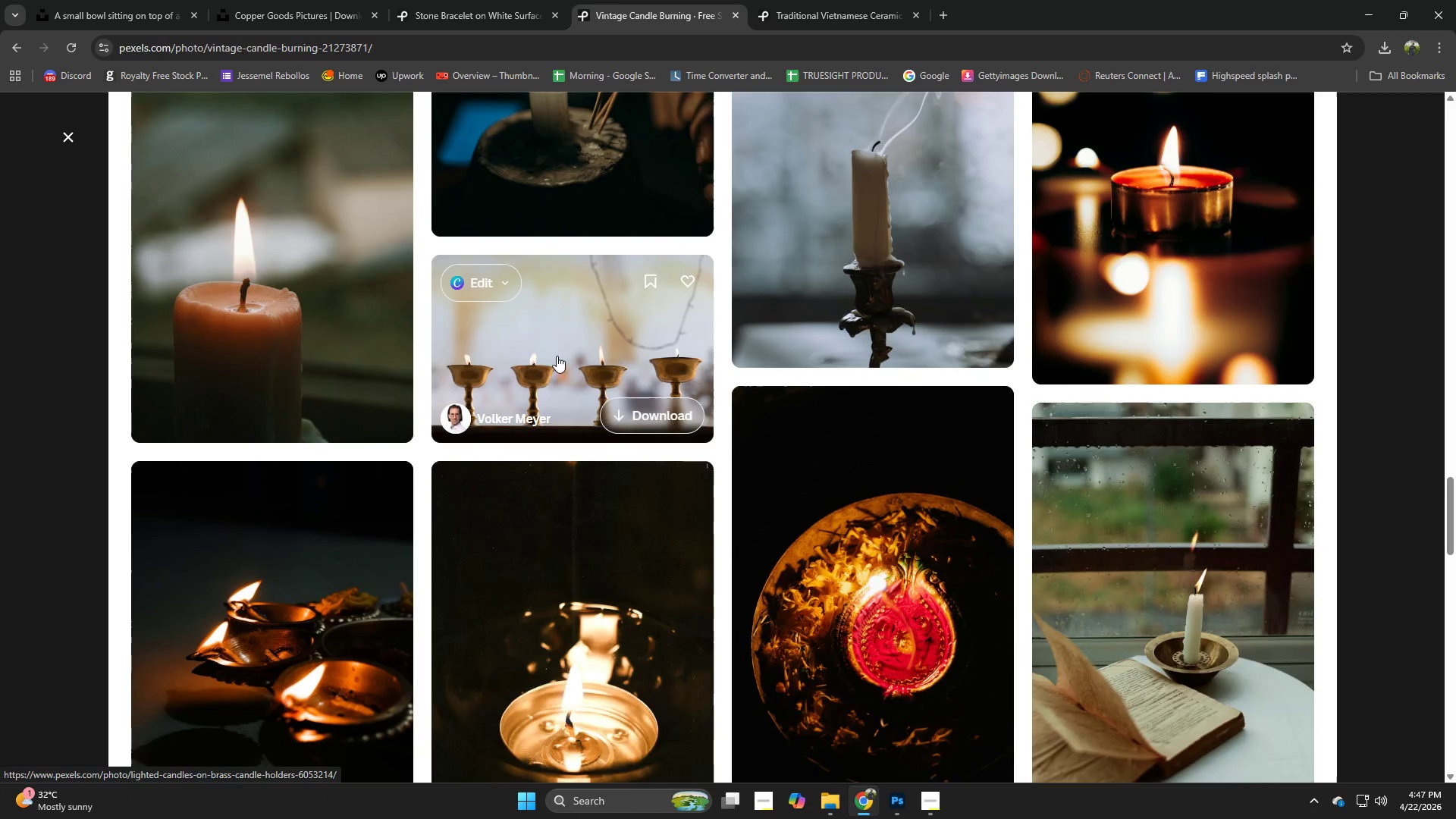 
left_click([551, 348])
 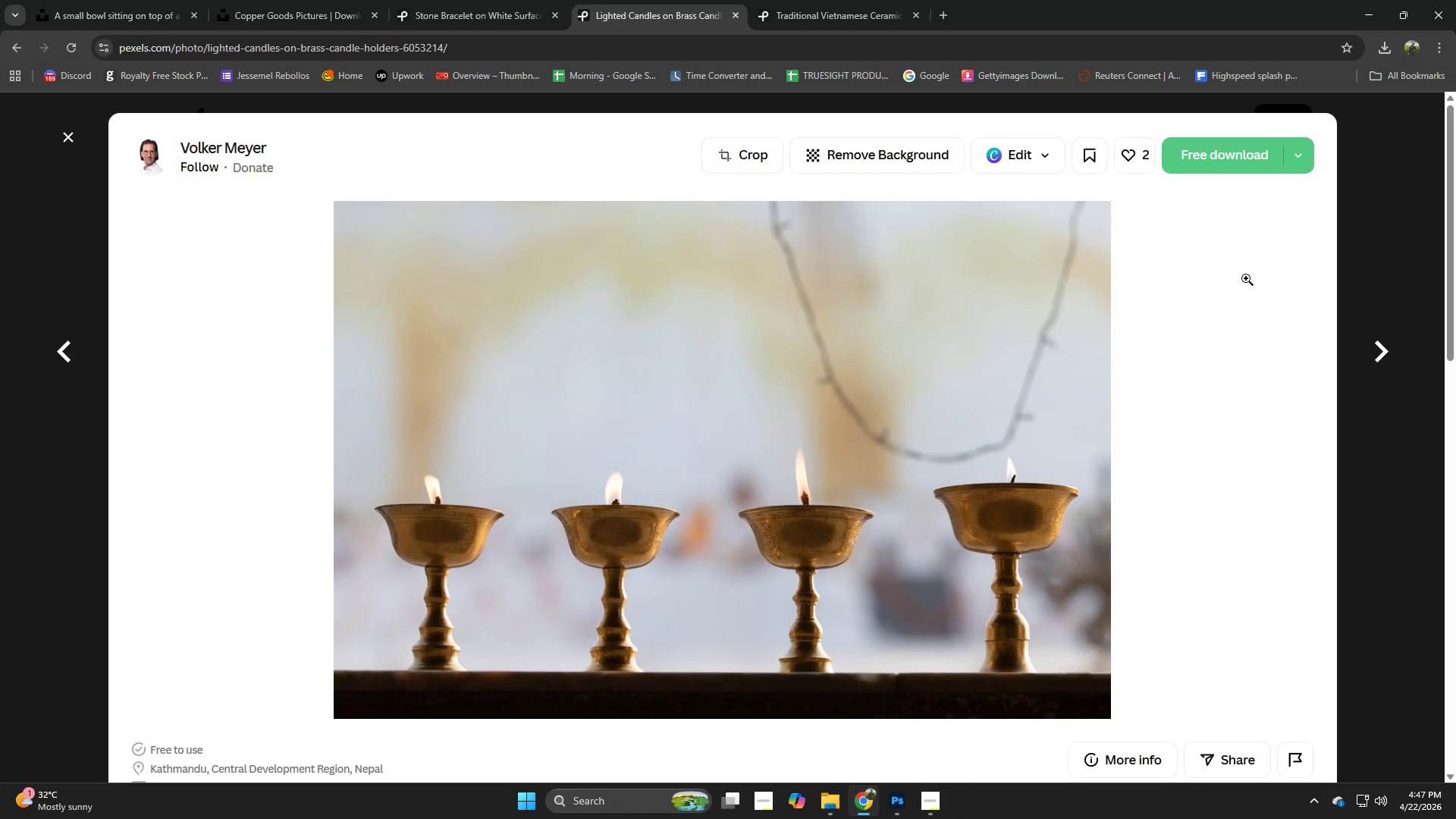 
left_click([1228, 158])
 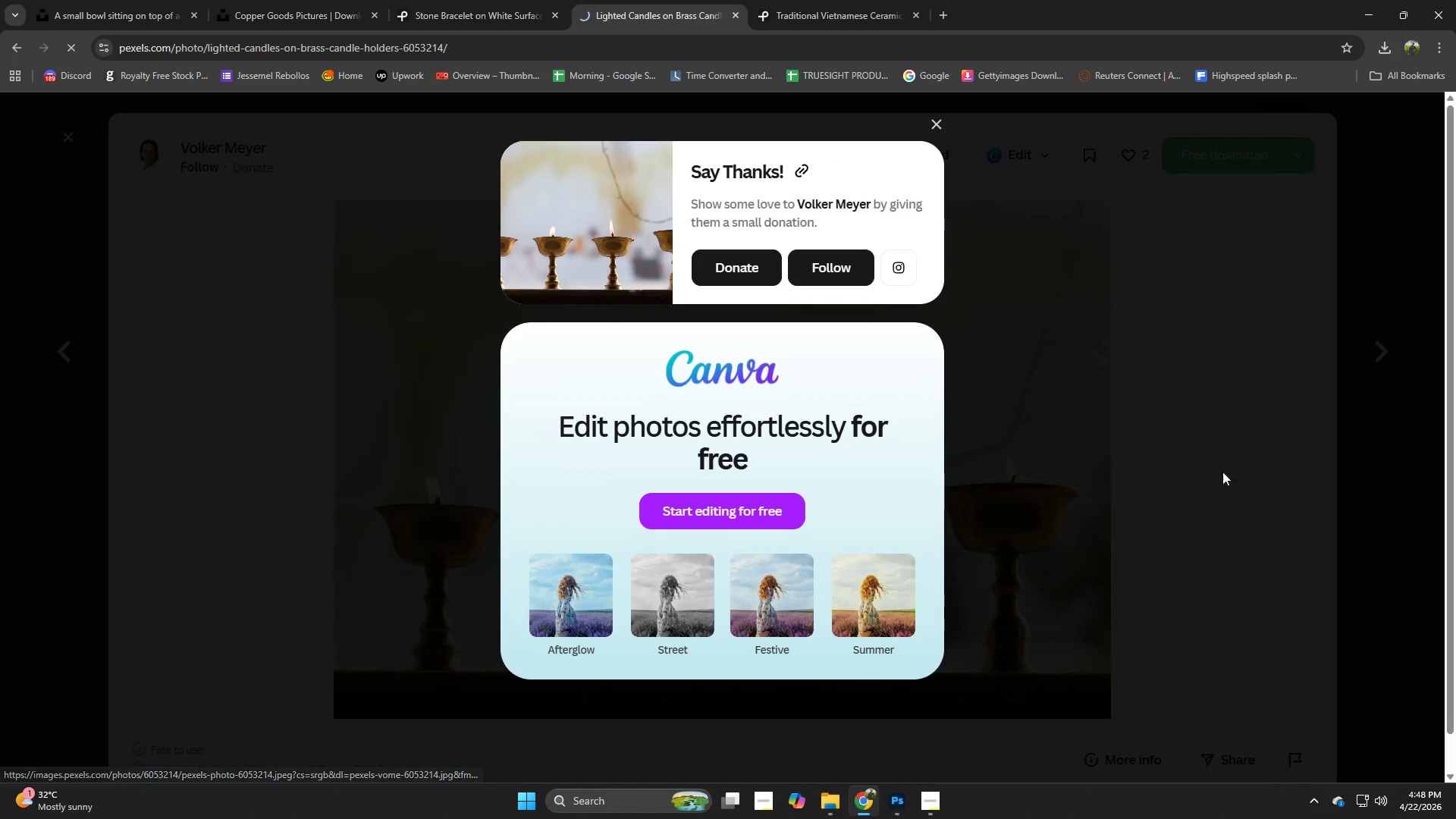 
left_click([1221, 494])
 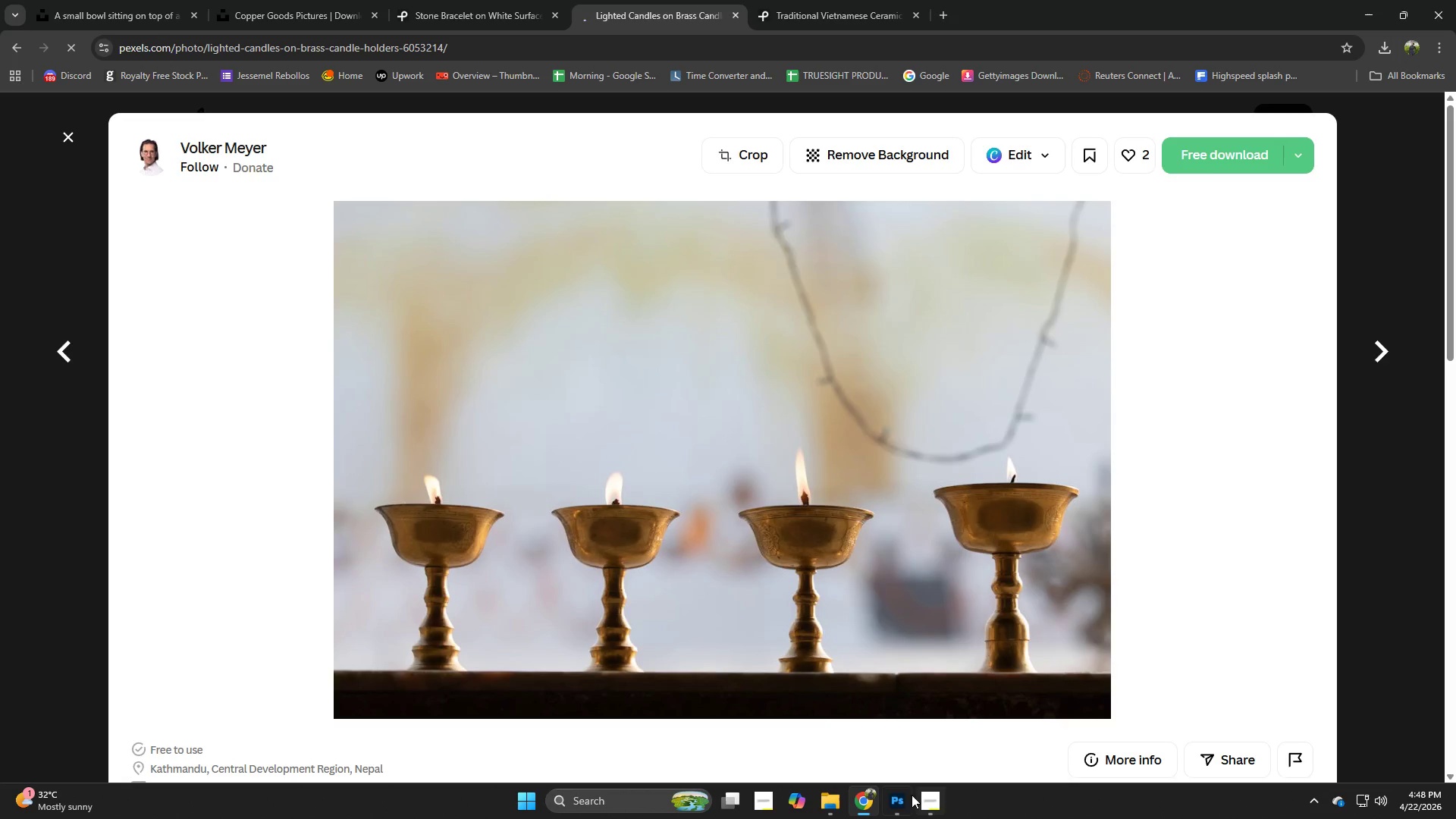 
left_click([904, 799])
 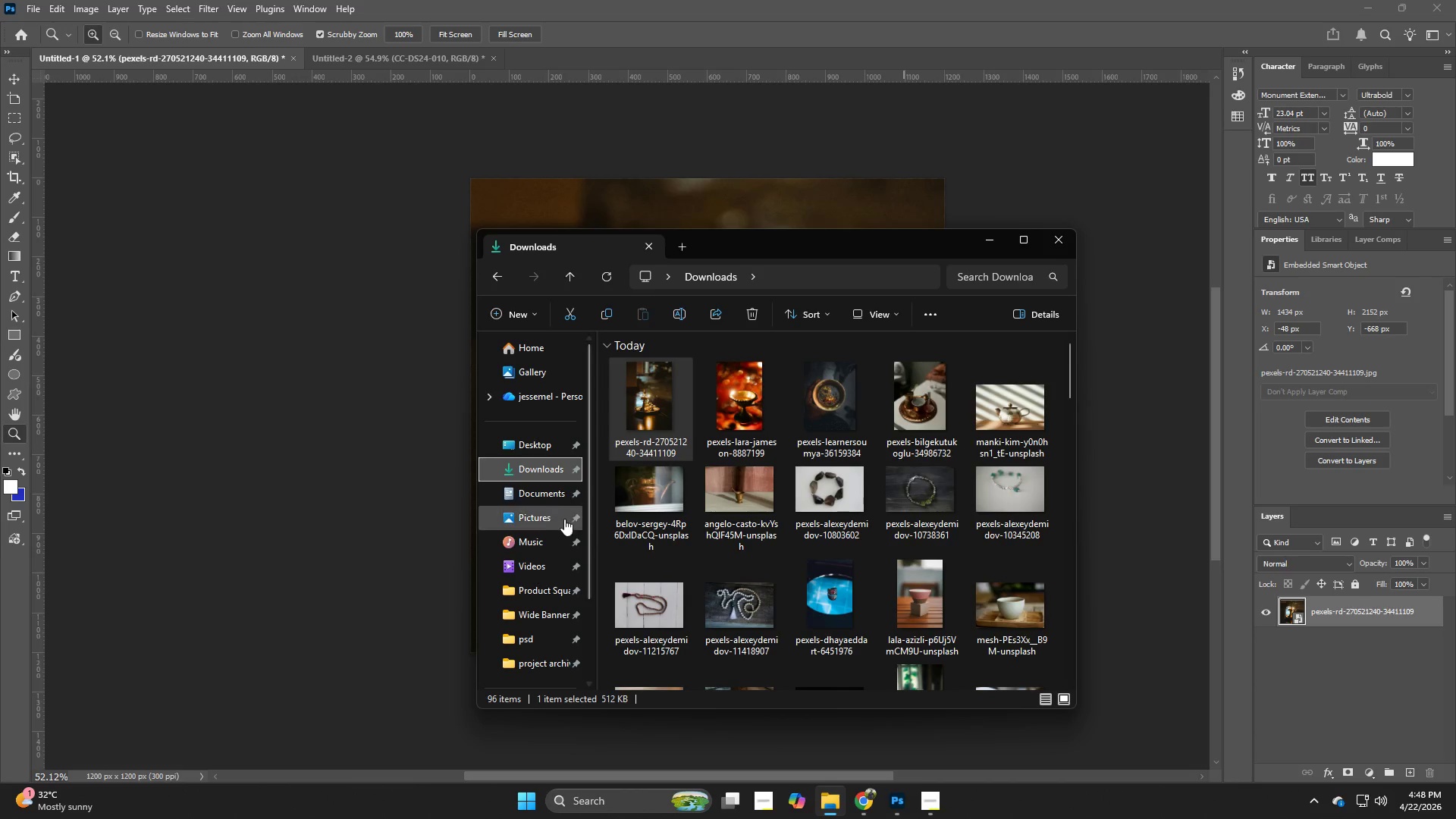 
left_click([545, 469])
 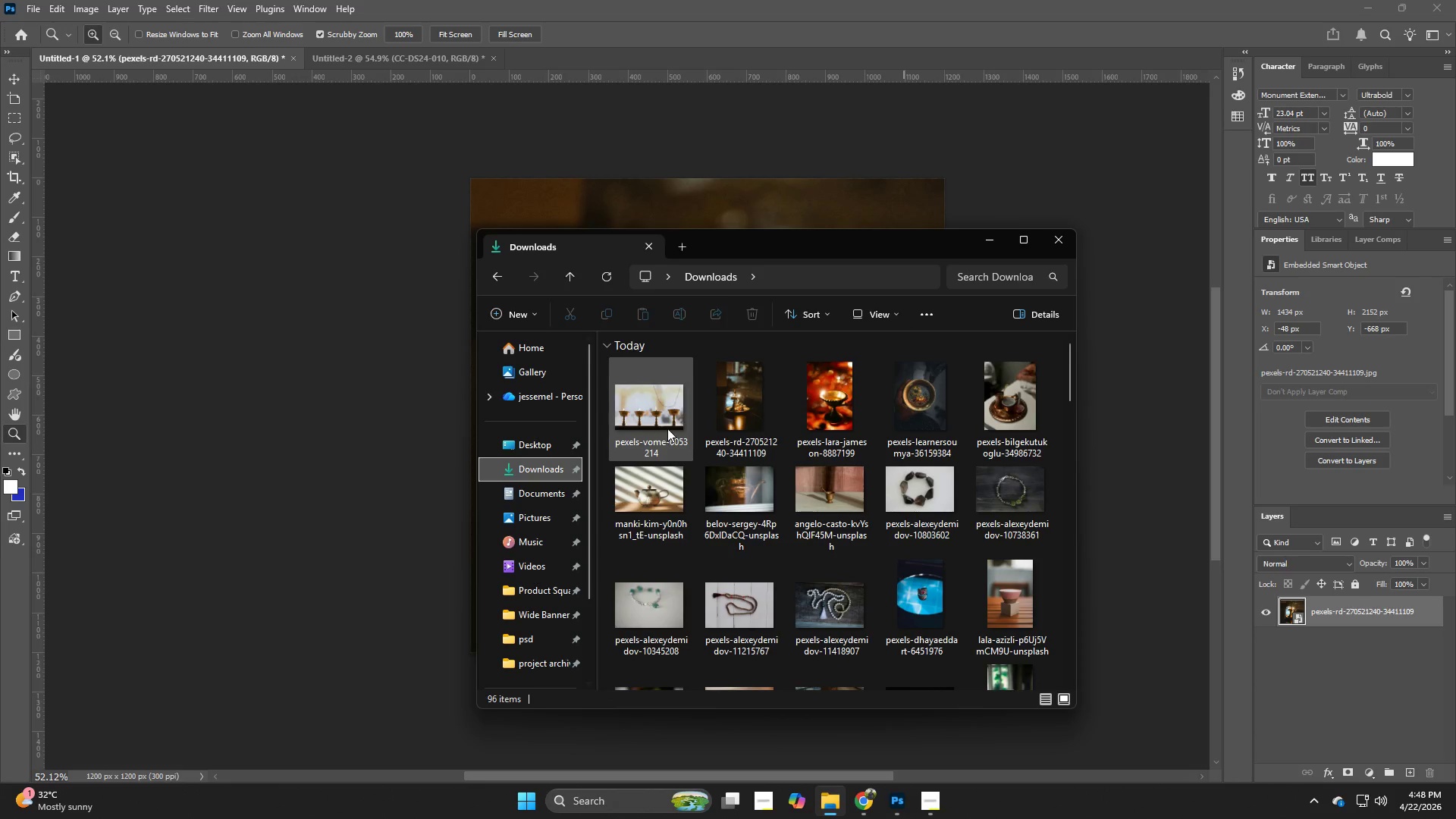 
left_click_drag(start_coordinate=[667, 428], to_coordinate=[396, 400])
 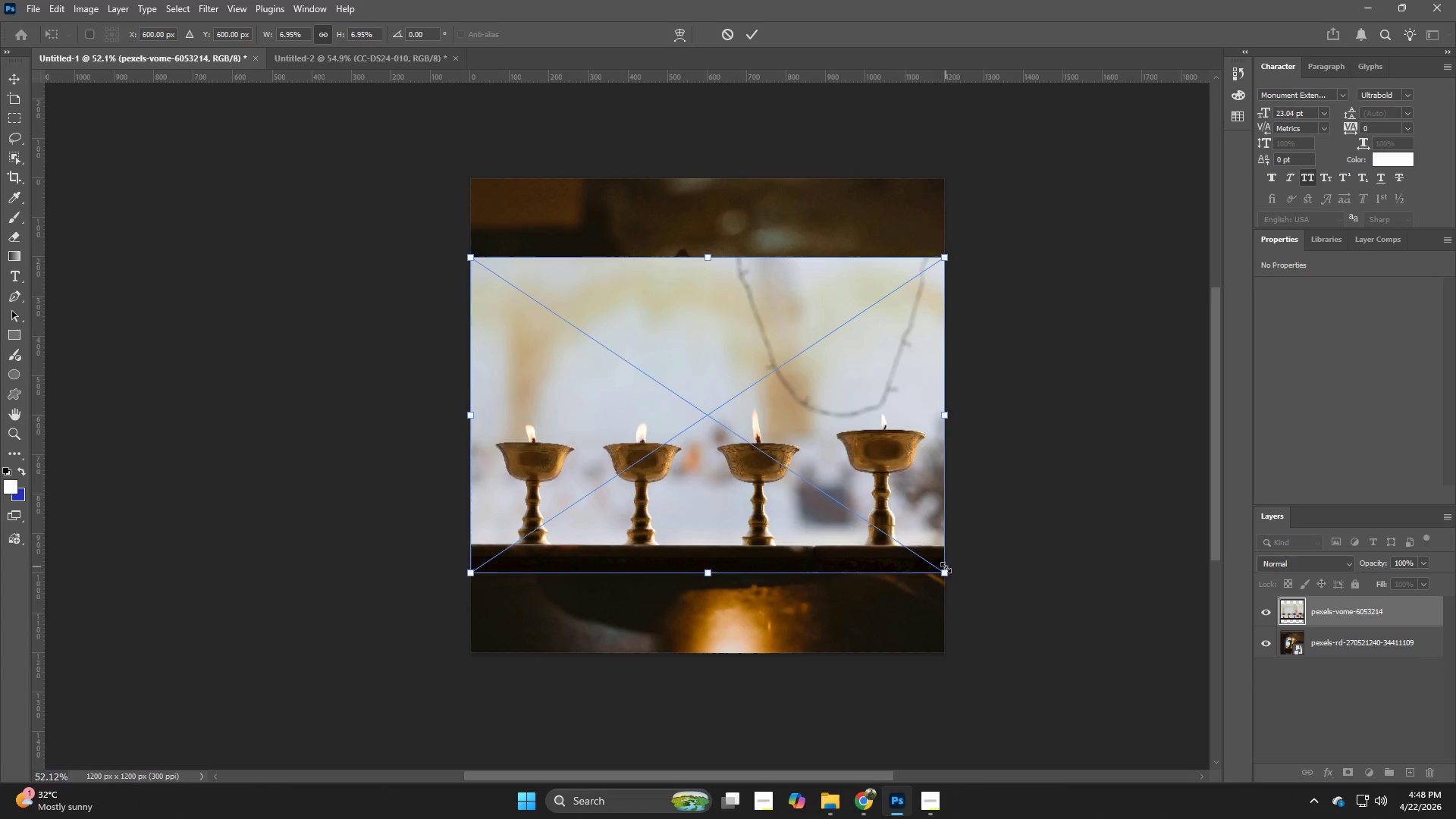 
wait(5.62)
 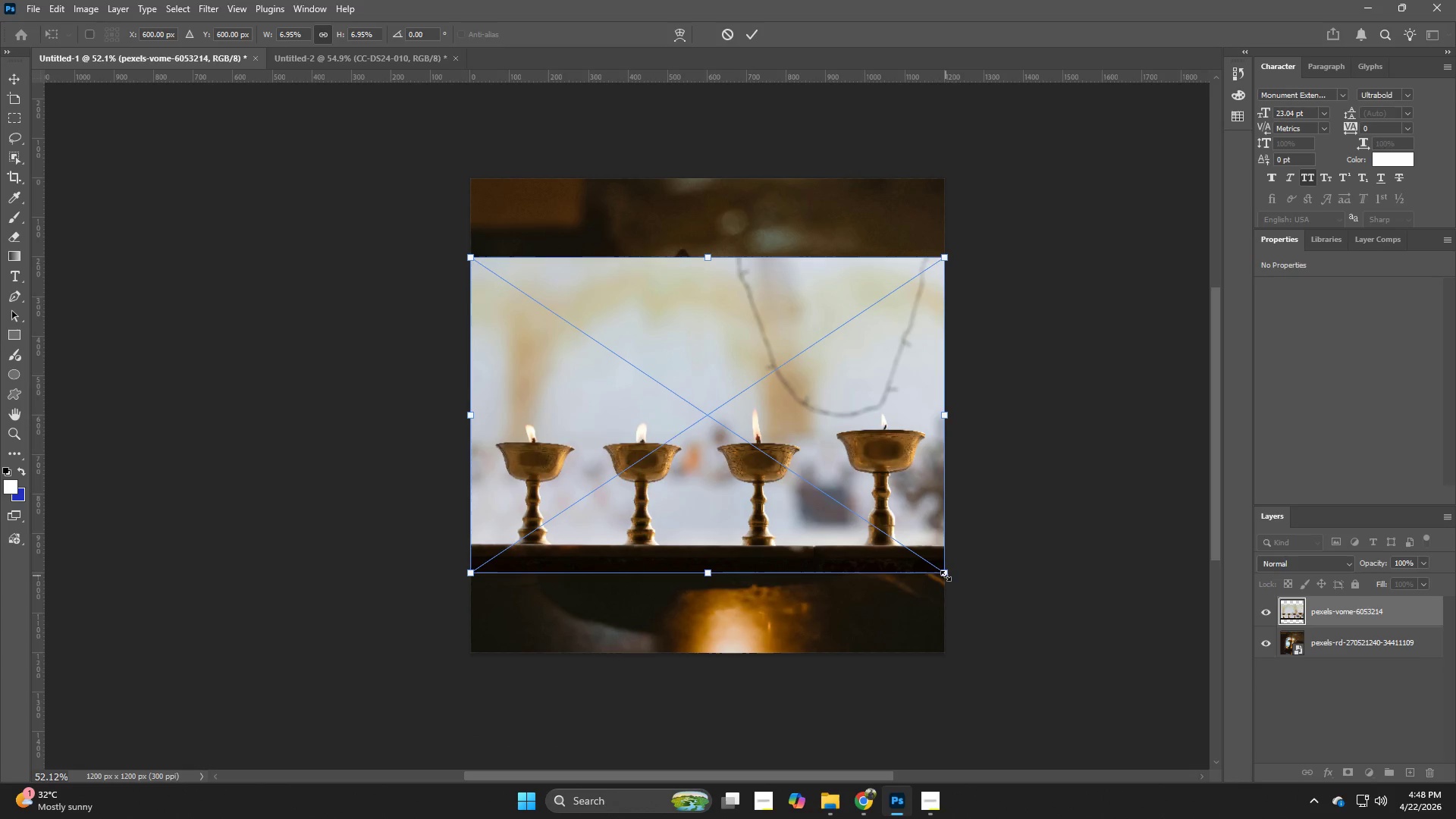 
hold_key(key=AltLeft, duration=1.64)
left_click_drag(start_coordinate=[944, 573], to_coordinate=[952, 579])
 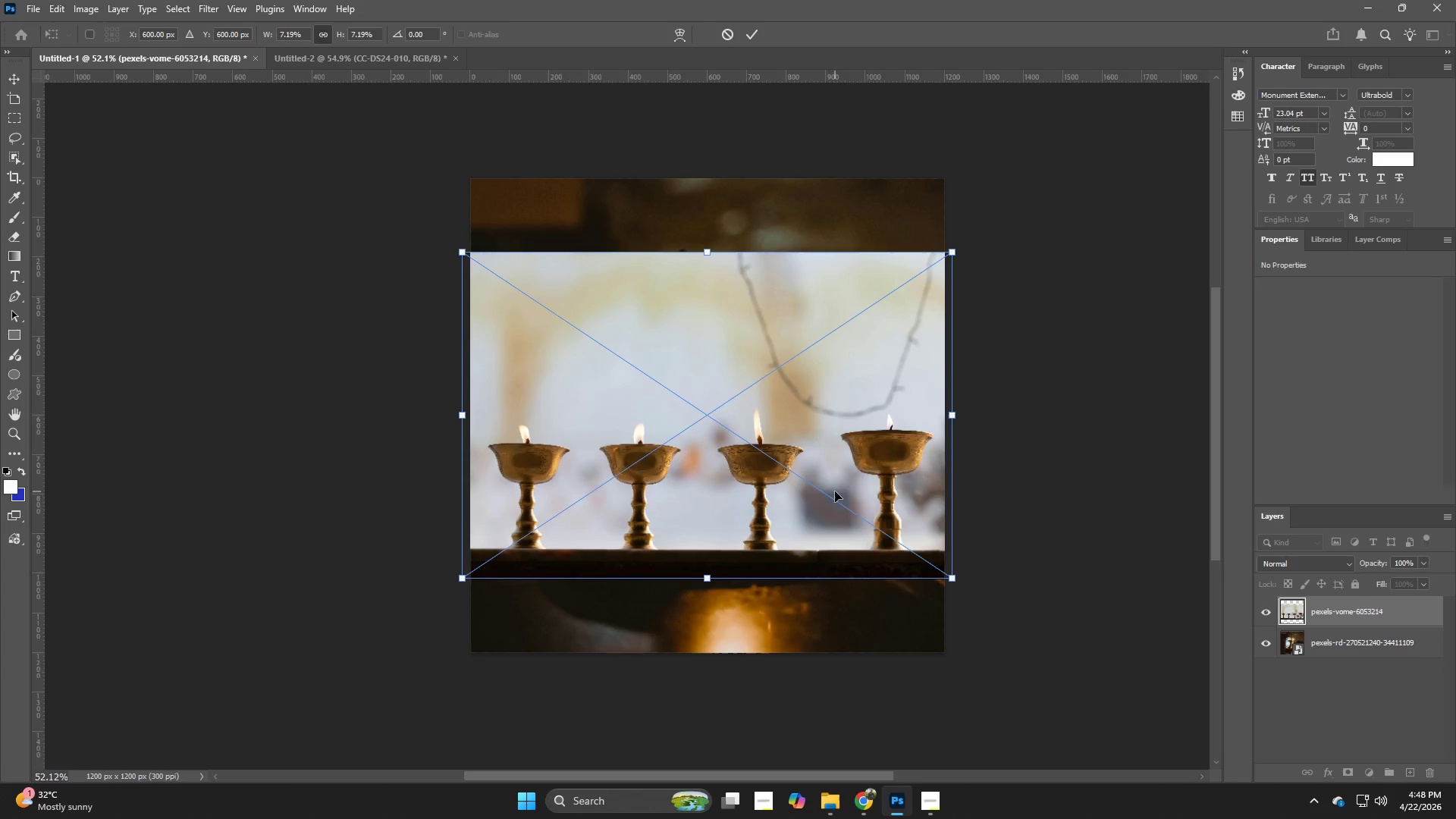 
left_click_drag(start_coordinate=[835, 488], to_coordinate=[835, 478])
 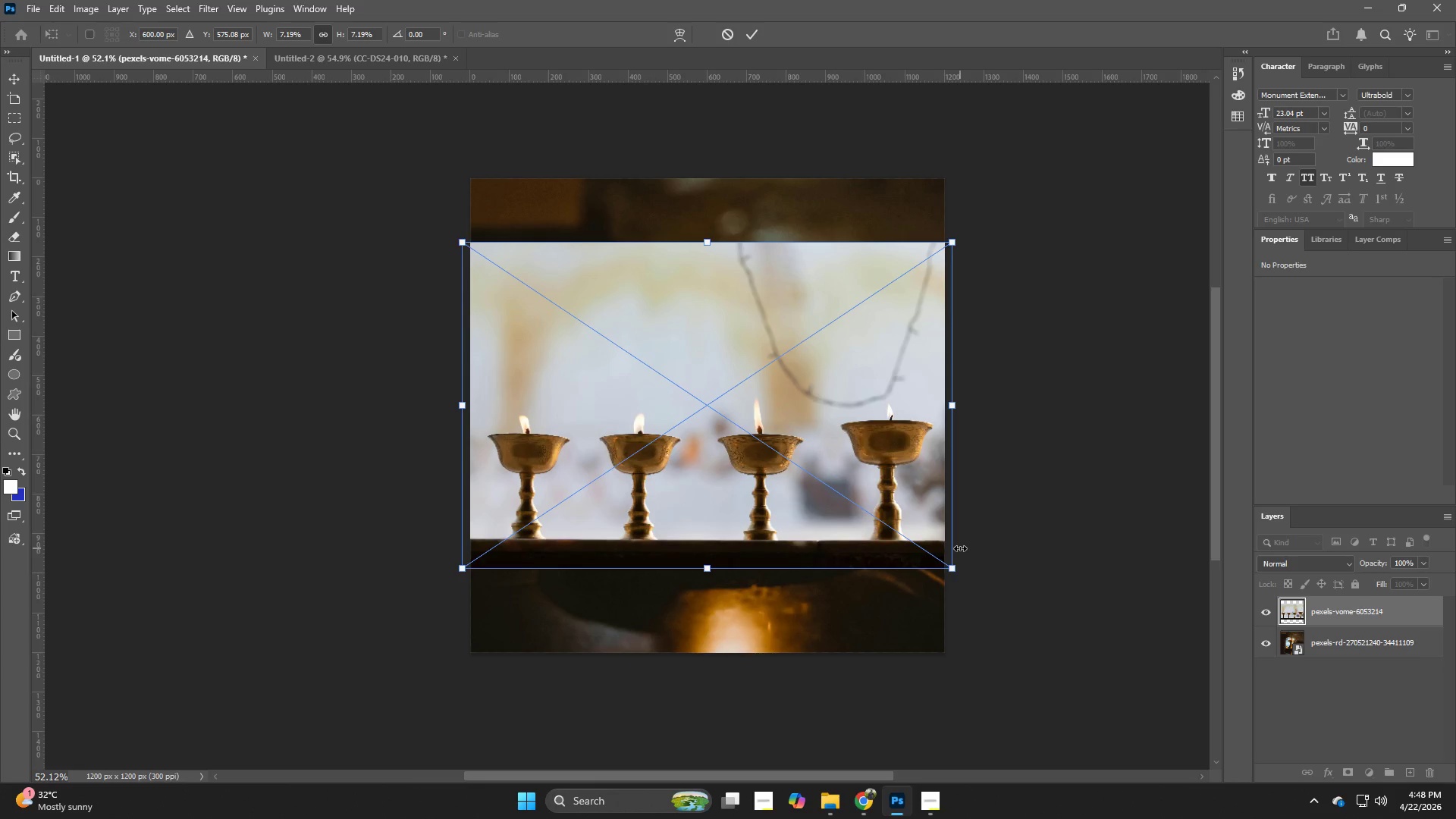 
key(NumpadEnter)
 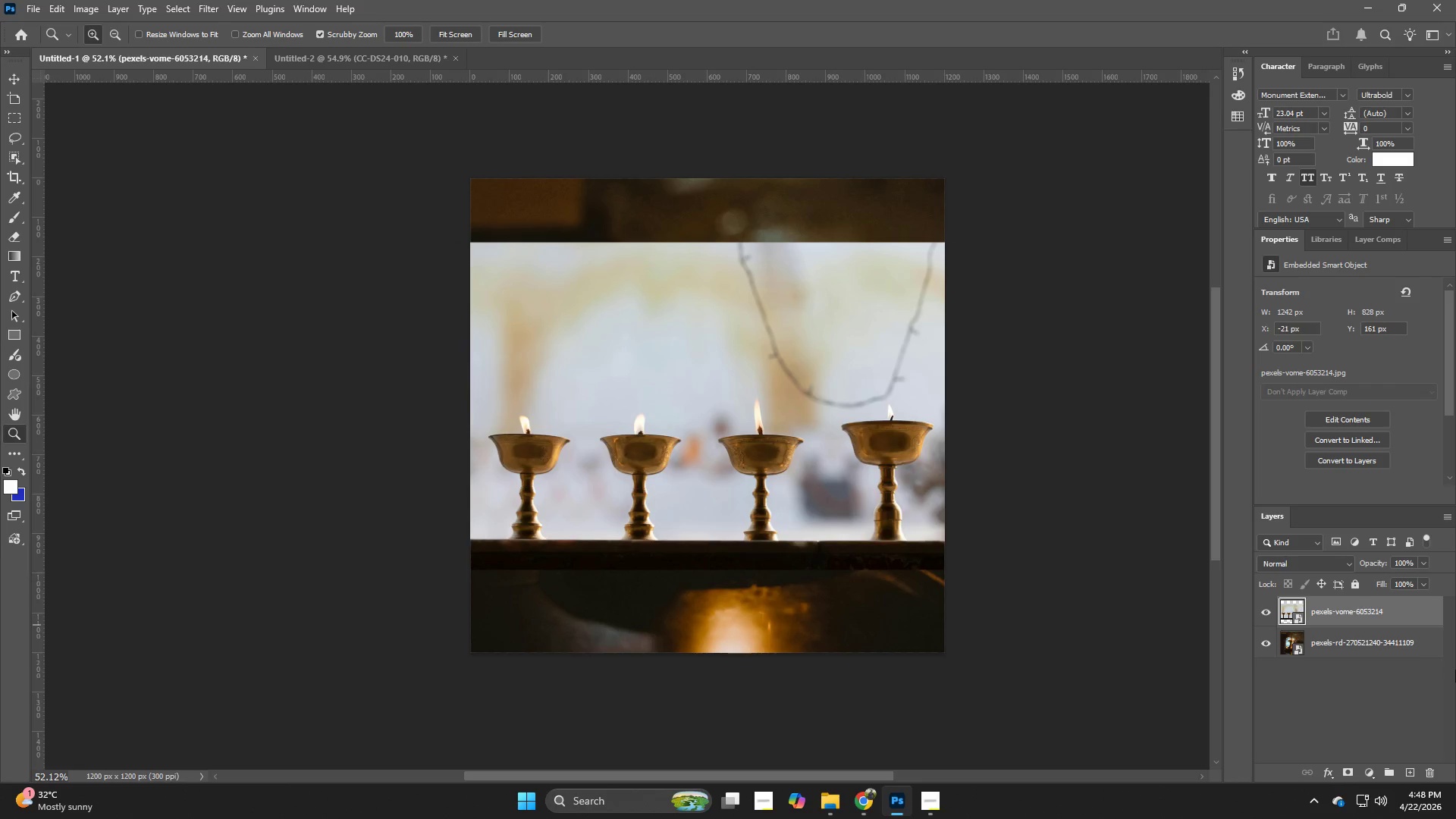 
left_click([1335, 648])
 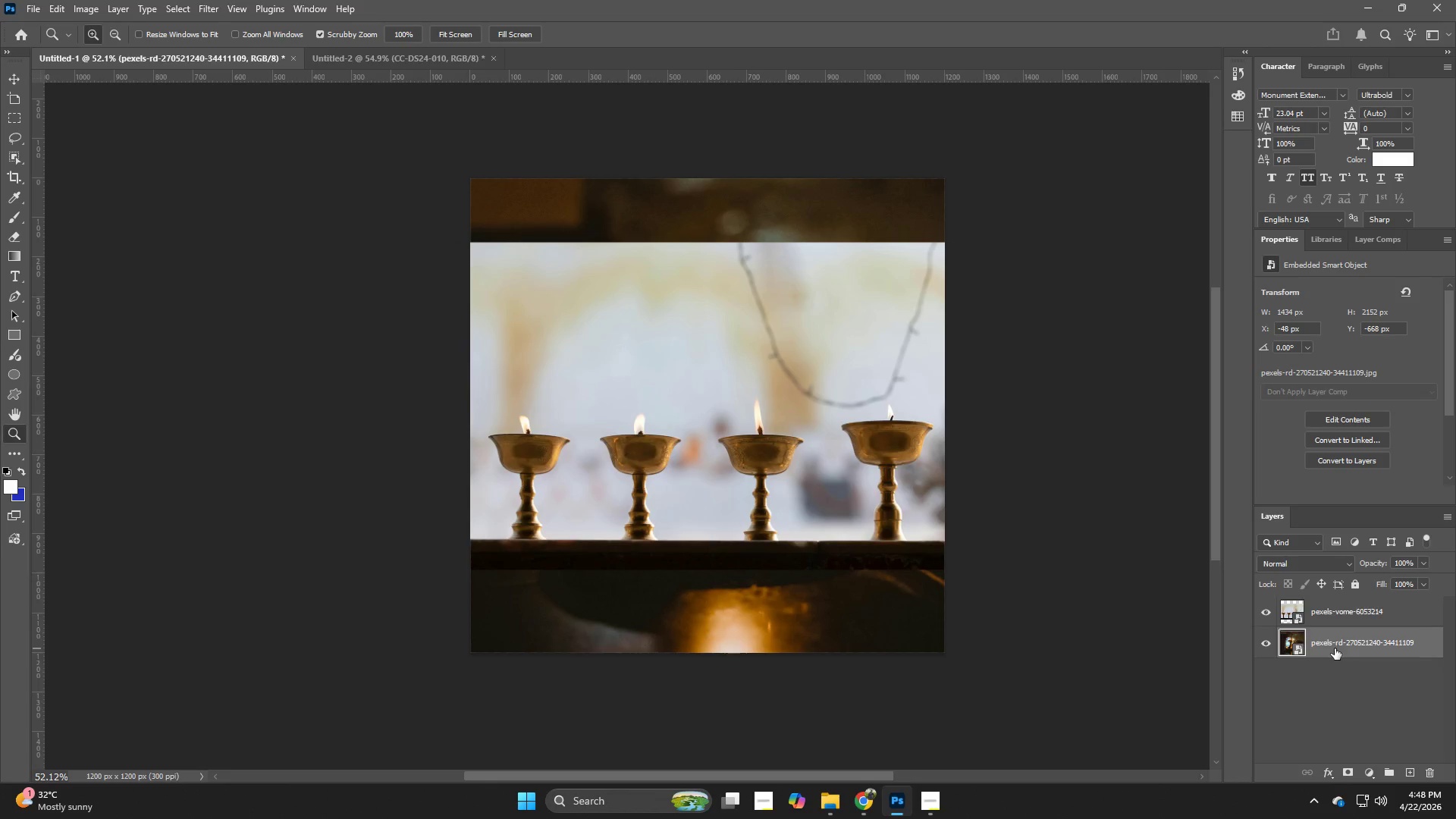 
key(Backspace)
 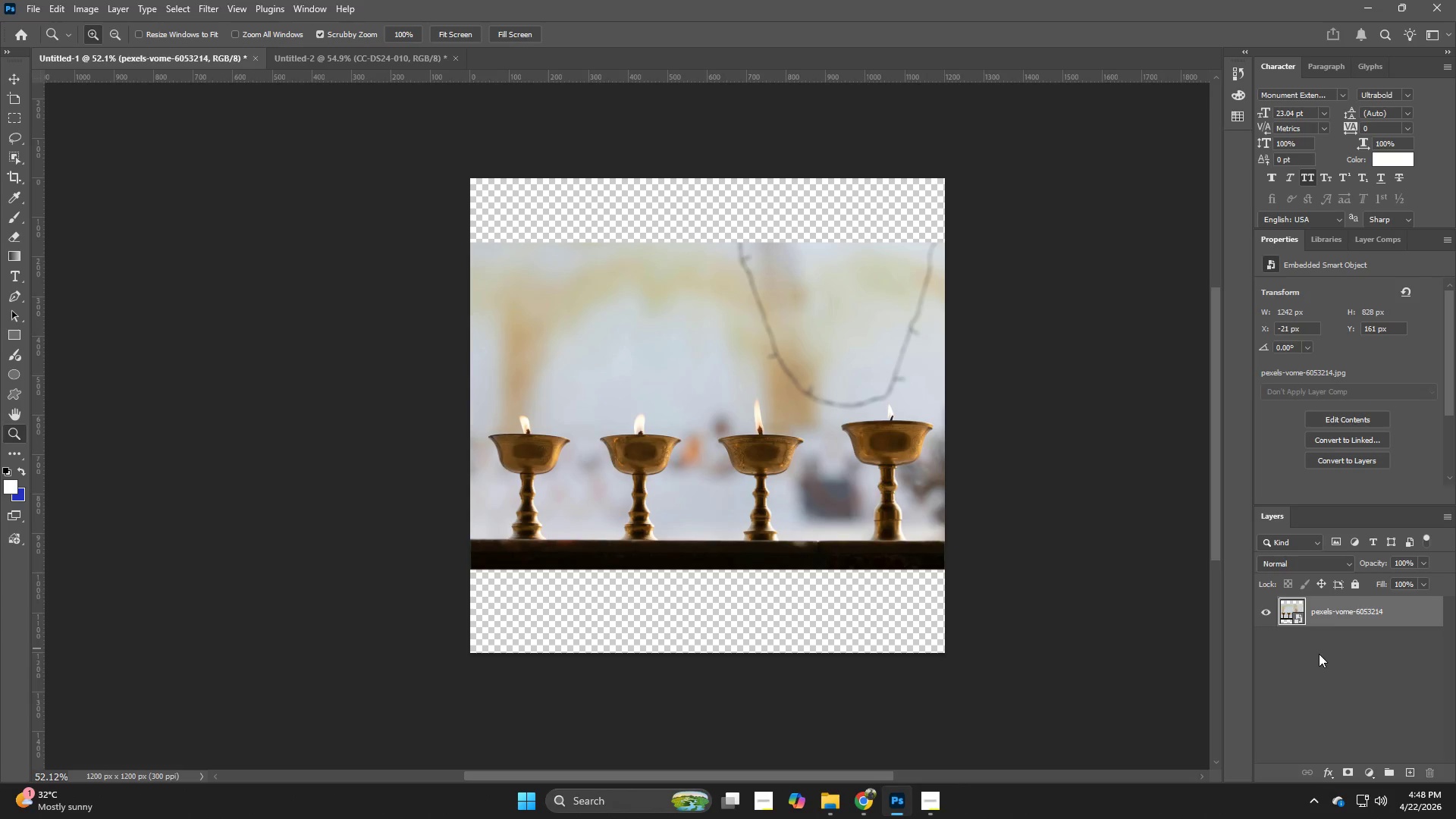 
hold_key(key=ControlLeft, duration=1.28)
hold_key(key=AltLeft, duration=1.0)
left_click_drag(start_coordinate=[1323, 618], to_coordinate=[1323, 625])
 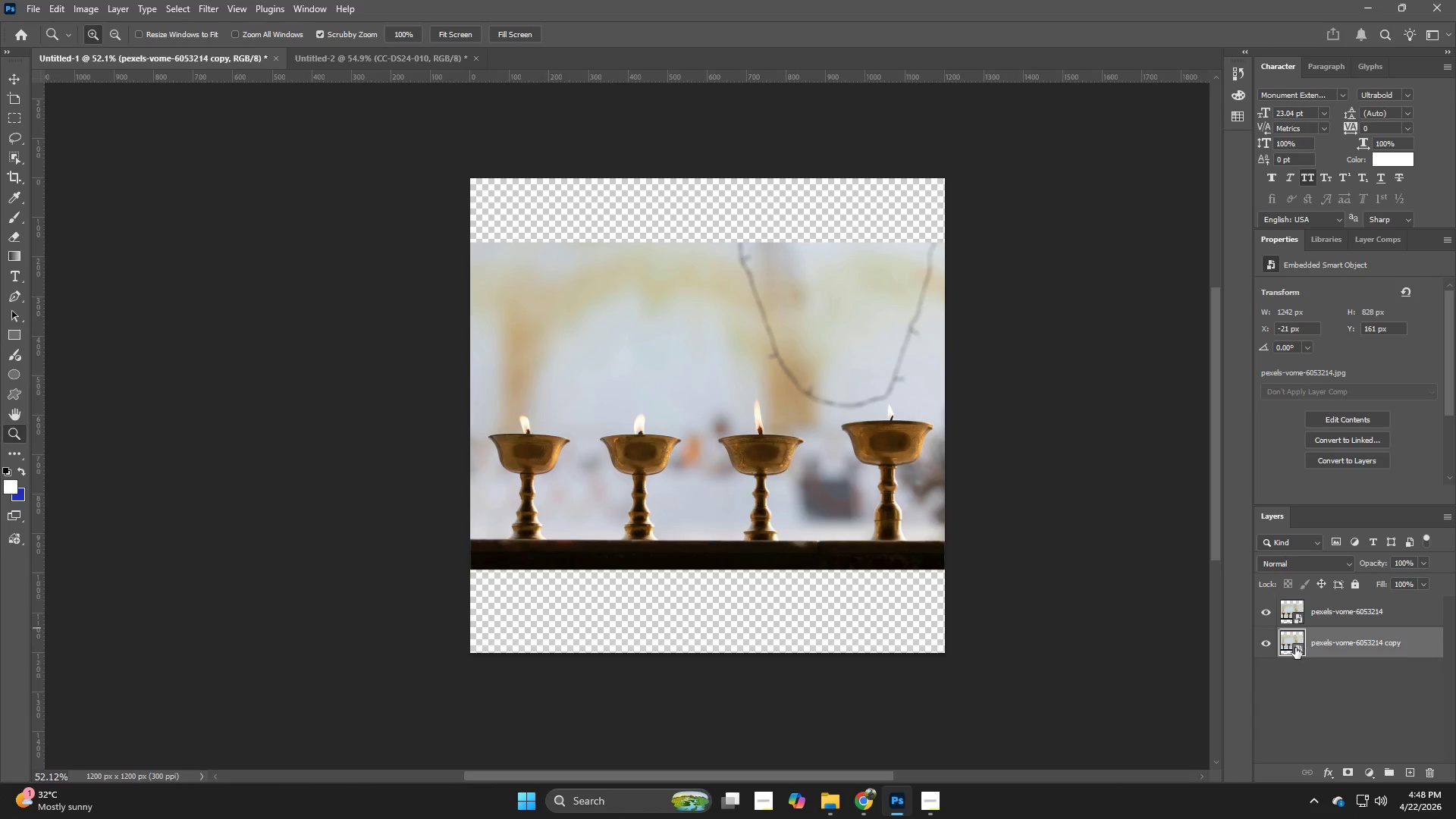 
key(Control+T)
 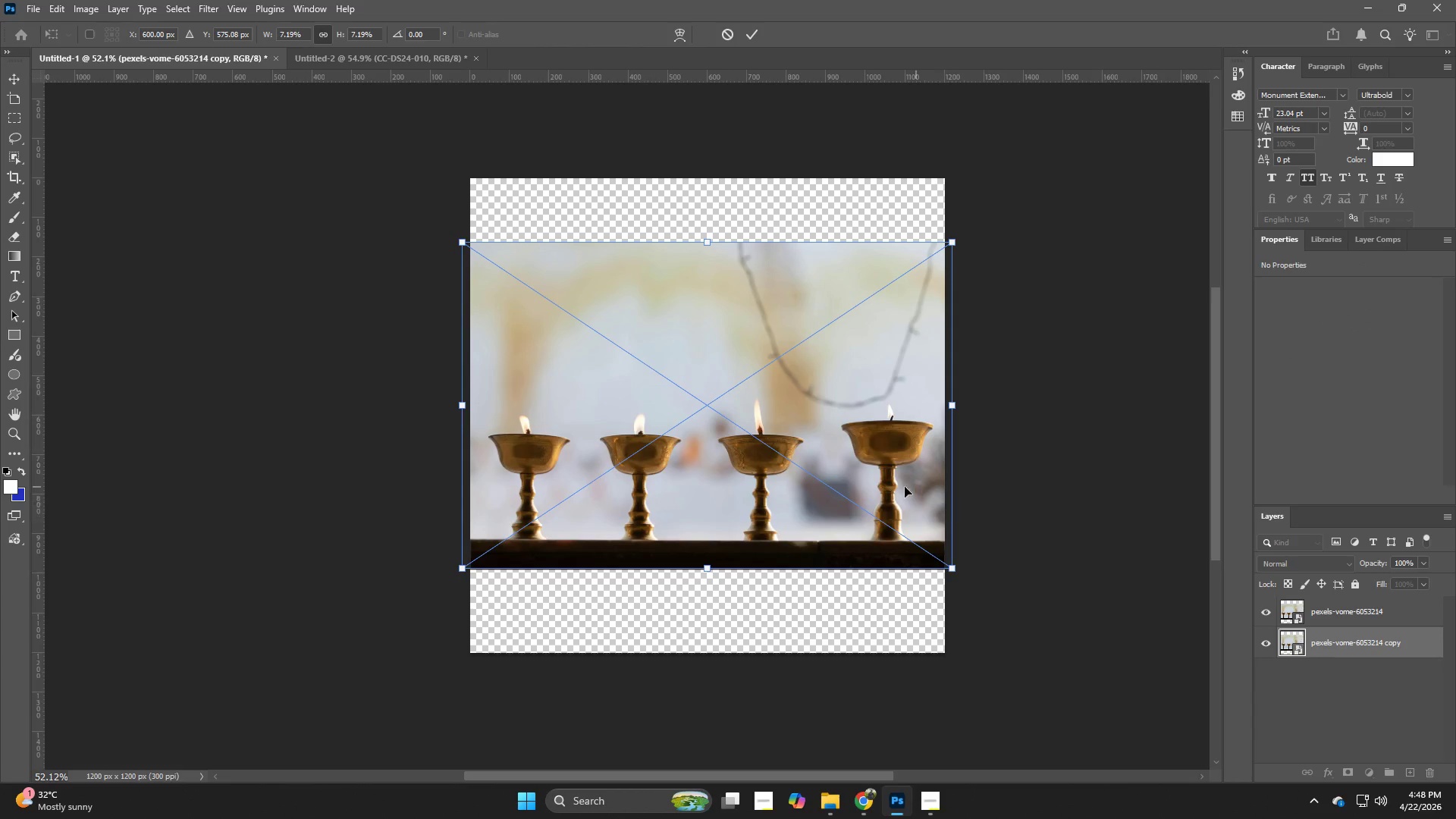 
left_click_drag(start_coordinate=[887, 486], to_coordinate=[882, 467])
 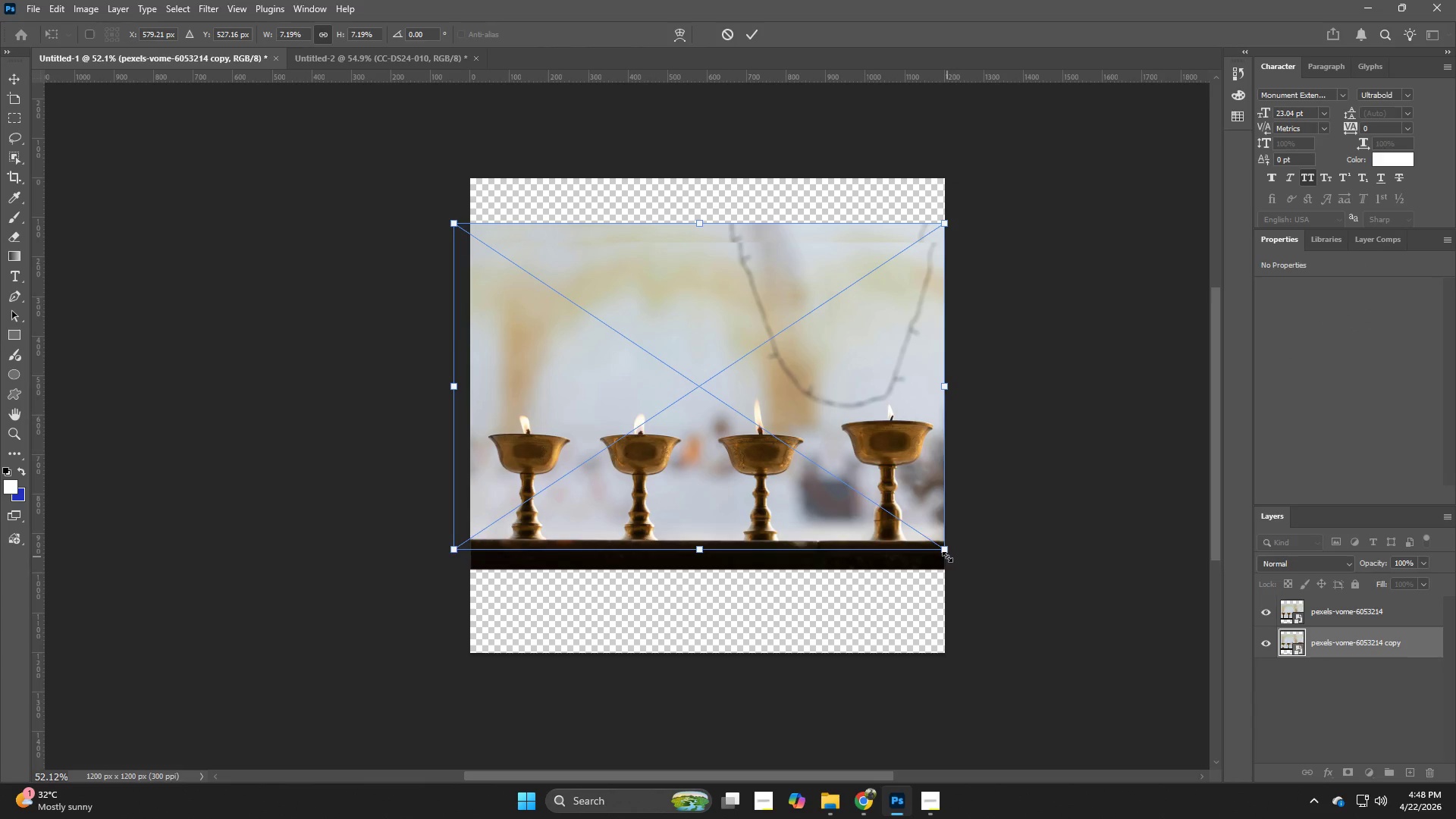 
left_click_drag(start_coordinate=[947, 557], to_coordinate=[1055, 619])
 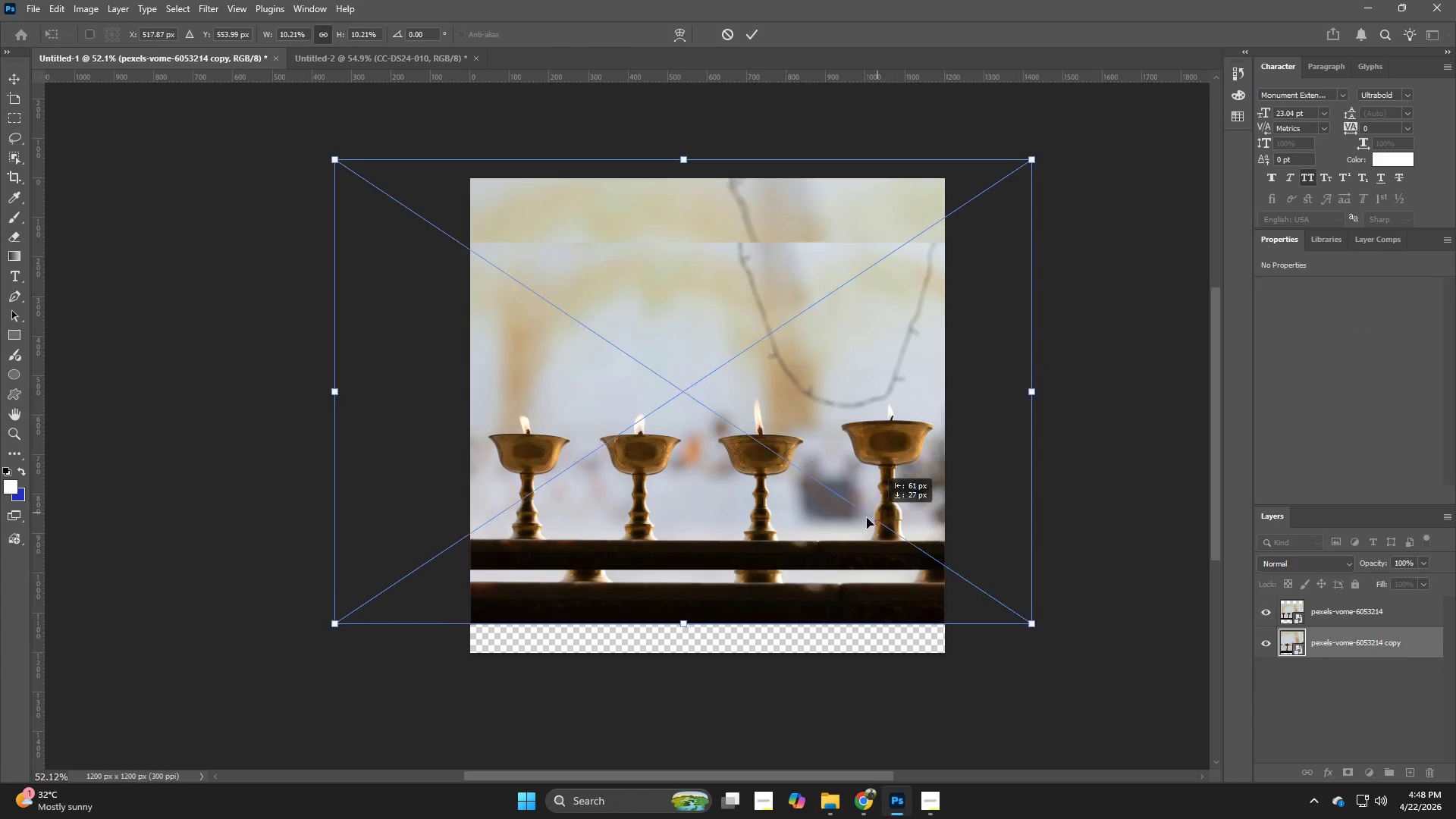 
hold_key(key=AltLeft, duration=0.91)
 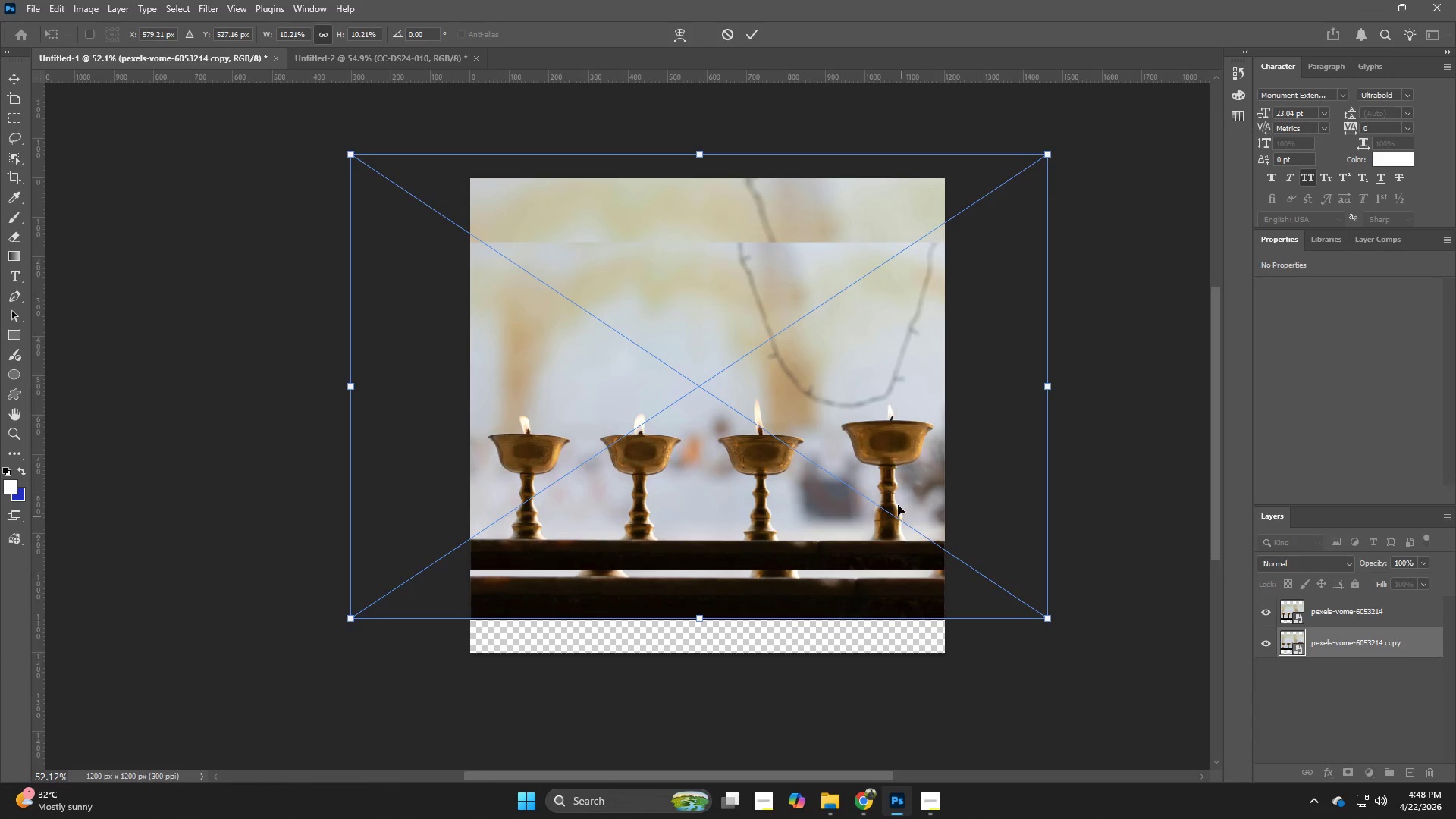 
left_click_drag(start_coordinate=[898, 505], to_coordinate=[853, 541])
 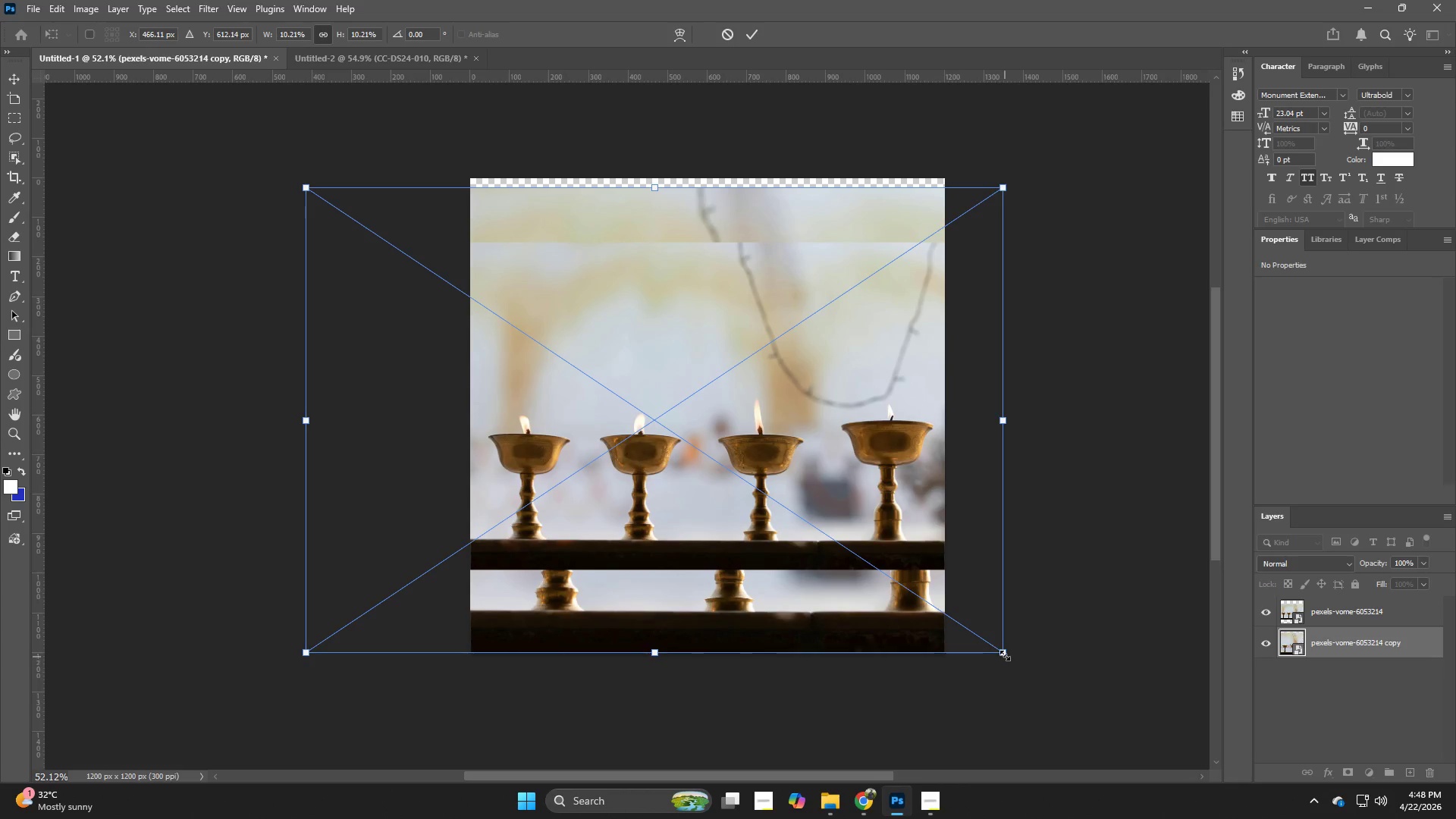 
left_click_drag(start_coordinate=[1005, 654], to_coordinate=[971, 635])
 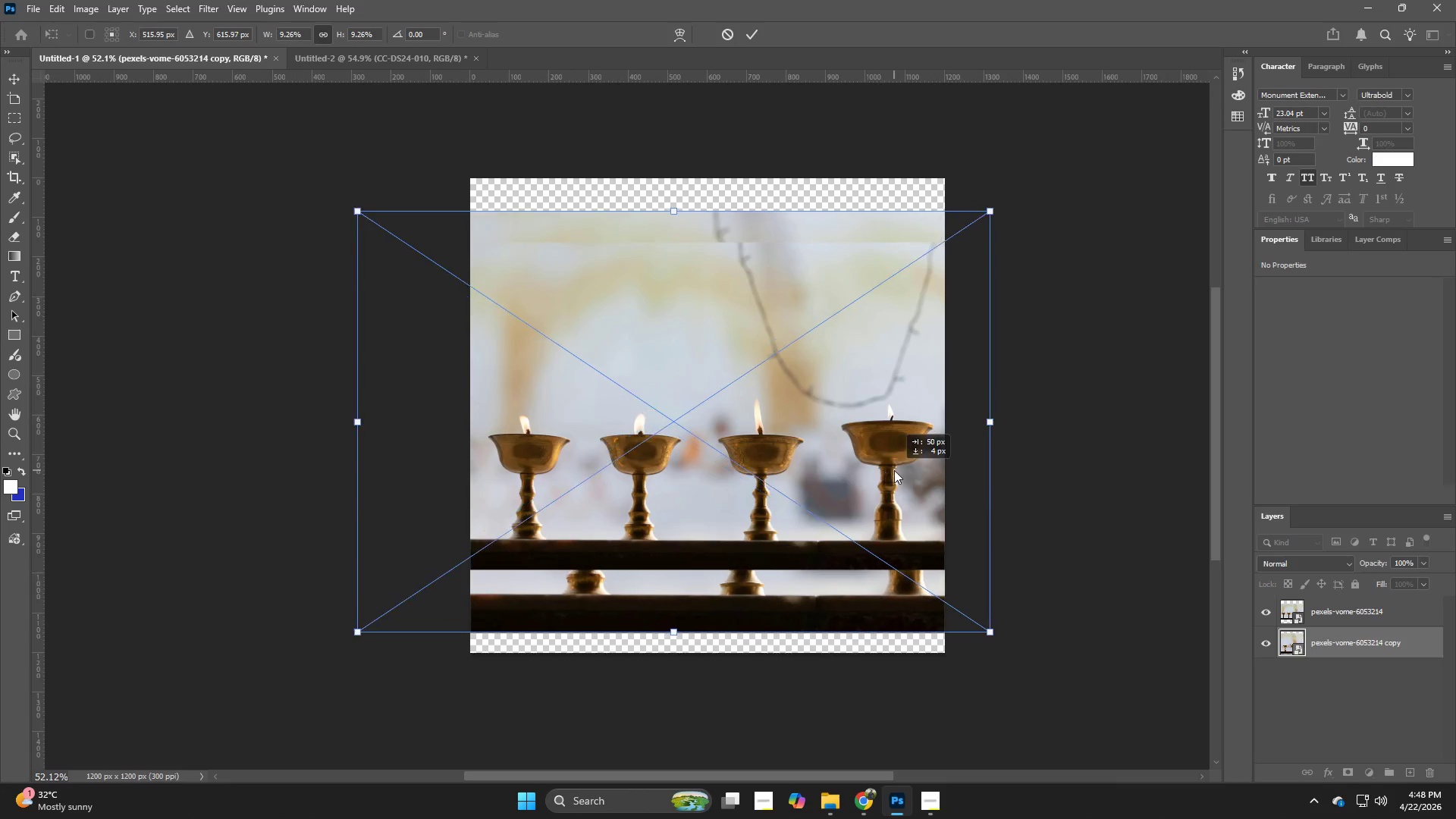 
hold_key(key=AltLeft, duration=1.0)
 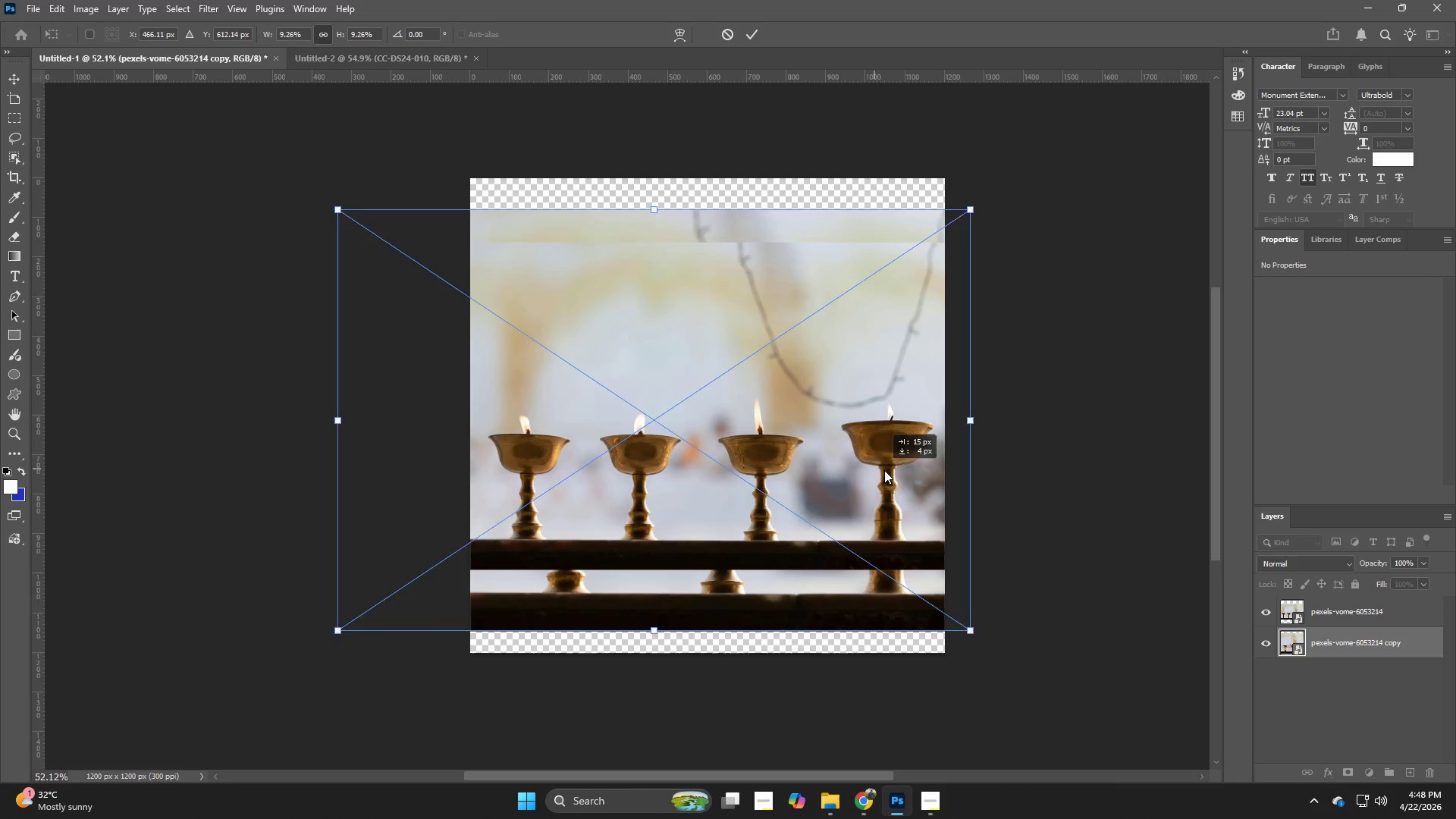 
left_click_drag(start_coordinate=[874, 469], to_coordinate=[903, 451])
 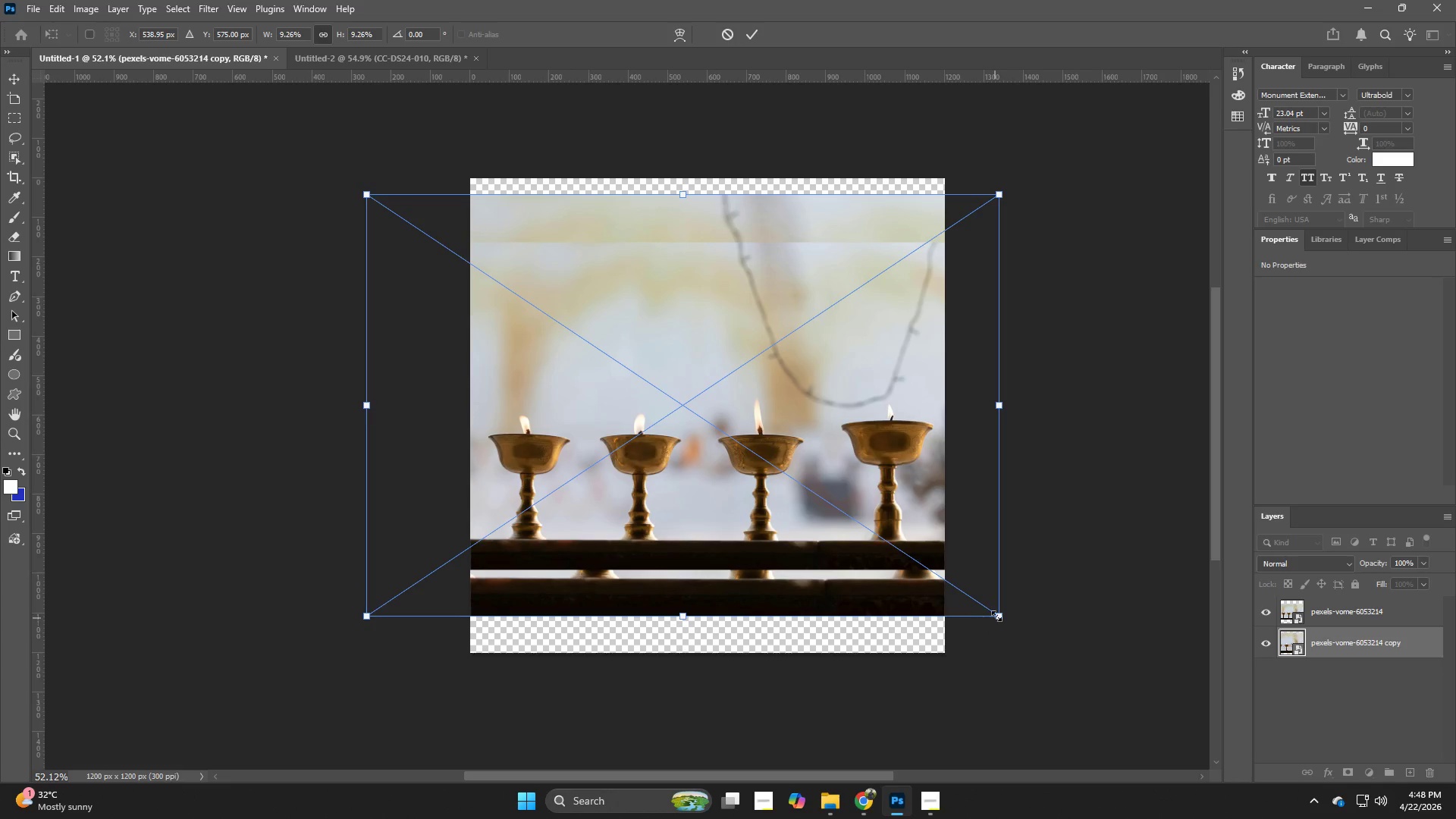 
left_click_drag(start_coordinate=[998, 613], to_coordinate=[977, 592])
 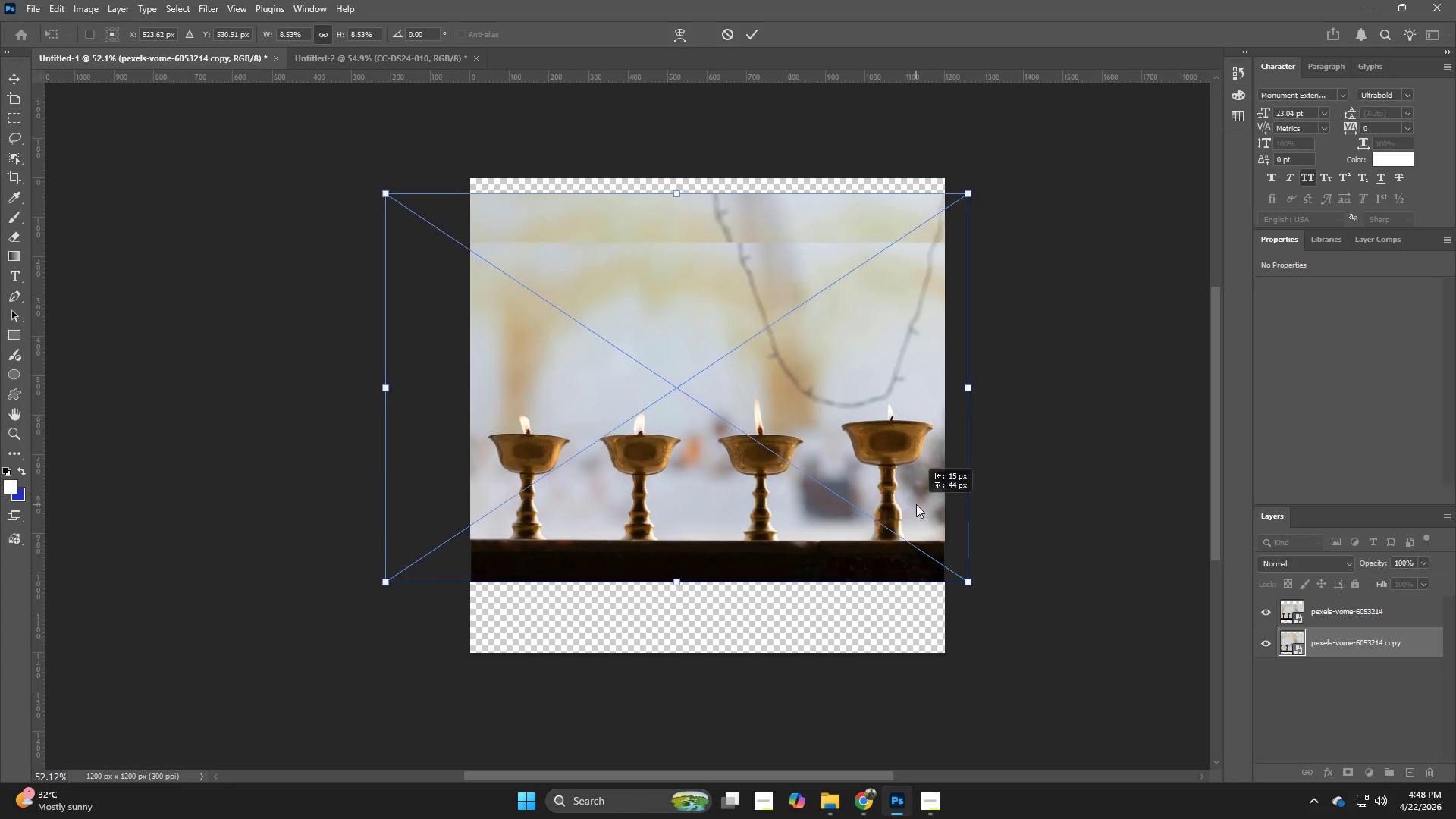 
hold_key(key=AltLeft, duration=1.8)
 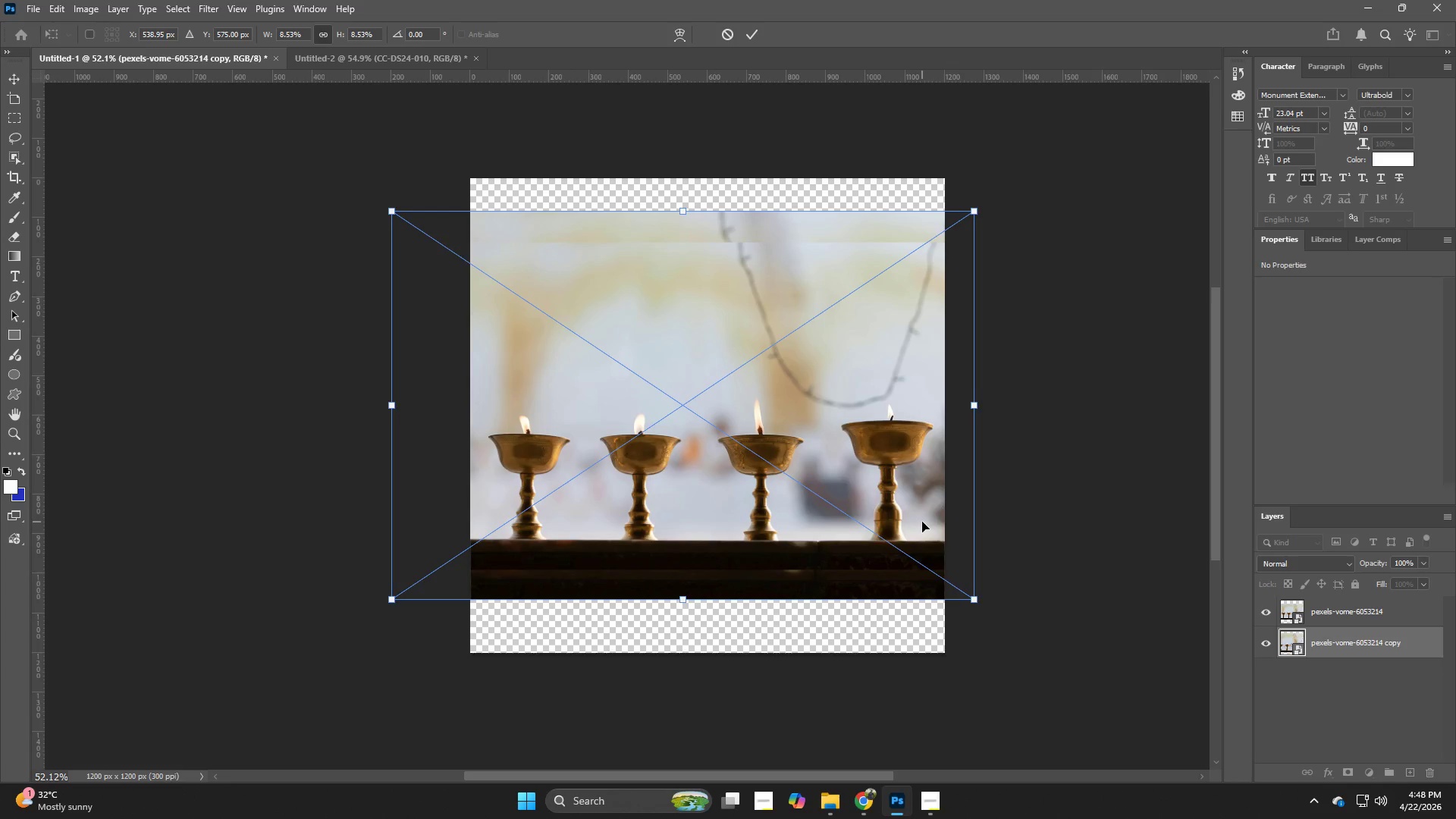 
left_click_drag(start_coordinate=[922, 522], to_coordinate=[921, 483])
 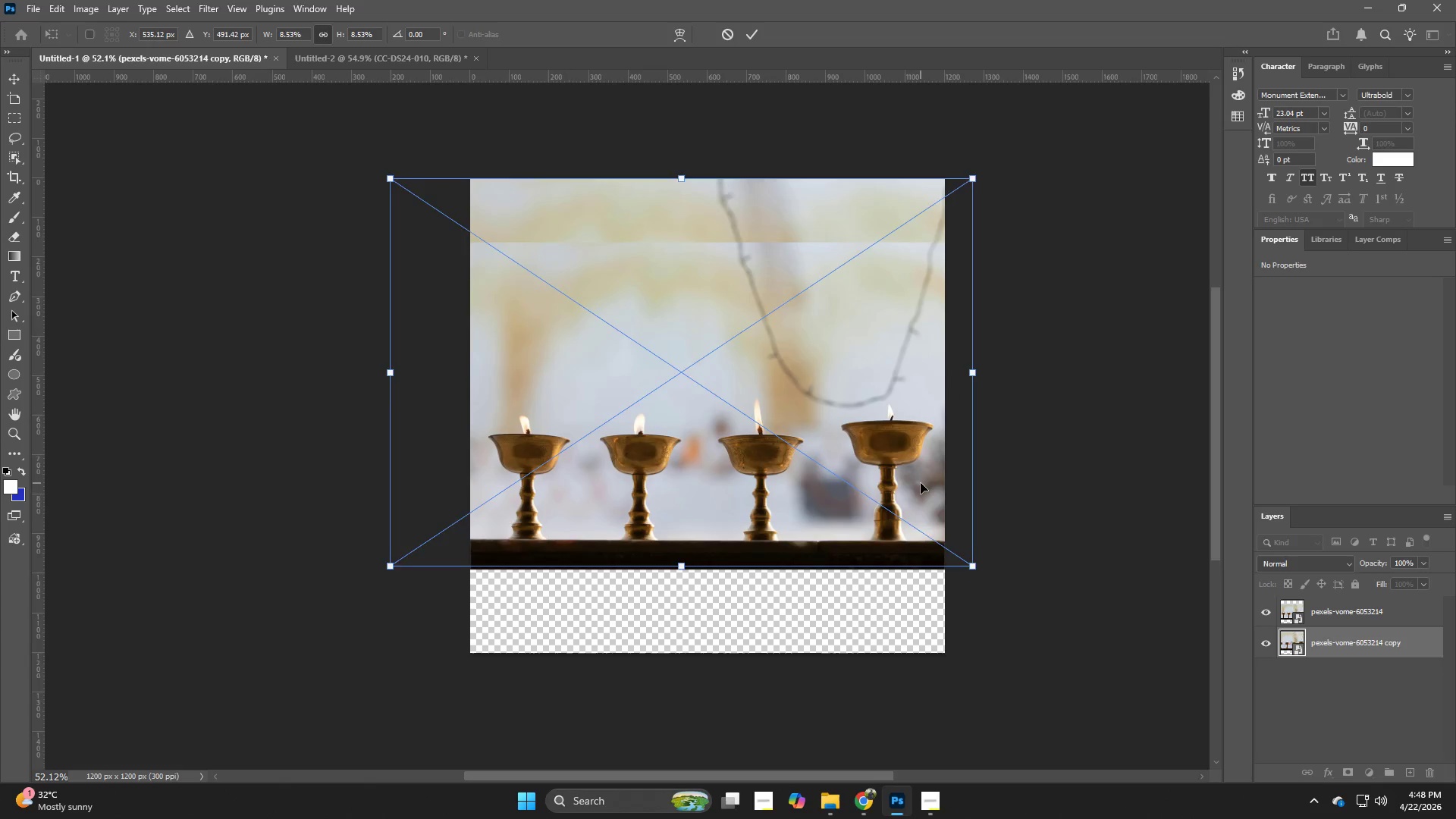 
key(NumpadEnter)
 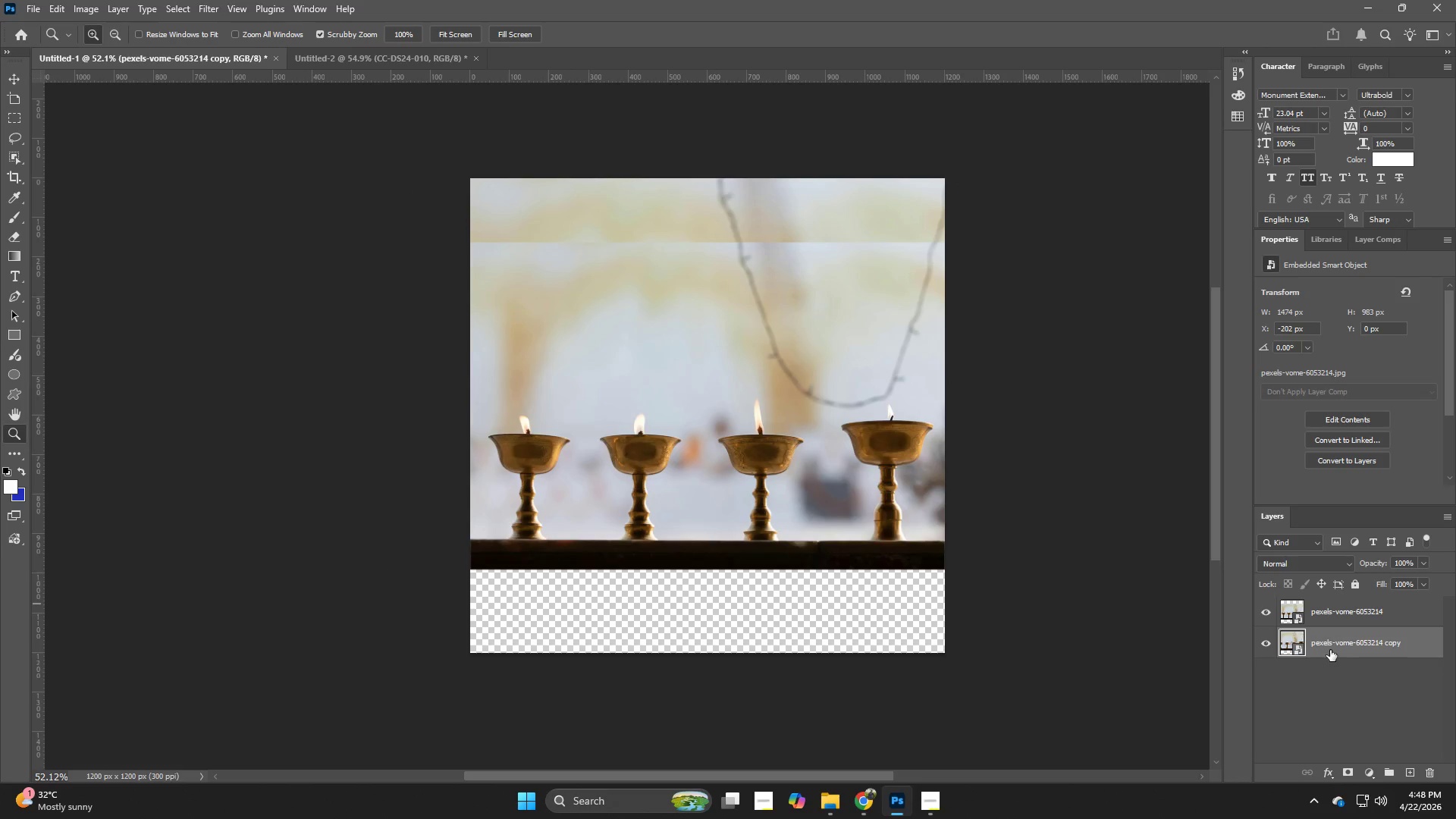 
hold_key(key=ControlLeft, duration=0.97)
hold_key(key=AltLeft, duration=0.92)
left_click_drag(start_coordinate=[1348, 648], to_coordinate=[1349, 663])
 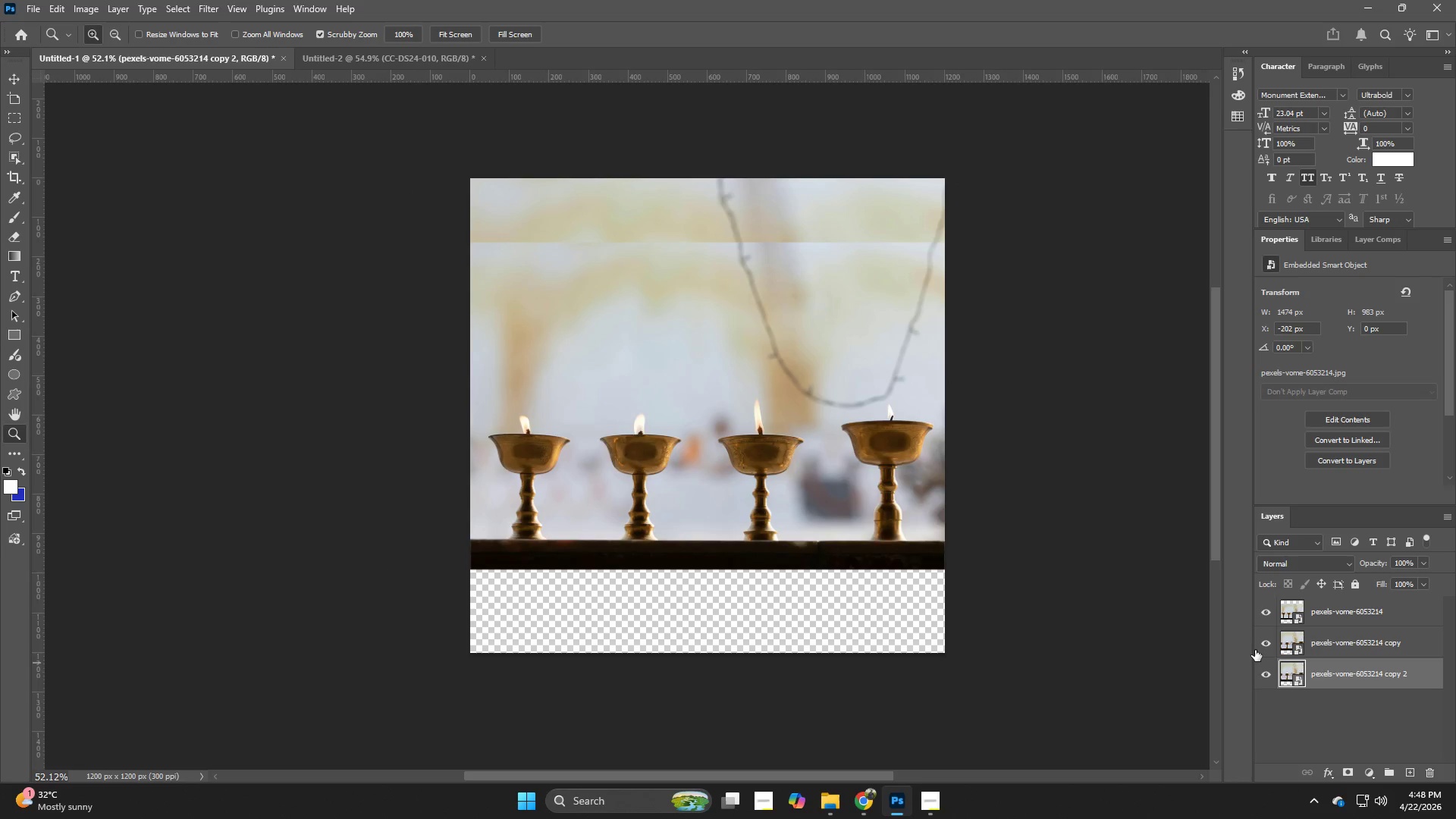 
key(Control+T)
 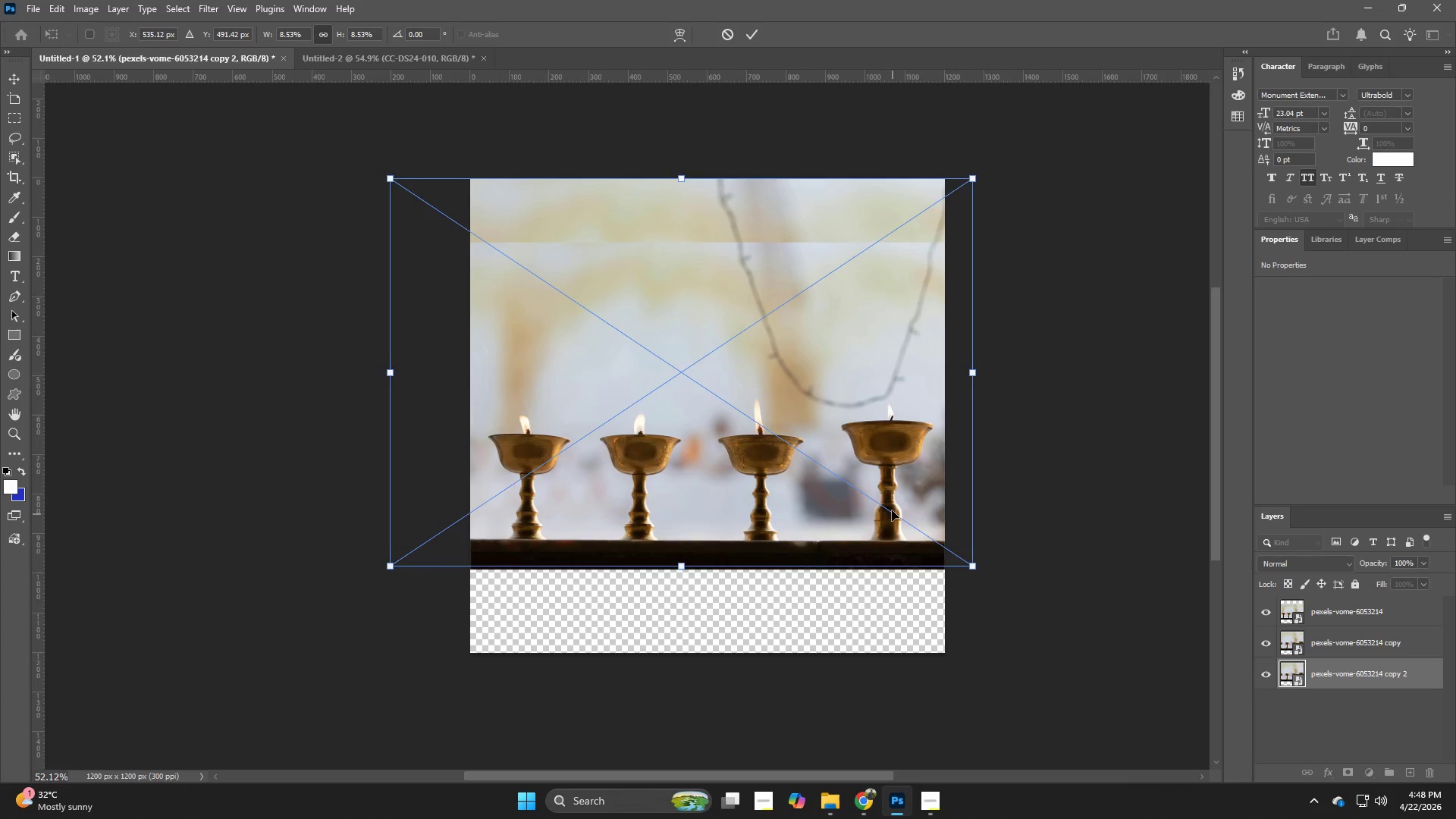 
left_click_drag(start_coordinate=[892, 510], to_coordinate=[881, 547])
 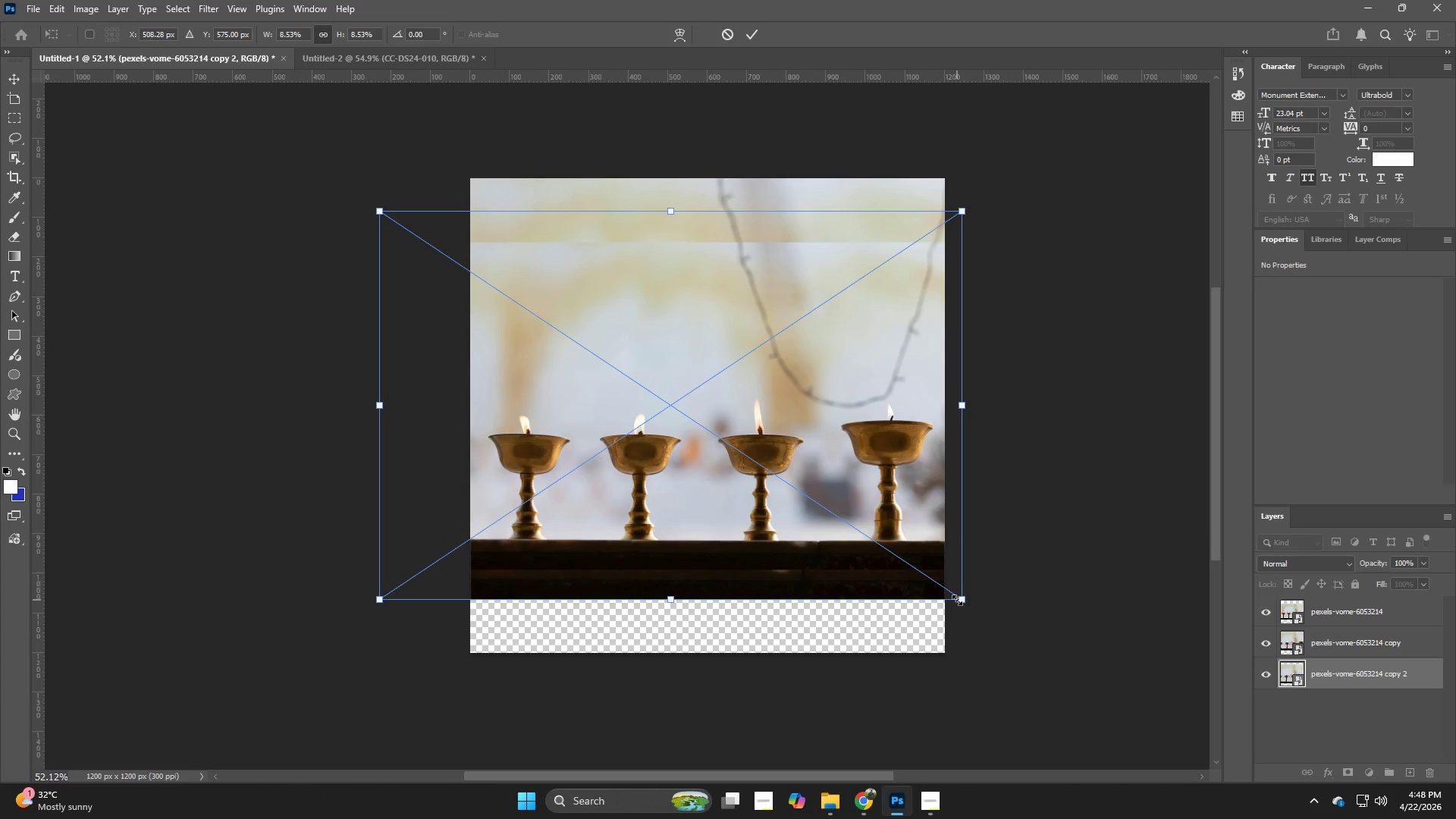 
hold_key(key=AltLeft, duration=1.09)
left_click_drag(start_coordinate=[959, 599], to_coordinate=[1275, 720])
 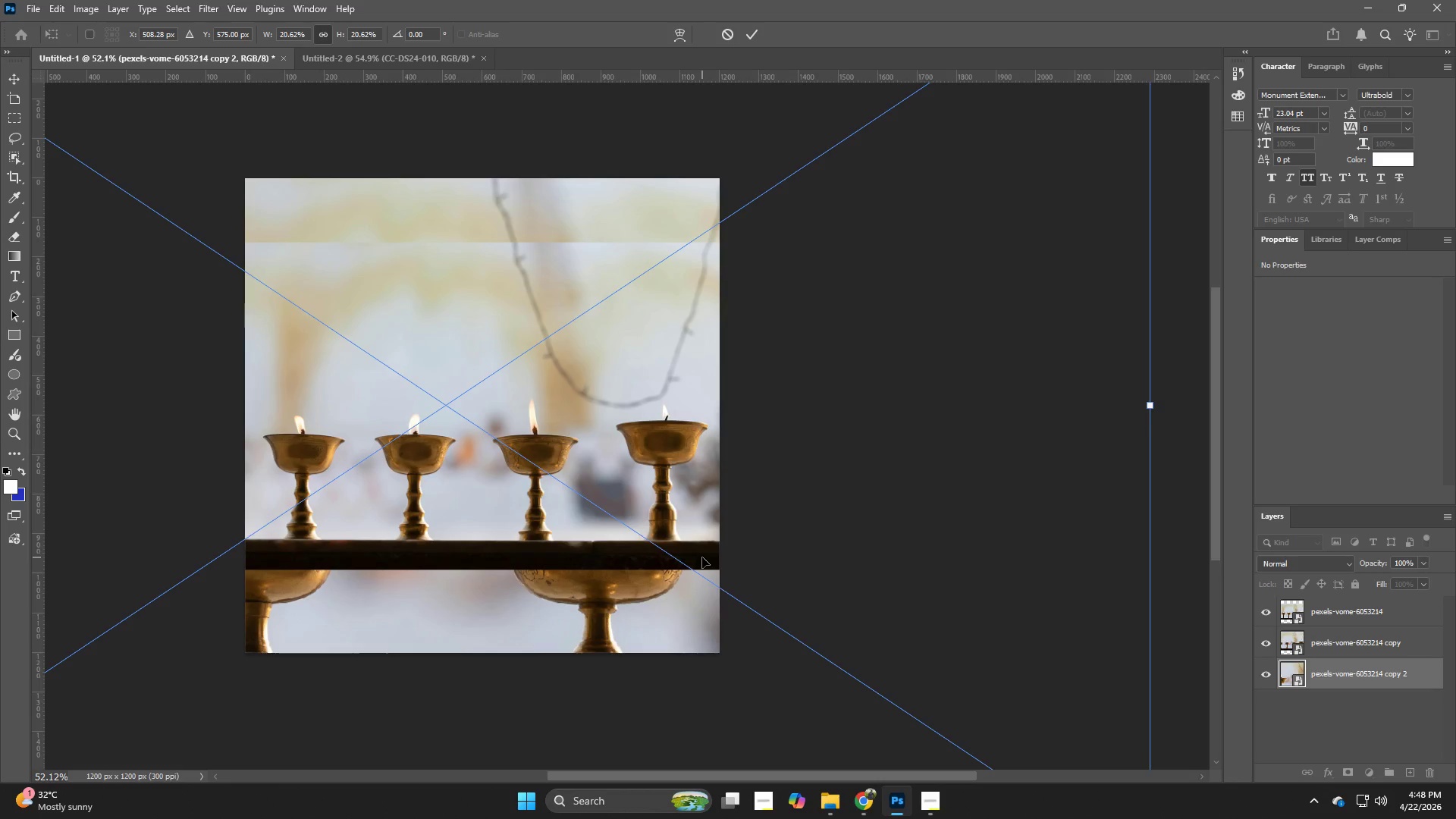 
key(NumpadEnter)
 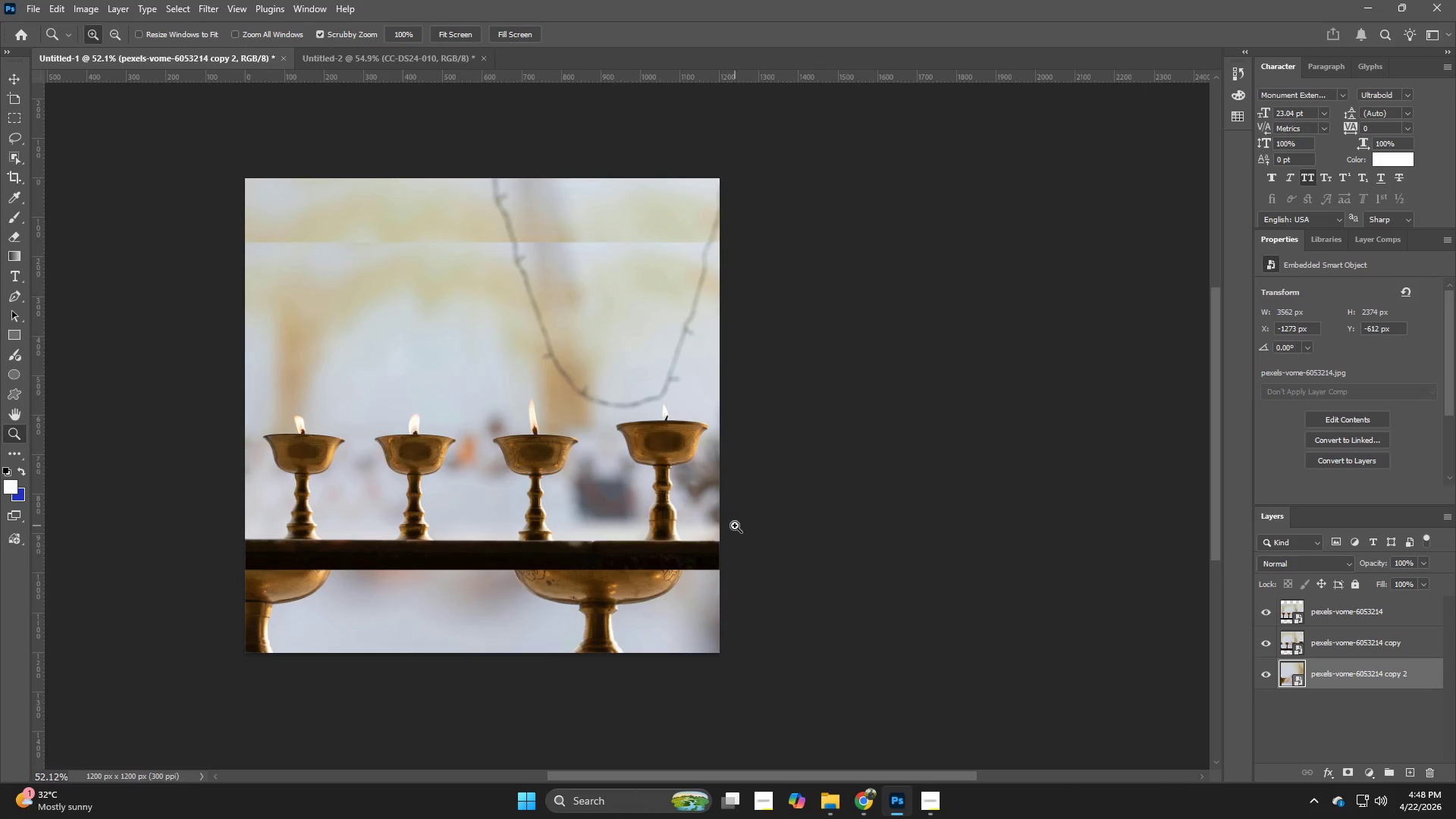 
hold_key(key=Z, duration=0.92)
 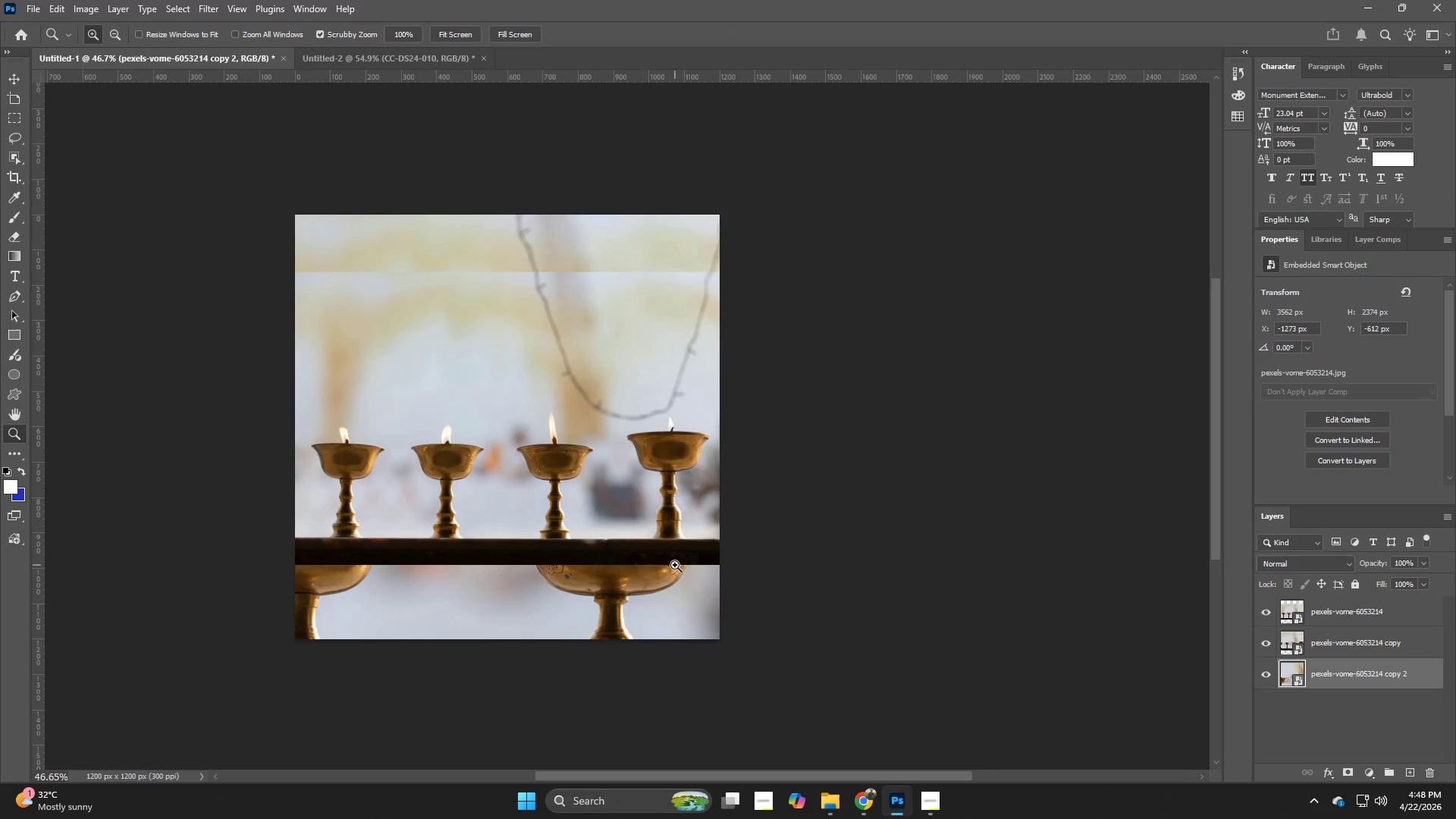 
left_click_drag(start_coordinate=[735, 526], to_coordinate=[717, 529])
 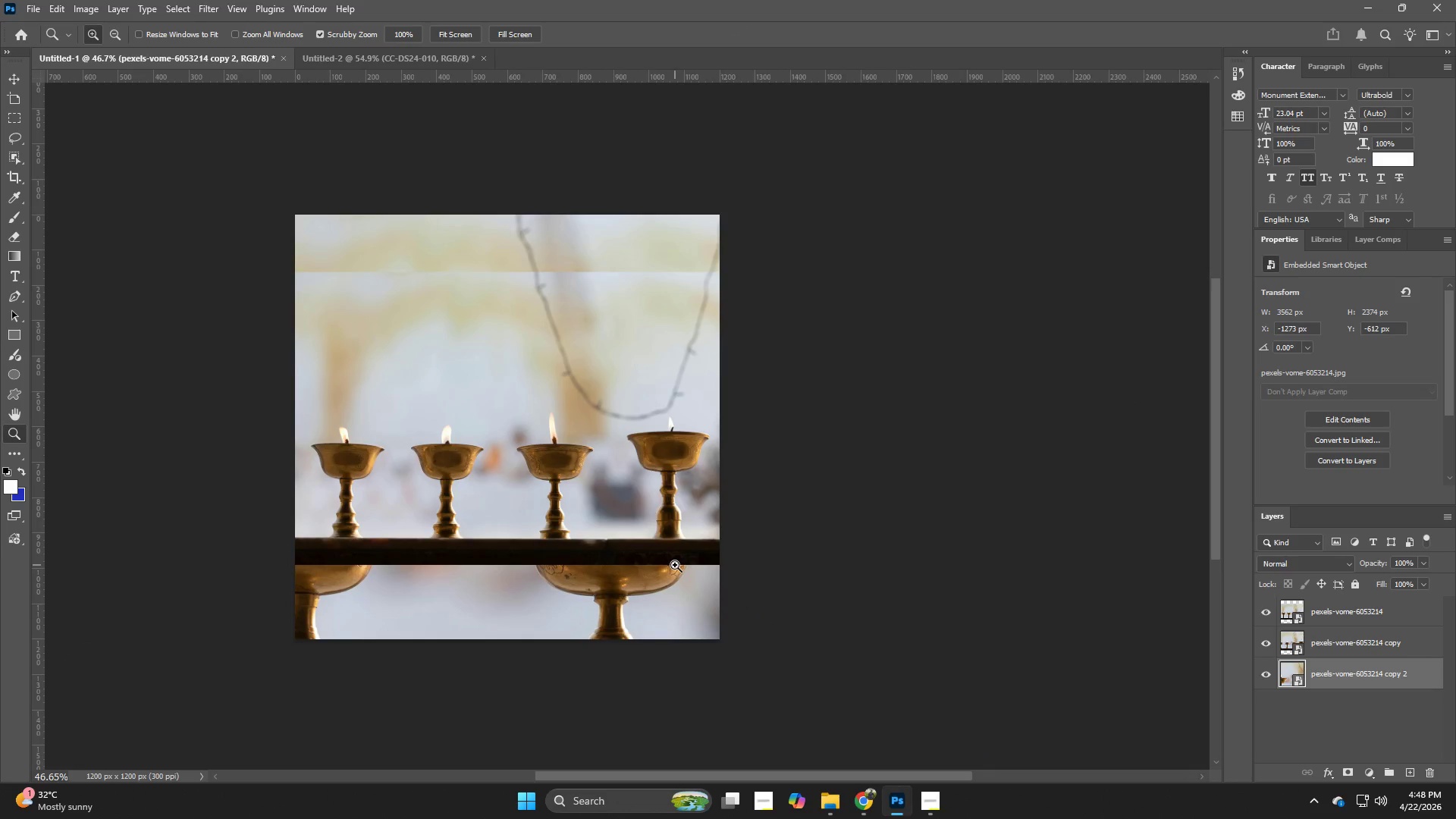 
key(Control+T)
 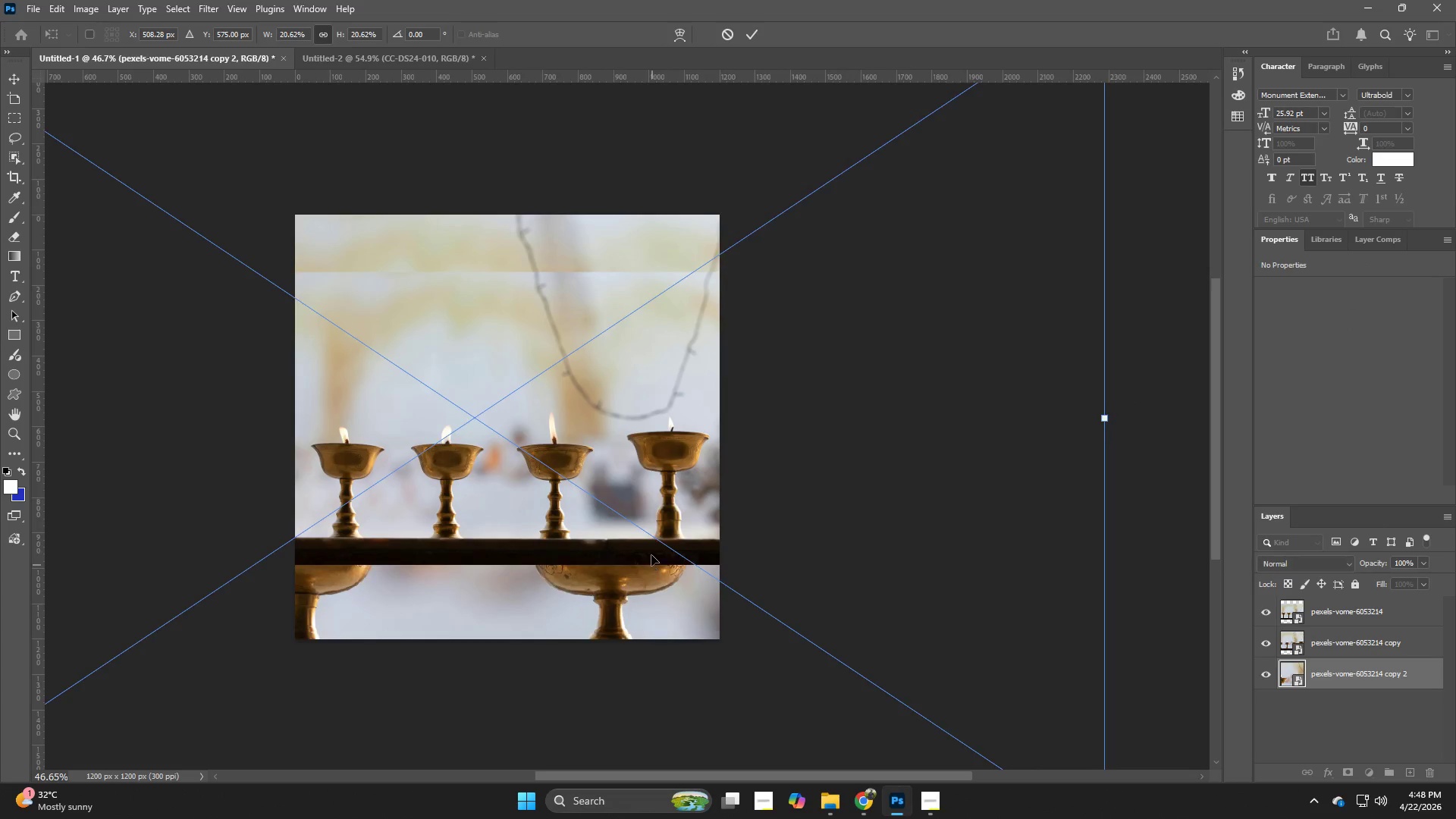 
left_click_drag(start_coordinate=[652, 565], to_coordinate=[654, 394])
 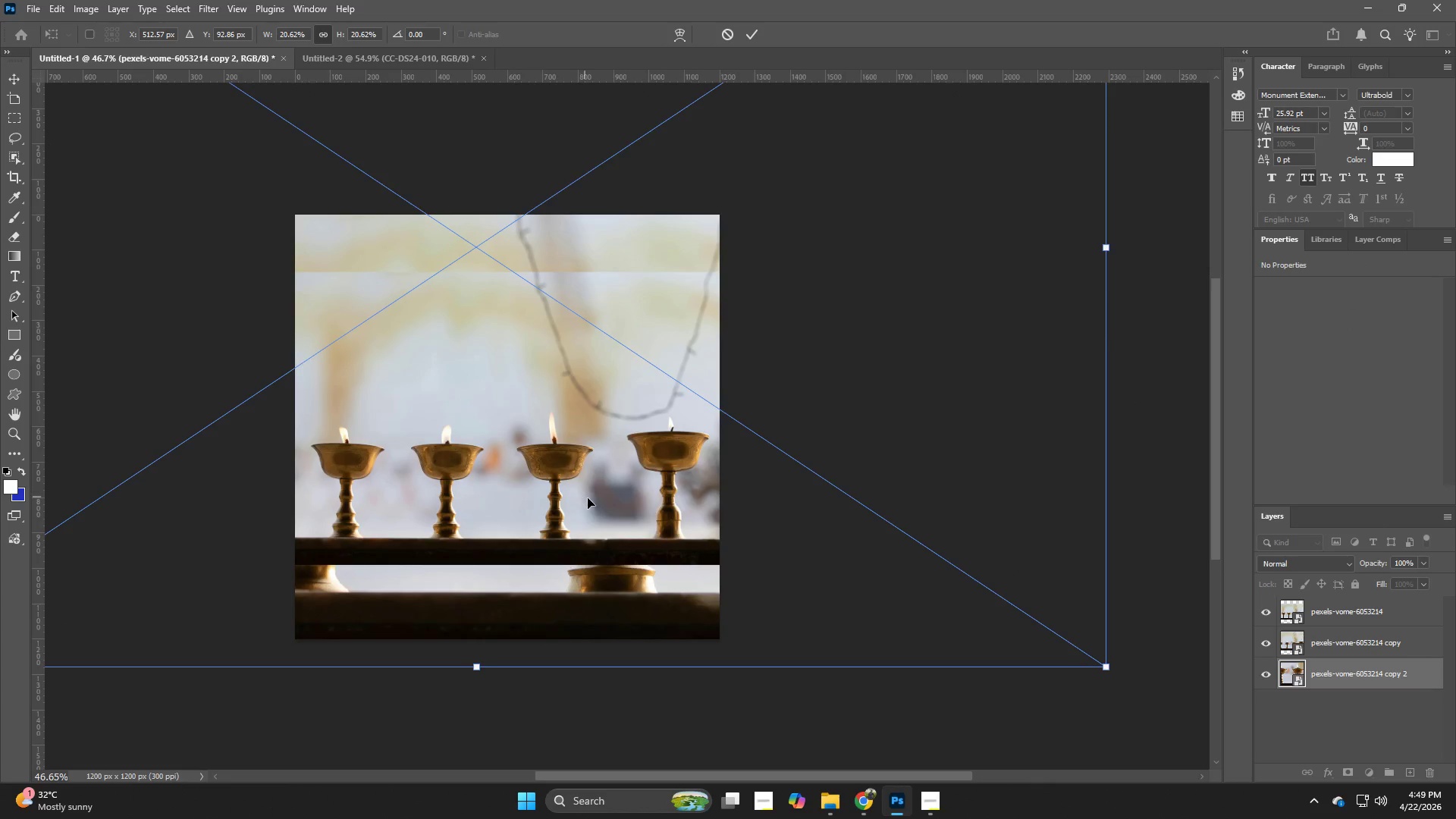 
key(NumpadEnter)
 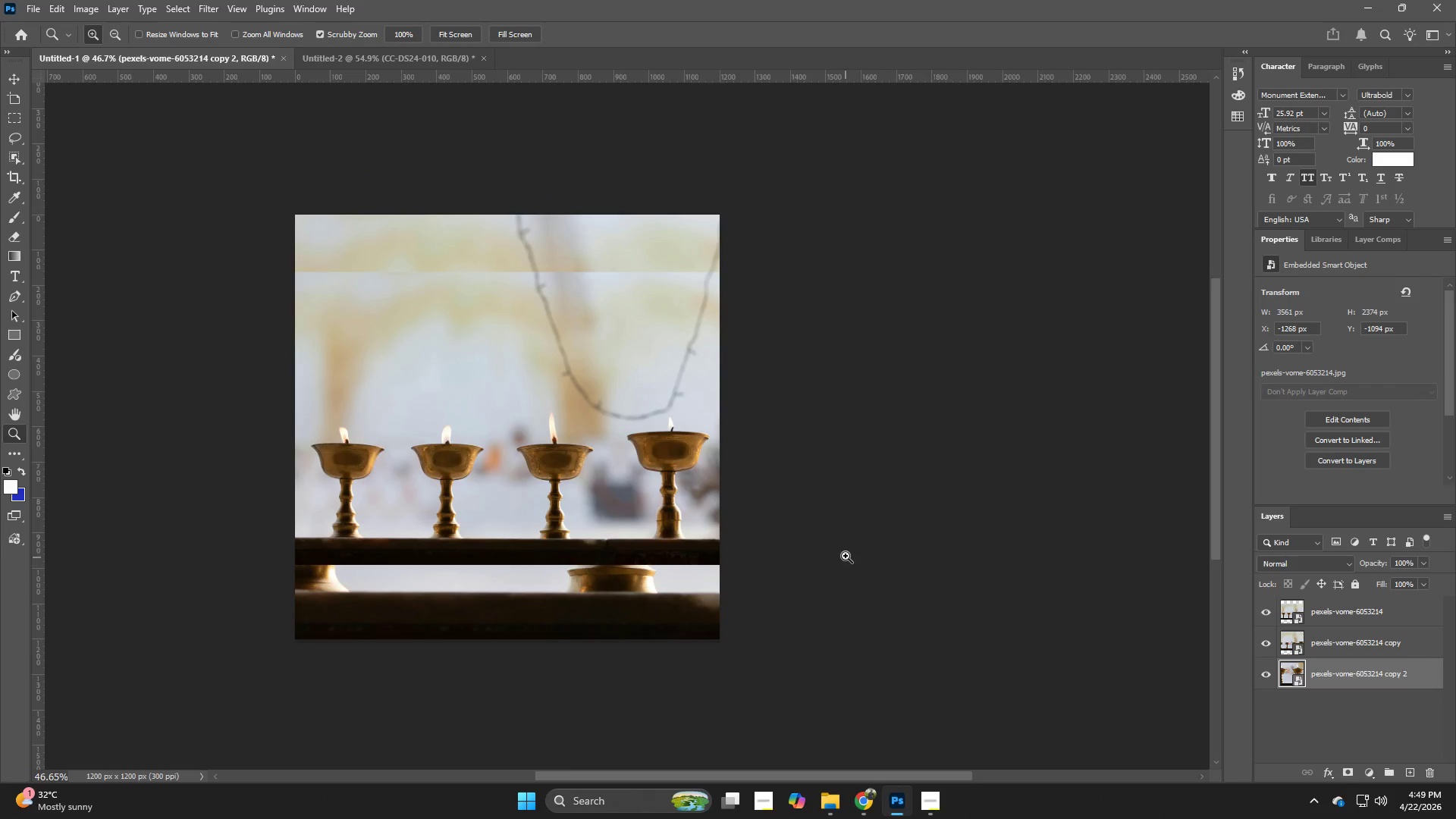 
left_click_drag(start_coordinate=[846, 556], to_coordinate=[811, 559])
 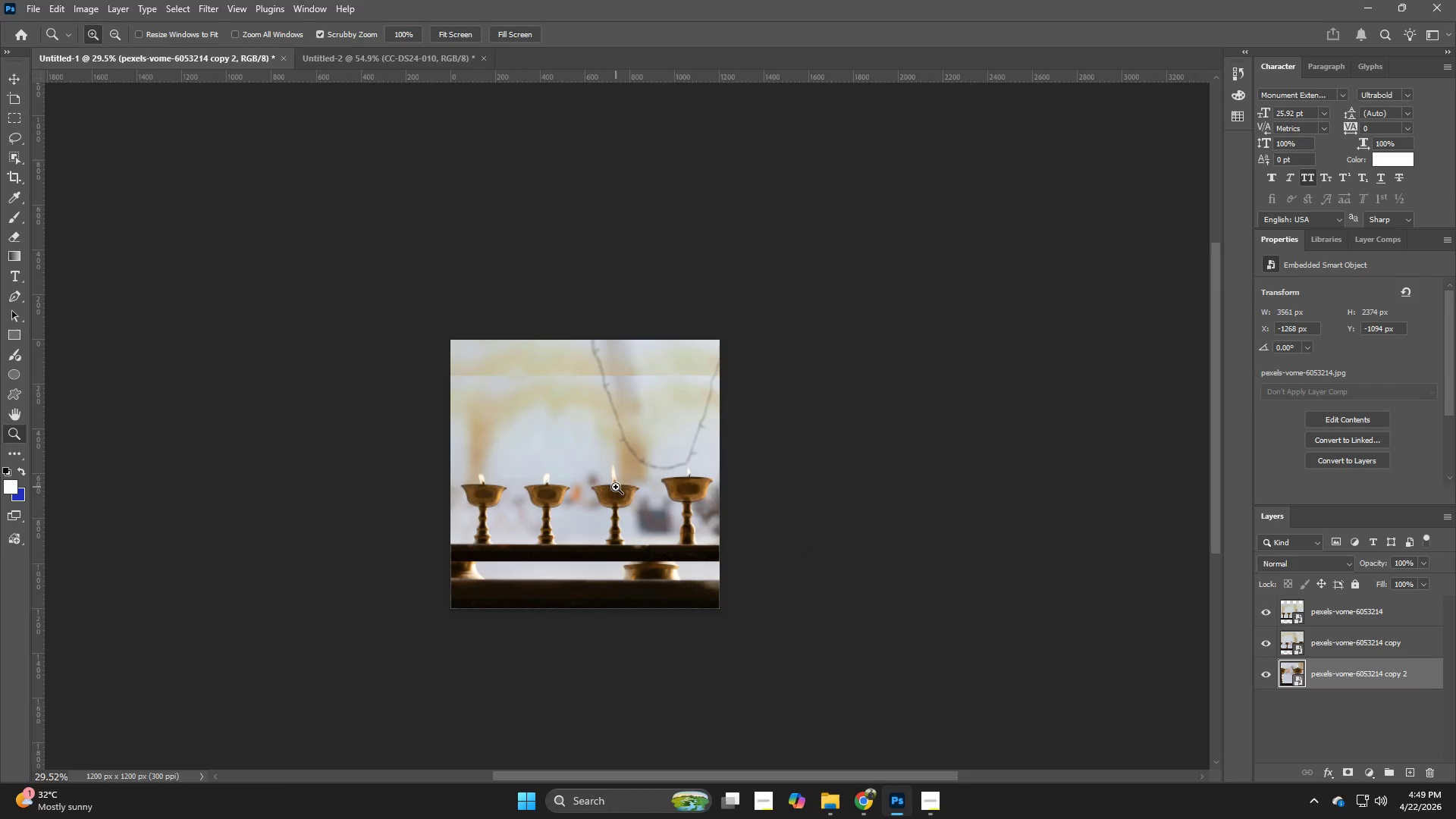 
hold_key(key=Z, duration=1.14)
 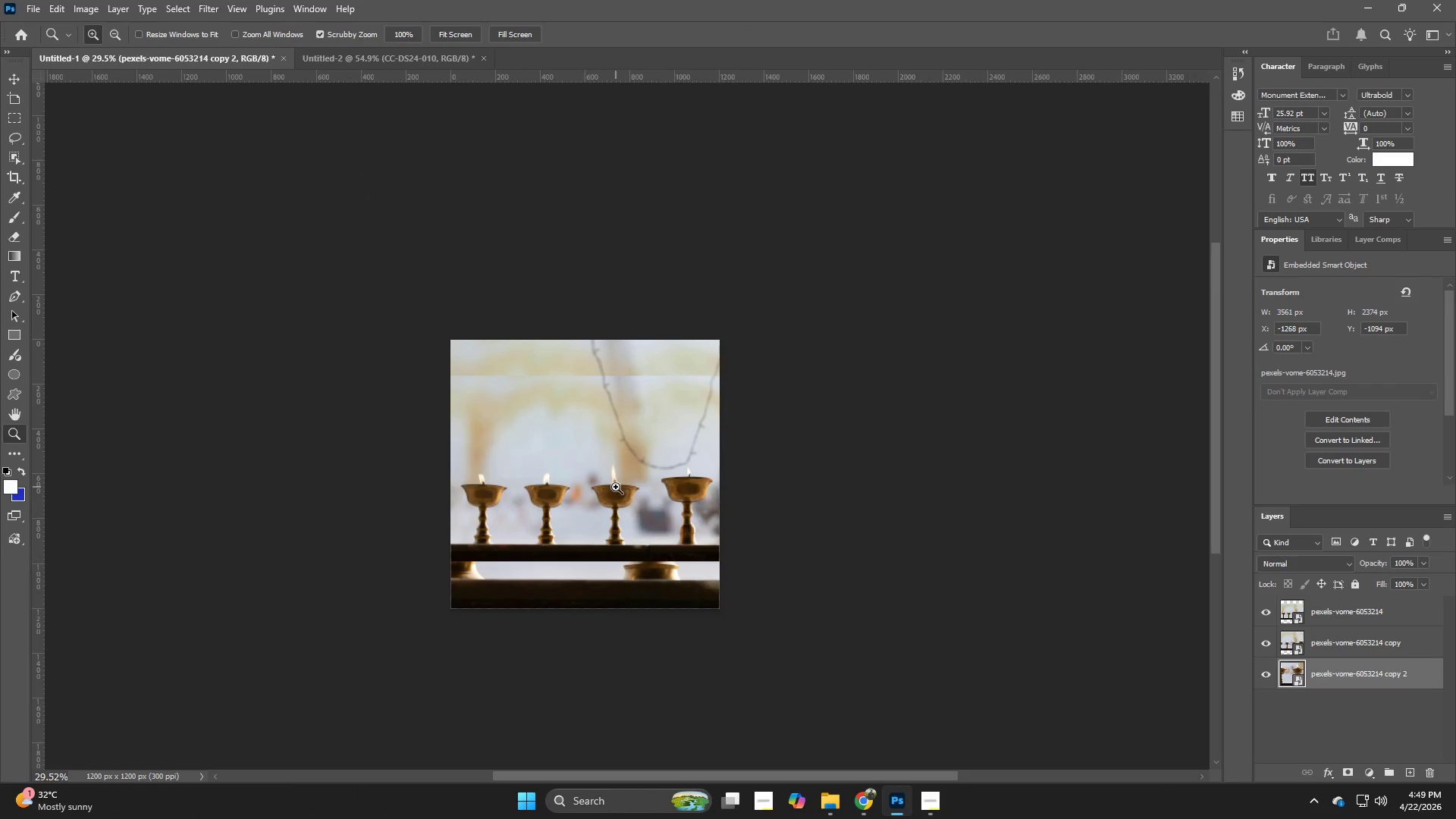 
hold_key(key=Space, duration=0.7)
 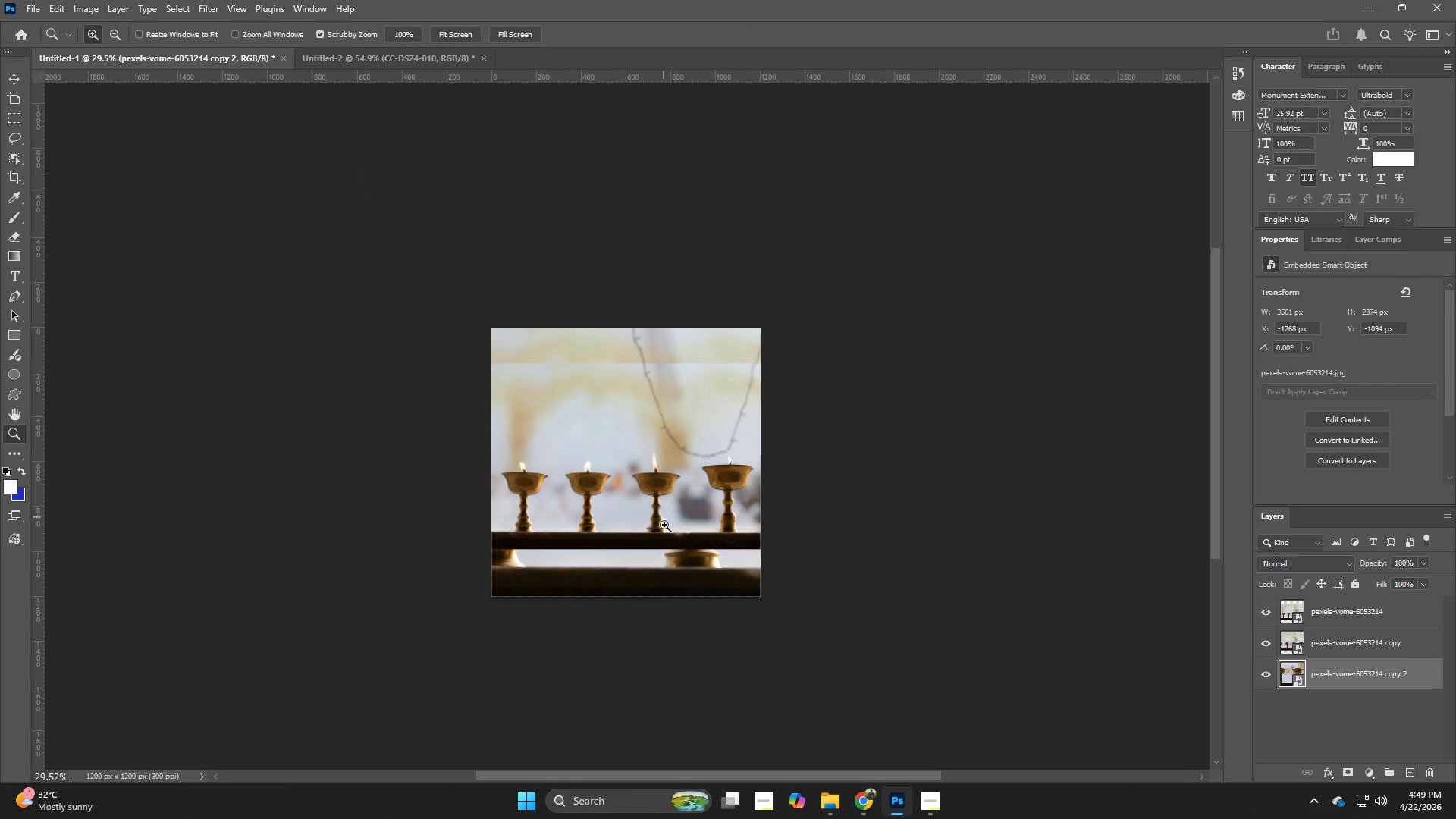 
left_click_drag(start_coordinate=[616, 487], to_coordinate=[657, 475])
 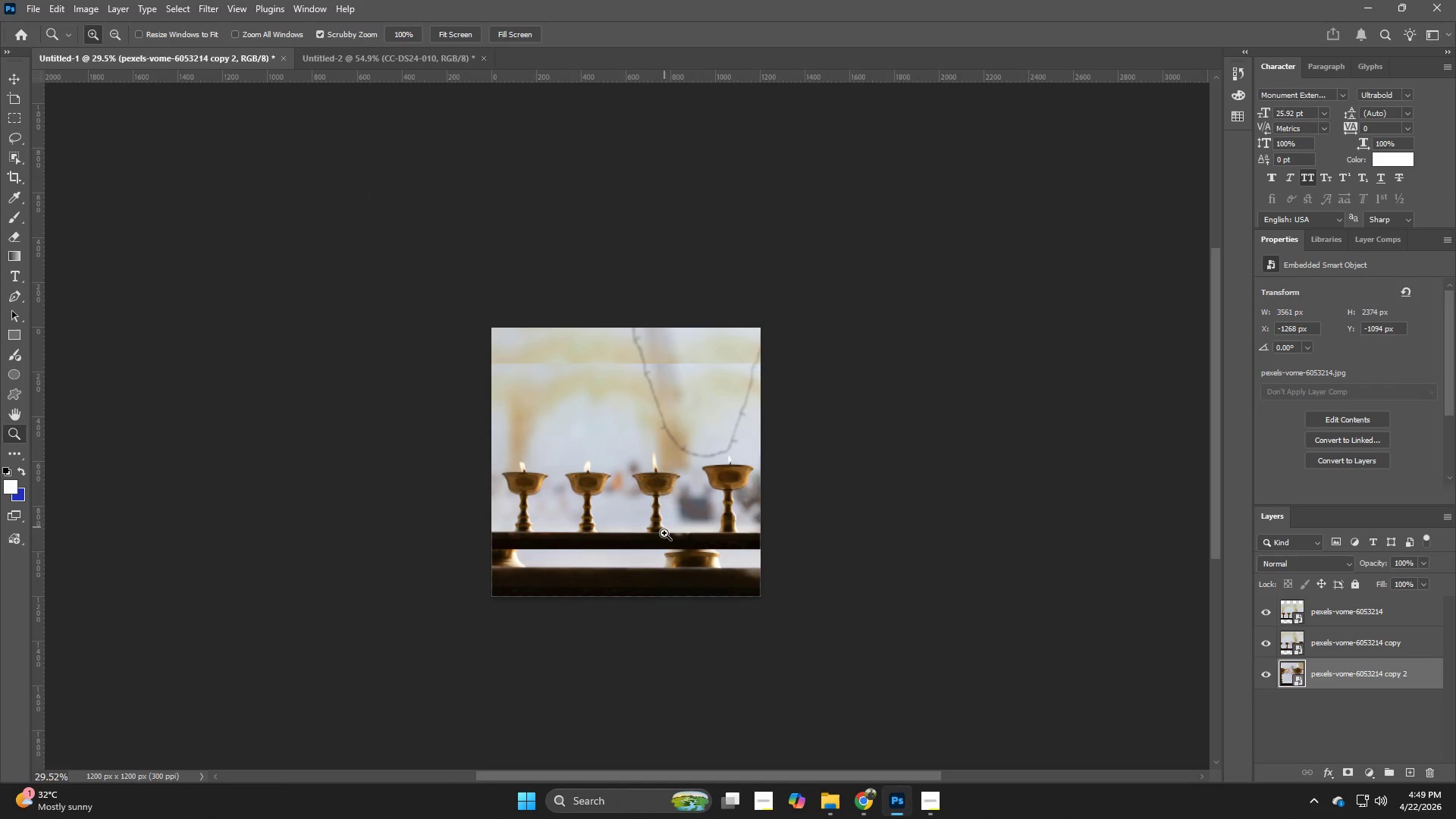 
hold_key(key=Space, duration=16.03)
 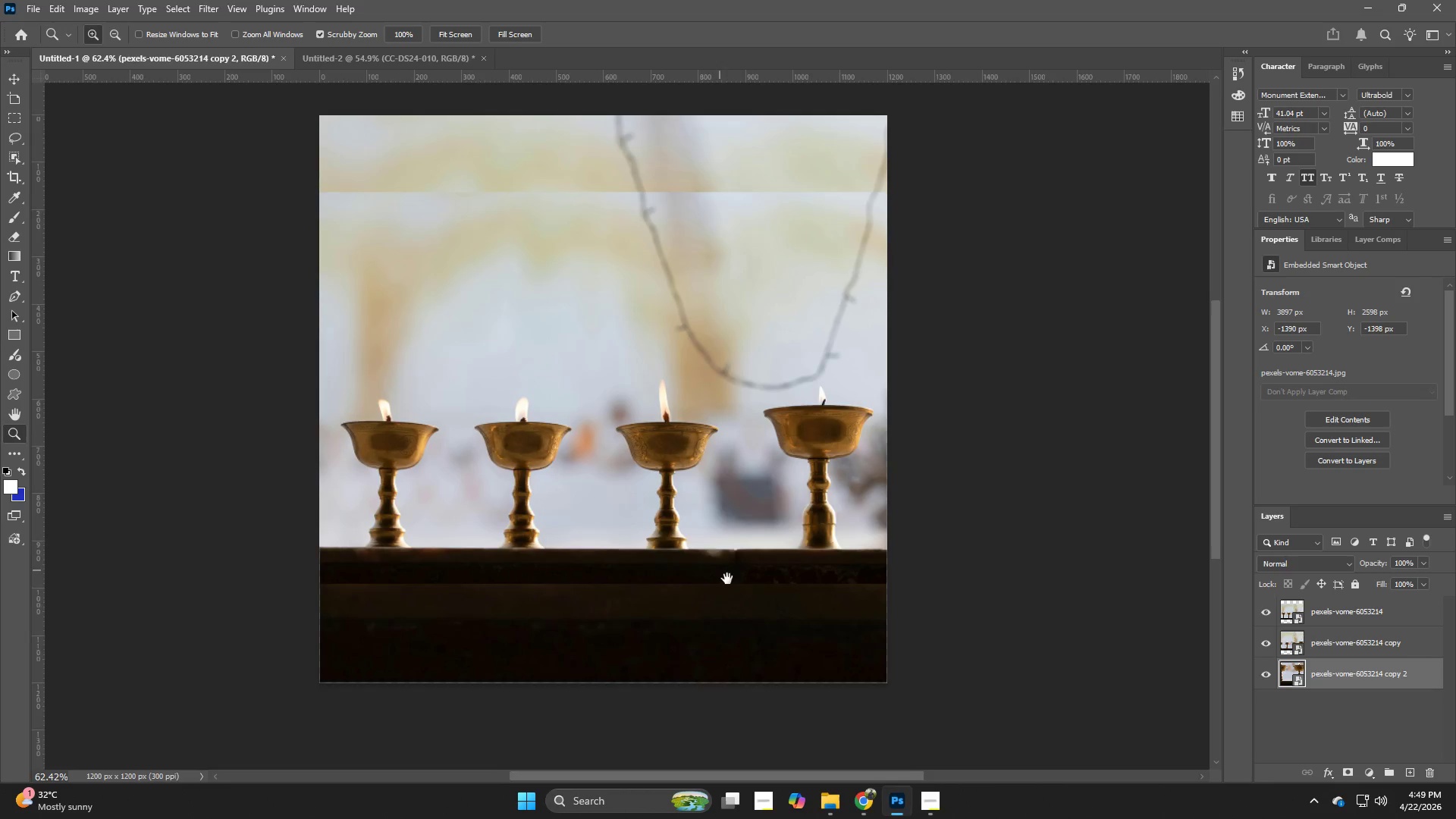 
key(Control+T)
 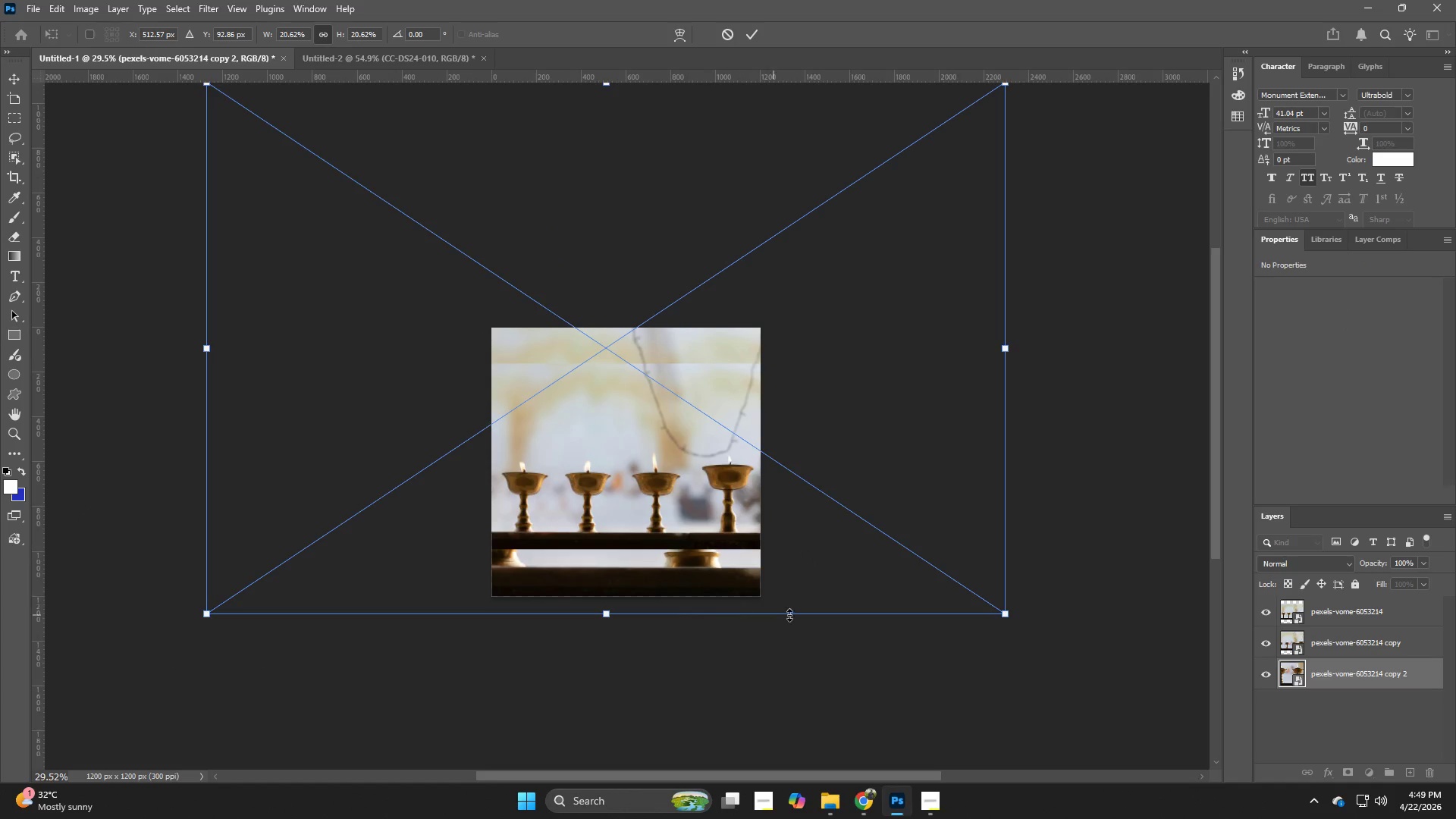 
left_click_drag(start_coordinate=[799, 599], to_coordinate=[799, 579])
 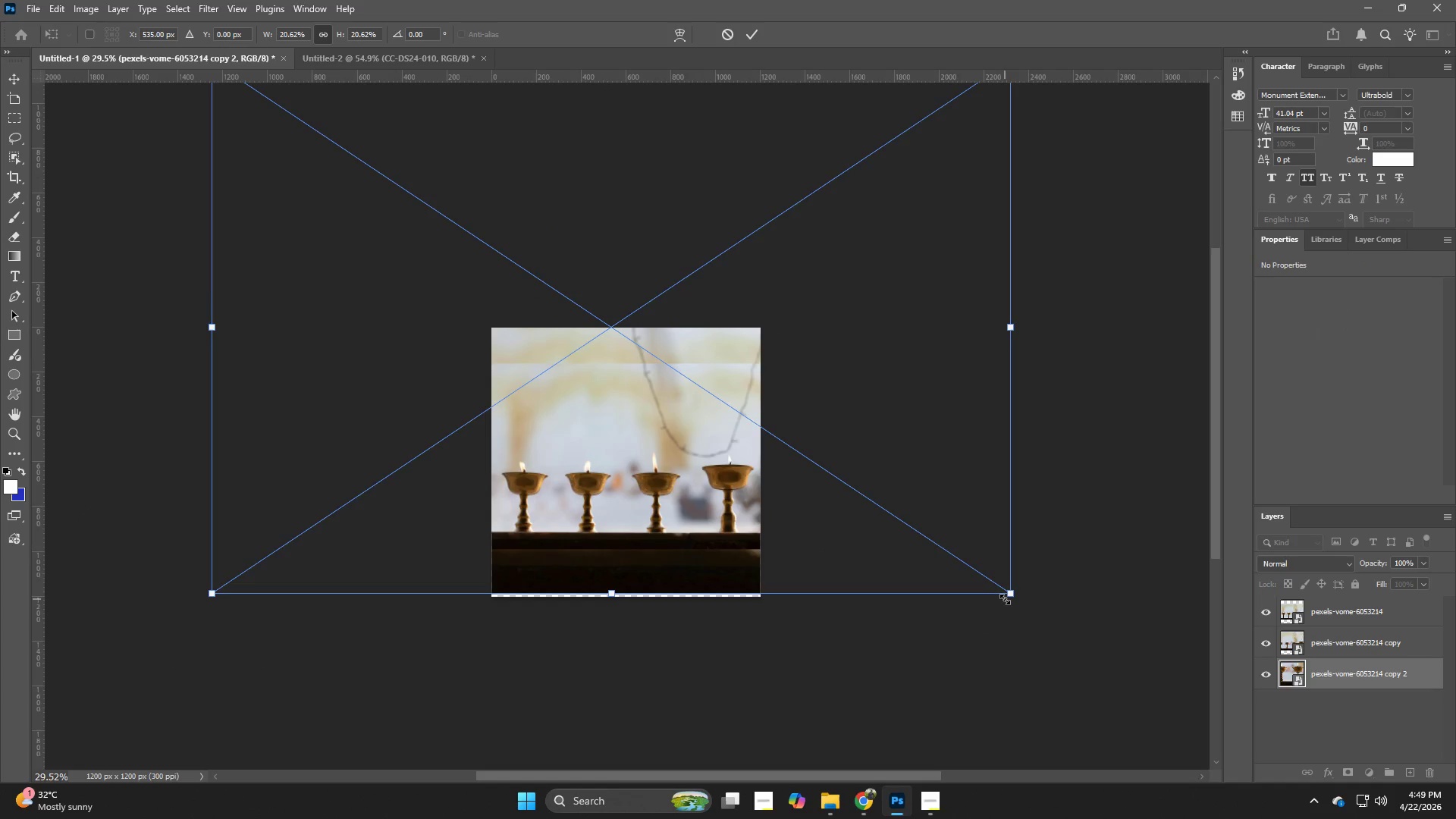 
left_click_drag(start_coordinate=[1005, 599], to_coordinate=[1094, 628])
 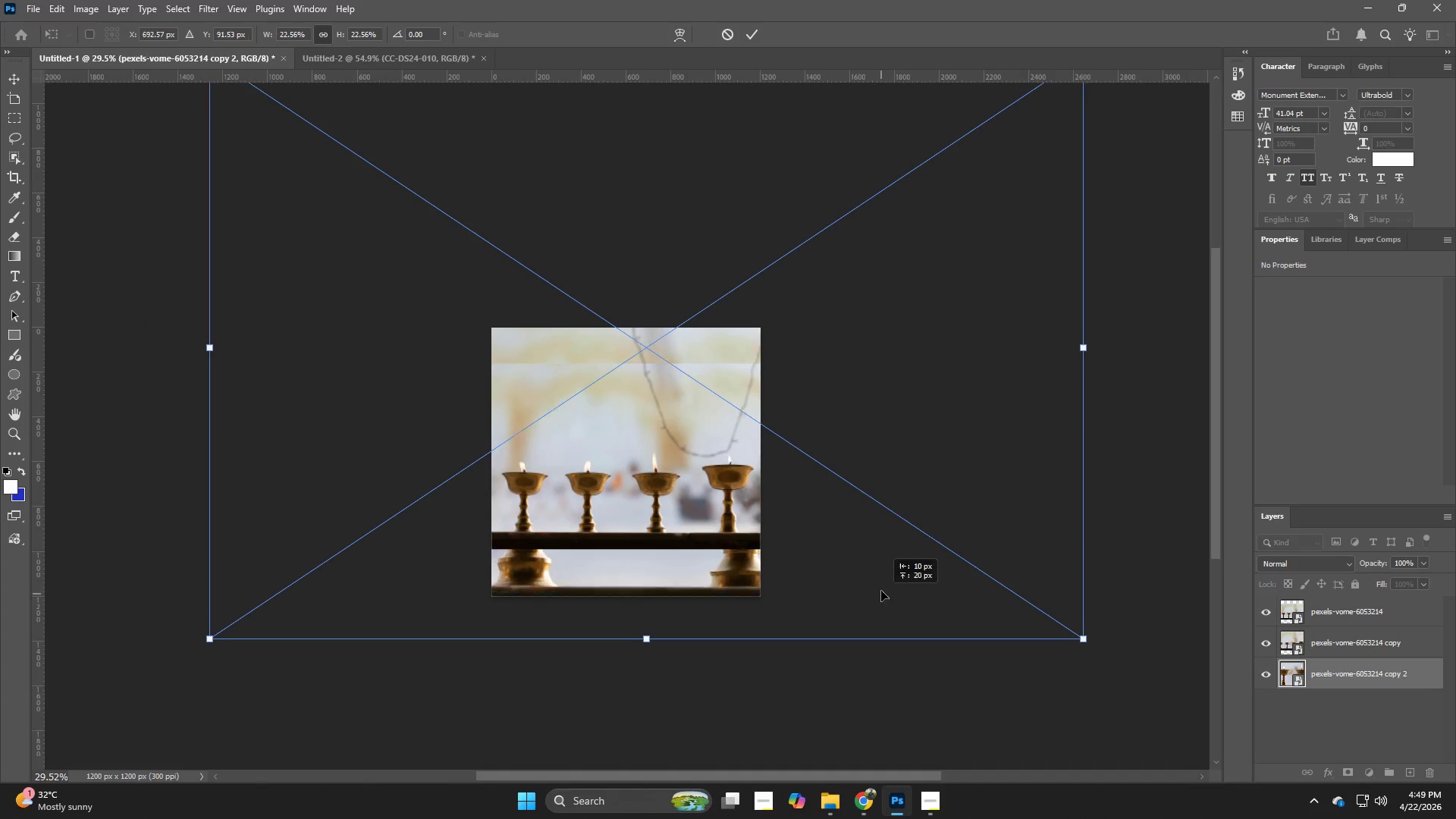 
hold_key(key=AltLeft, duration=0.67)
 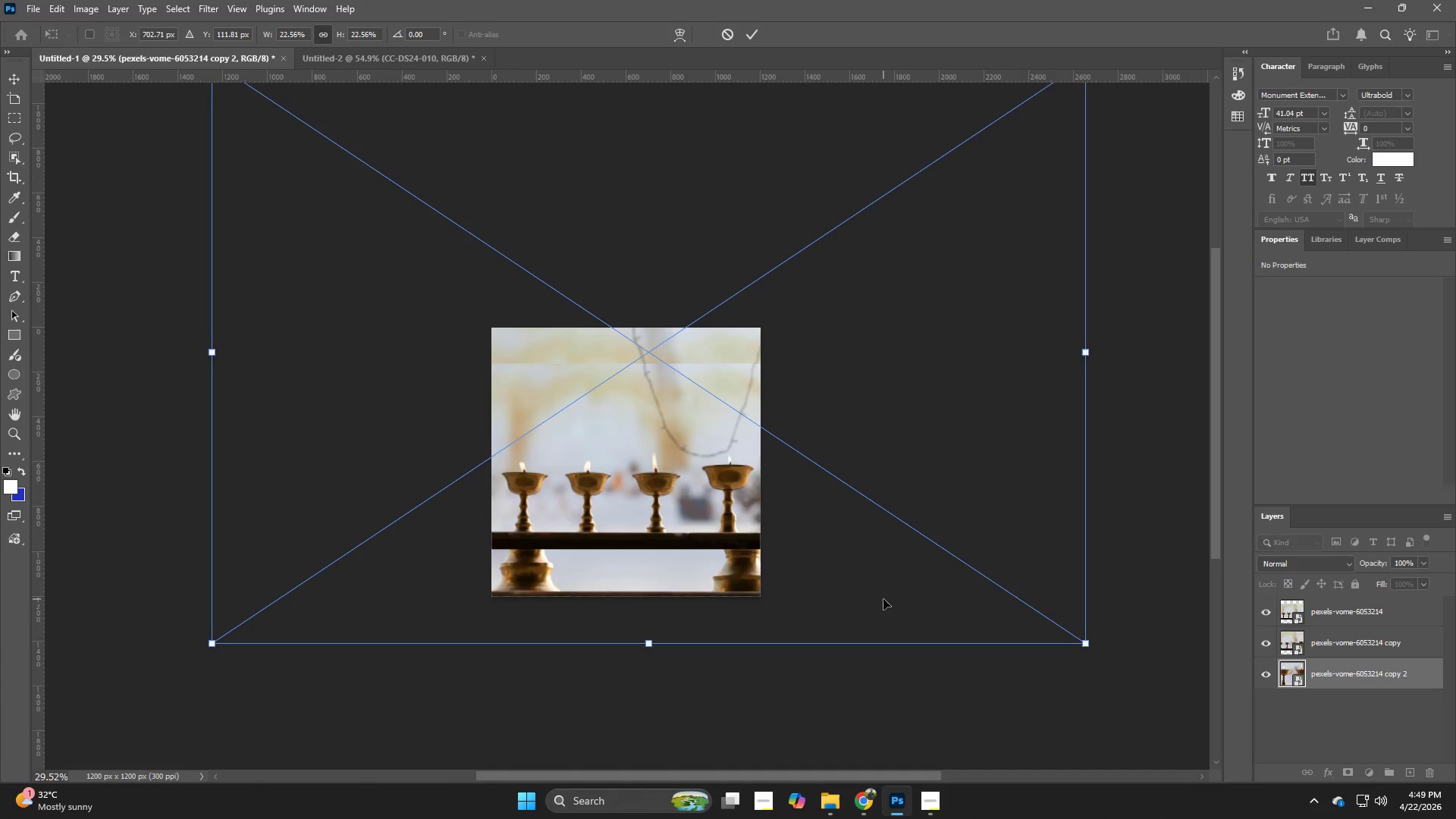 
left_click_drag(start_coordinate=[883, 599], to_coordinate=[831, 548])
 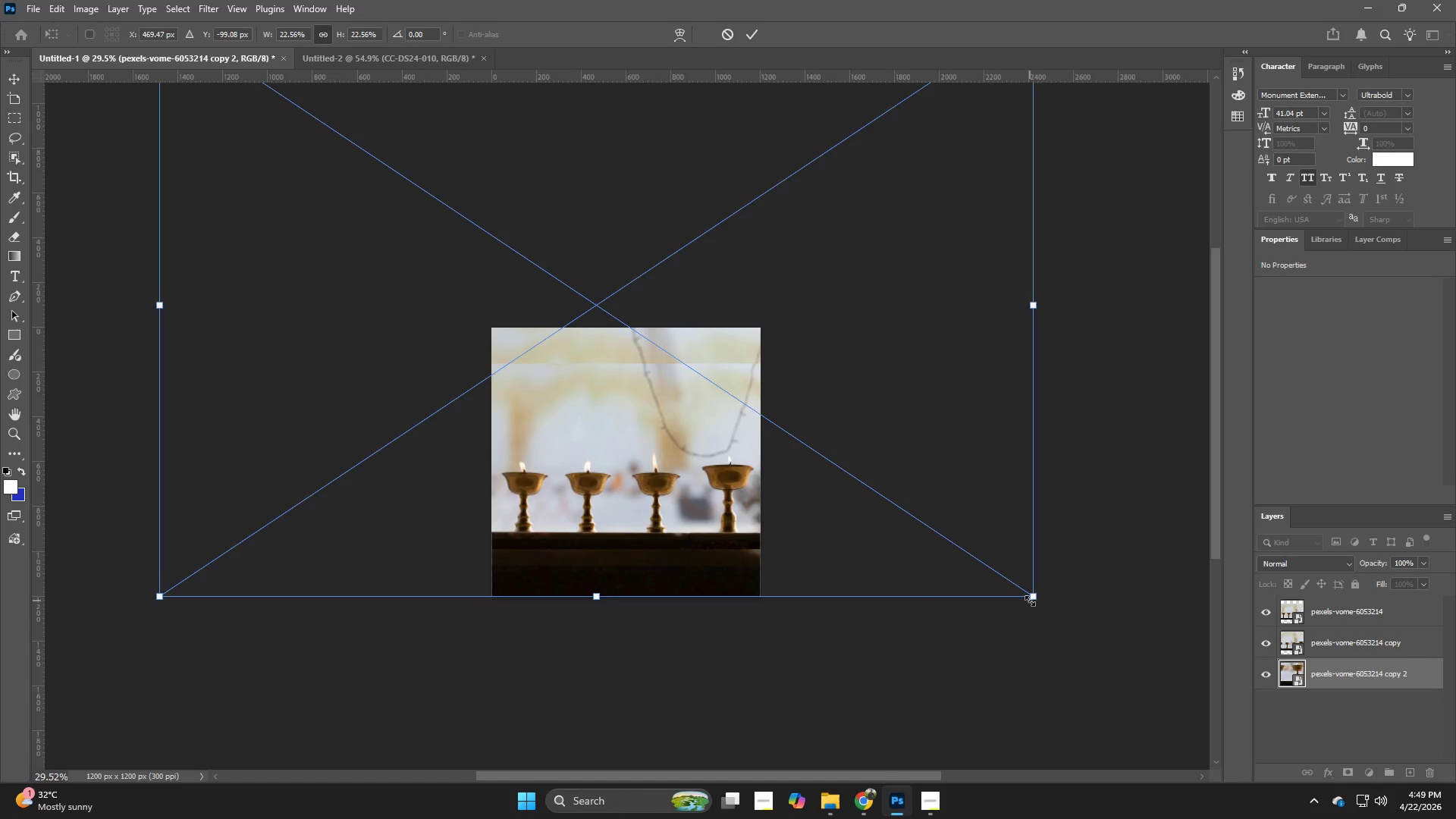 
left_click_drag(start_coordinate=[1030, 601], to_coordinate=[1074, 621])
 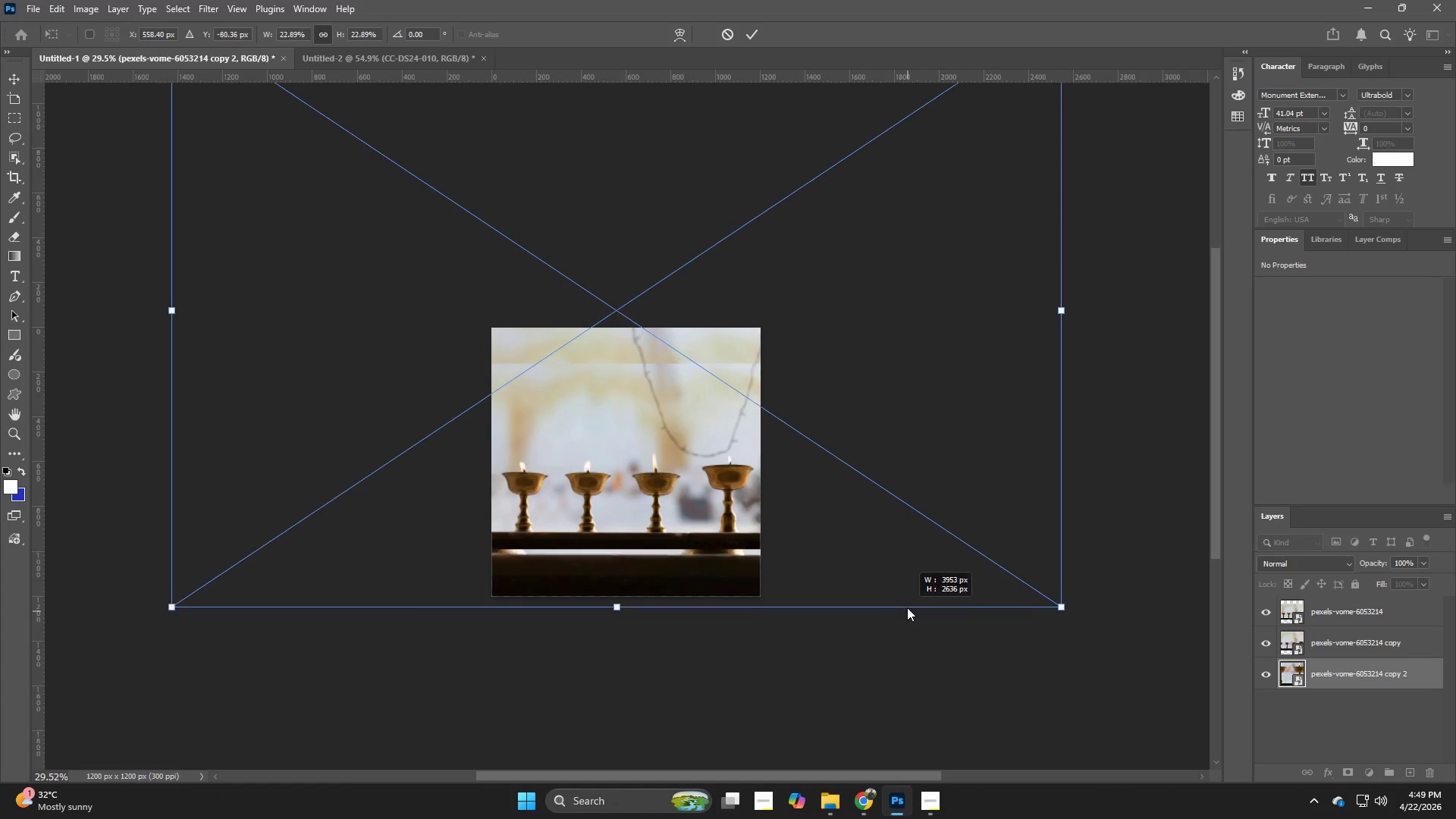 
hold_key(key=AltLeft, duration=0.58)
 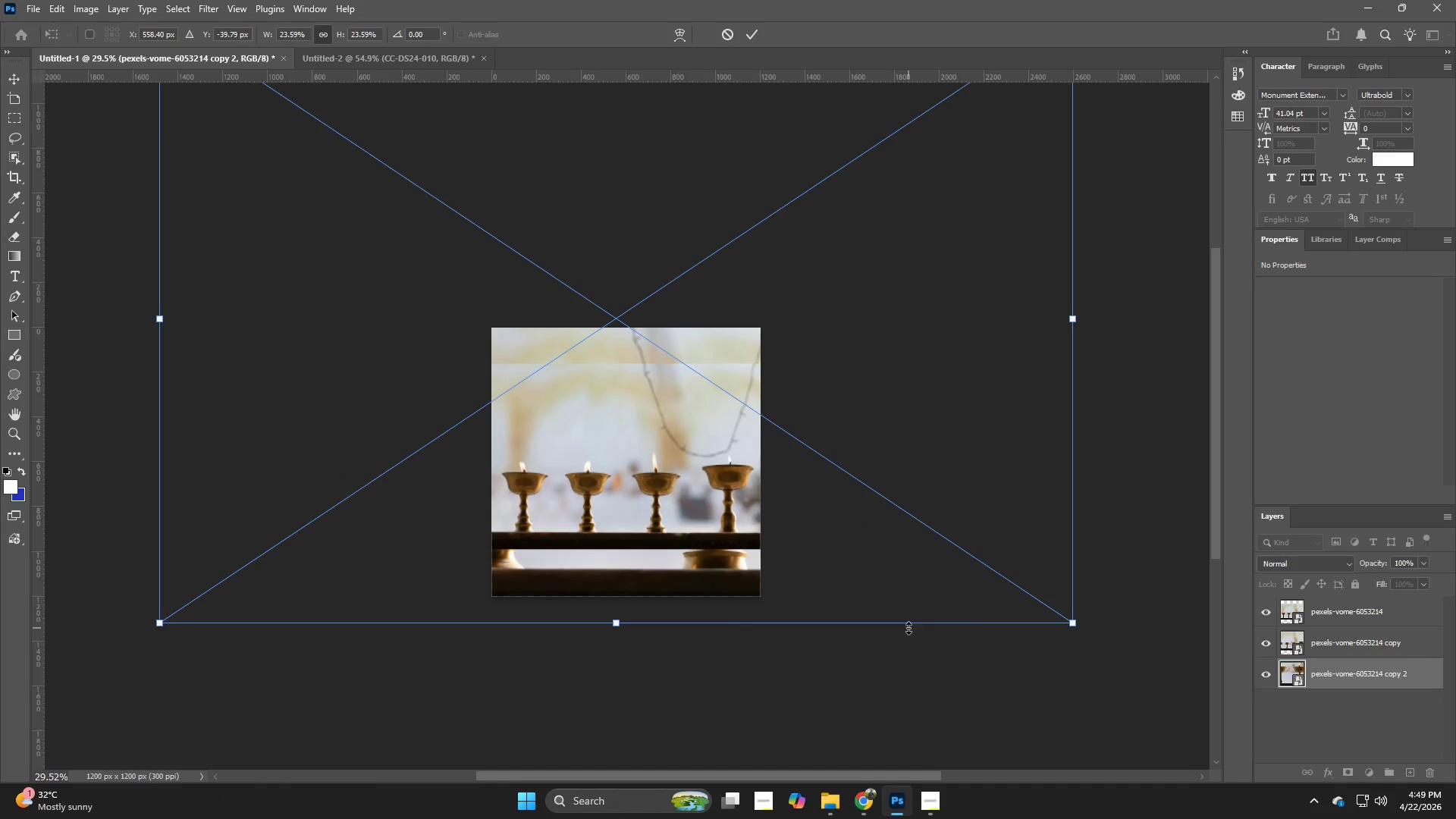 
left_click_drag(start_coordinate=[908, 628], to_coordinate=[905, 600])
 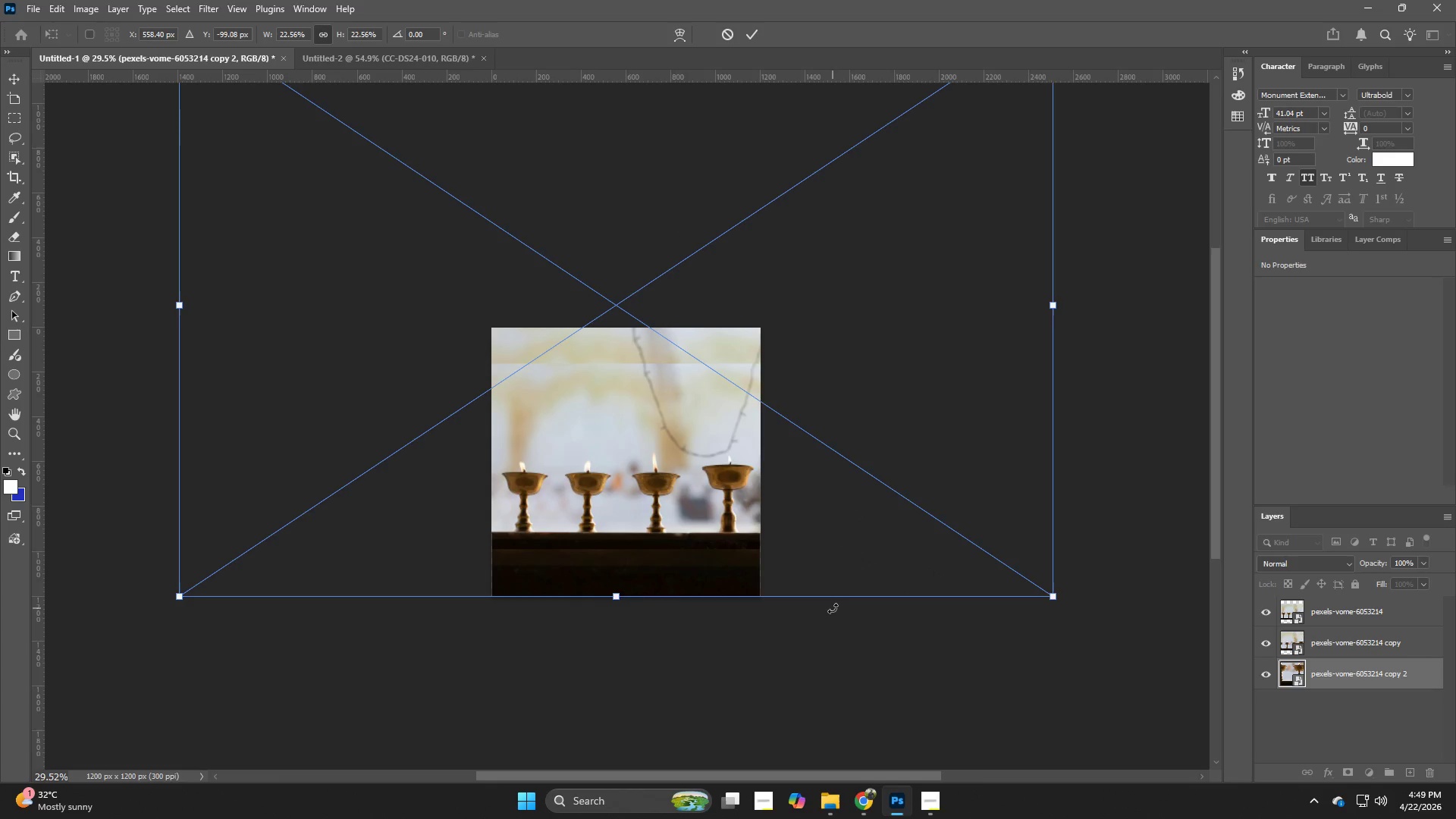 
key(NumpadEnter)
 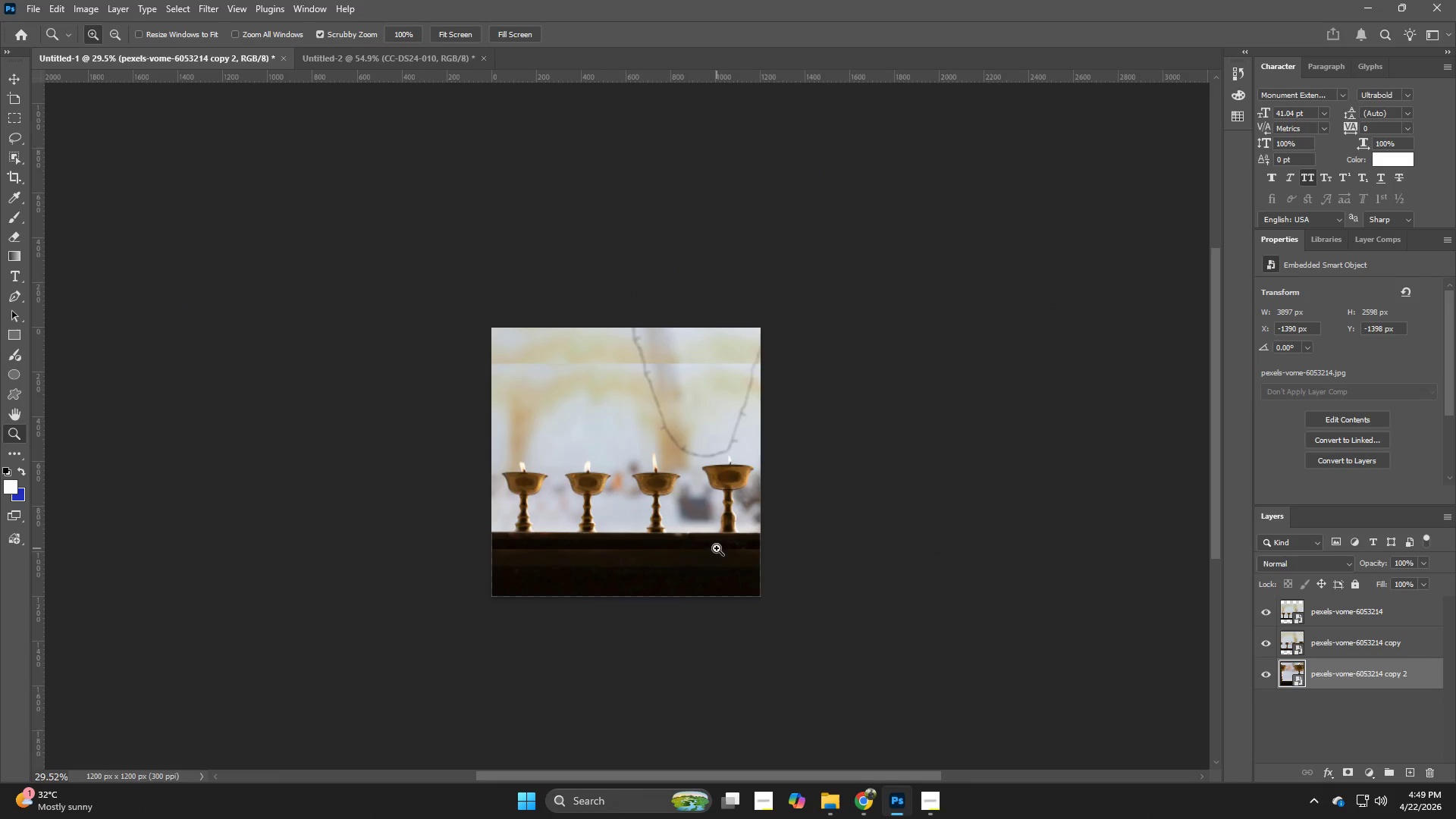 
hold_key(key=Z, duration=0.94)
 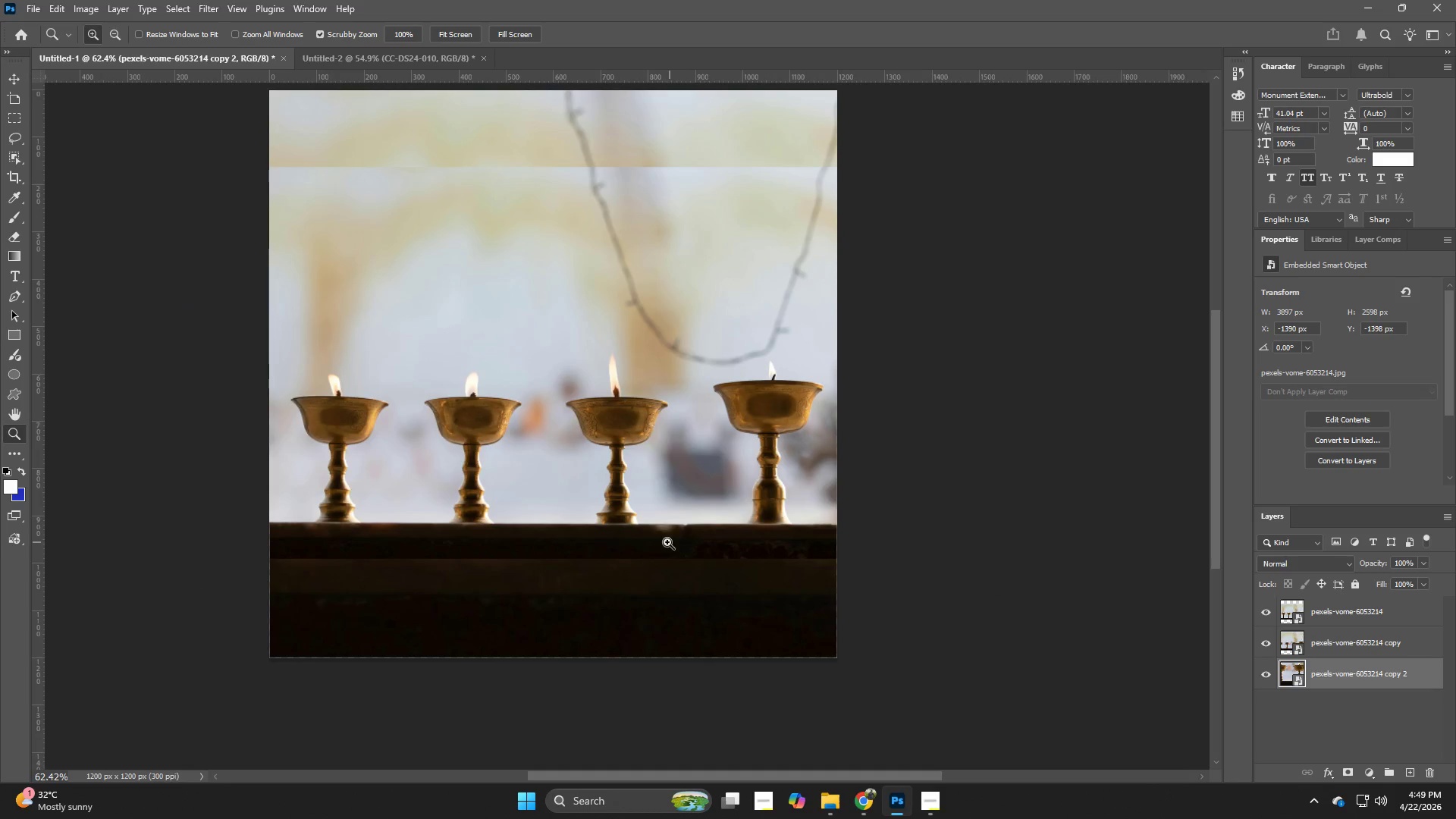 
left_click_drag(start_coordinate=[692, 541], to_coordinate=[745, 545])
 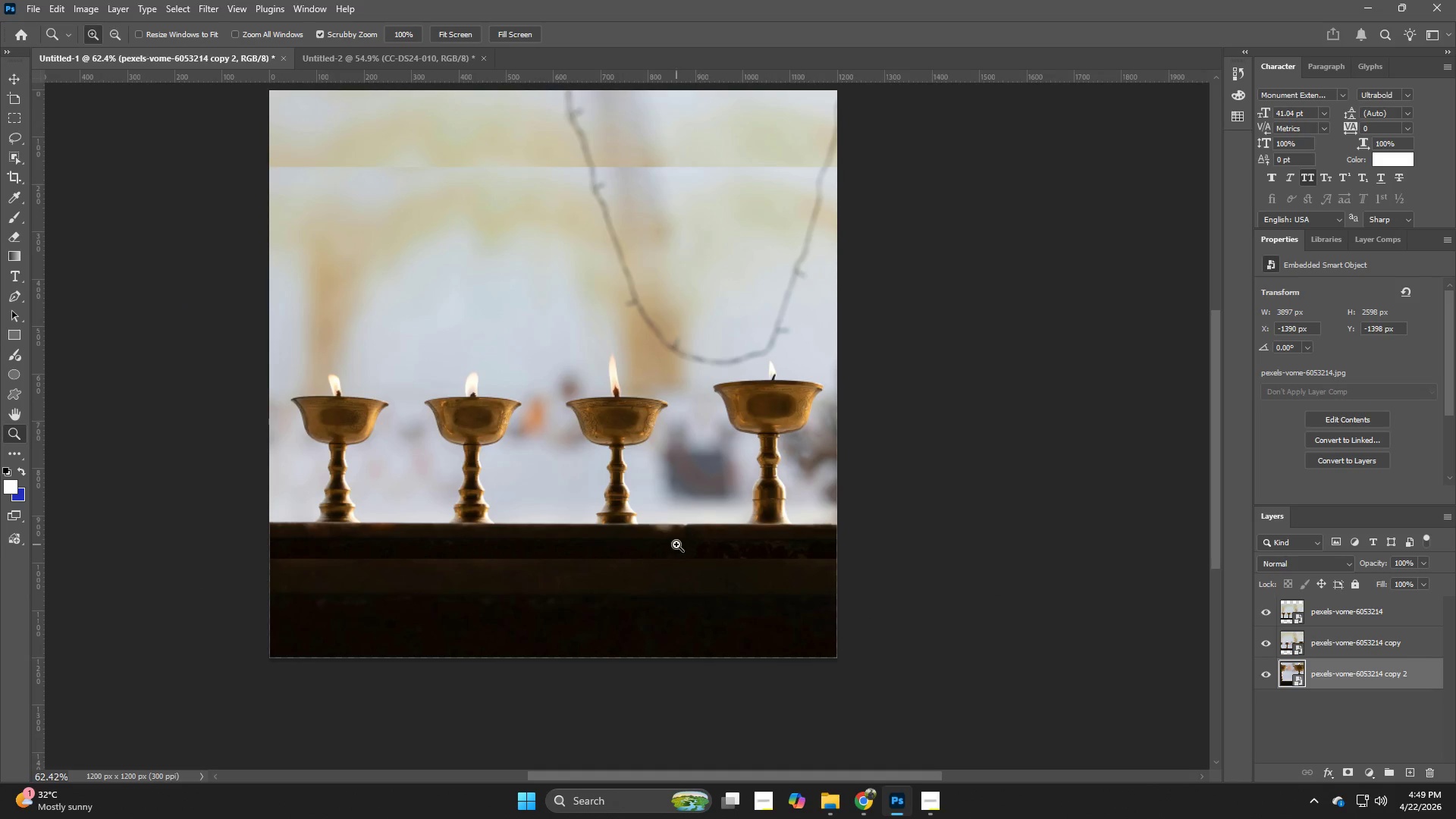 
hold_key(key=Space, duration=0.91)
 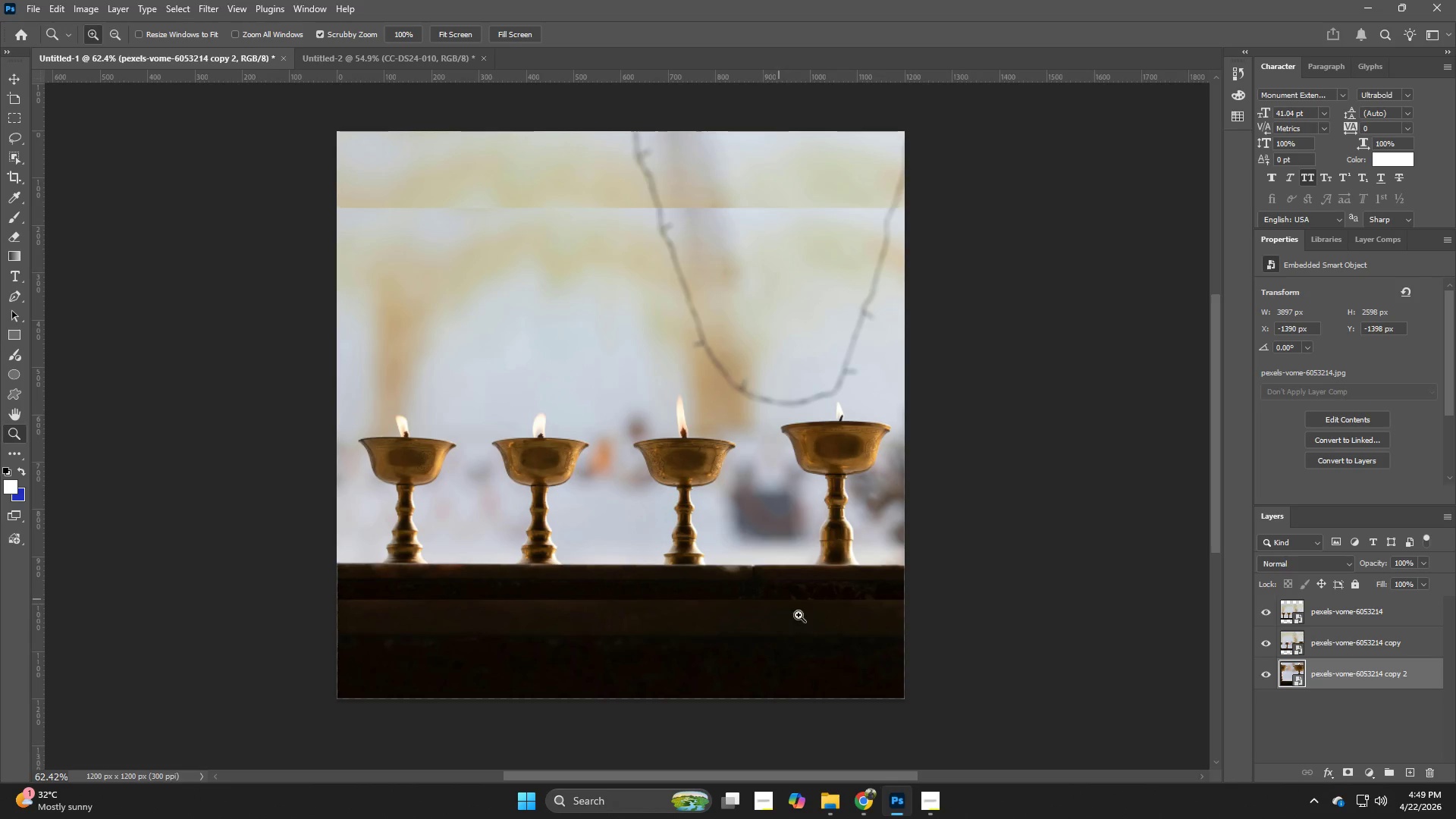 
left_click_drag(start_coordinate=[667, 542], to_coordinate=[735, 583])
 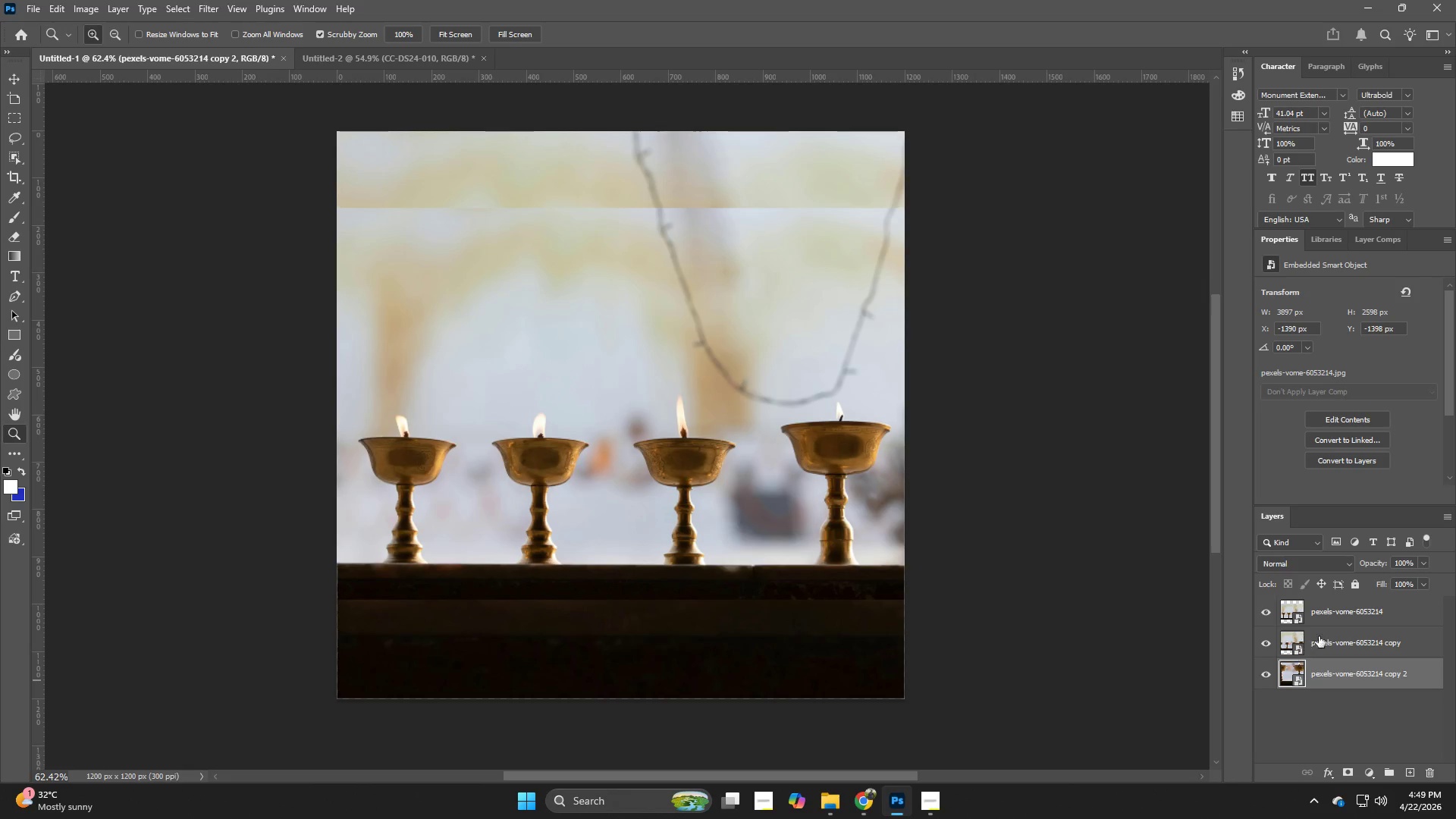 
left_click([1333, 613])
 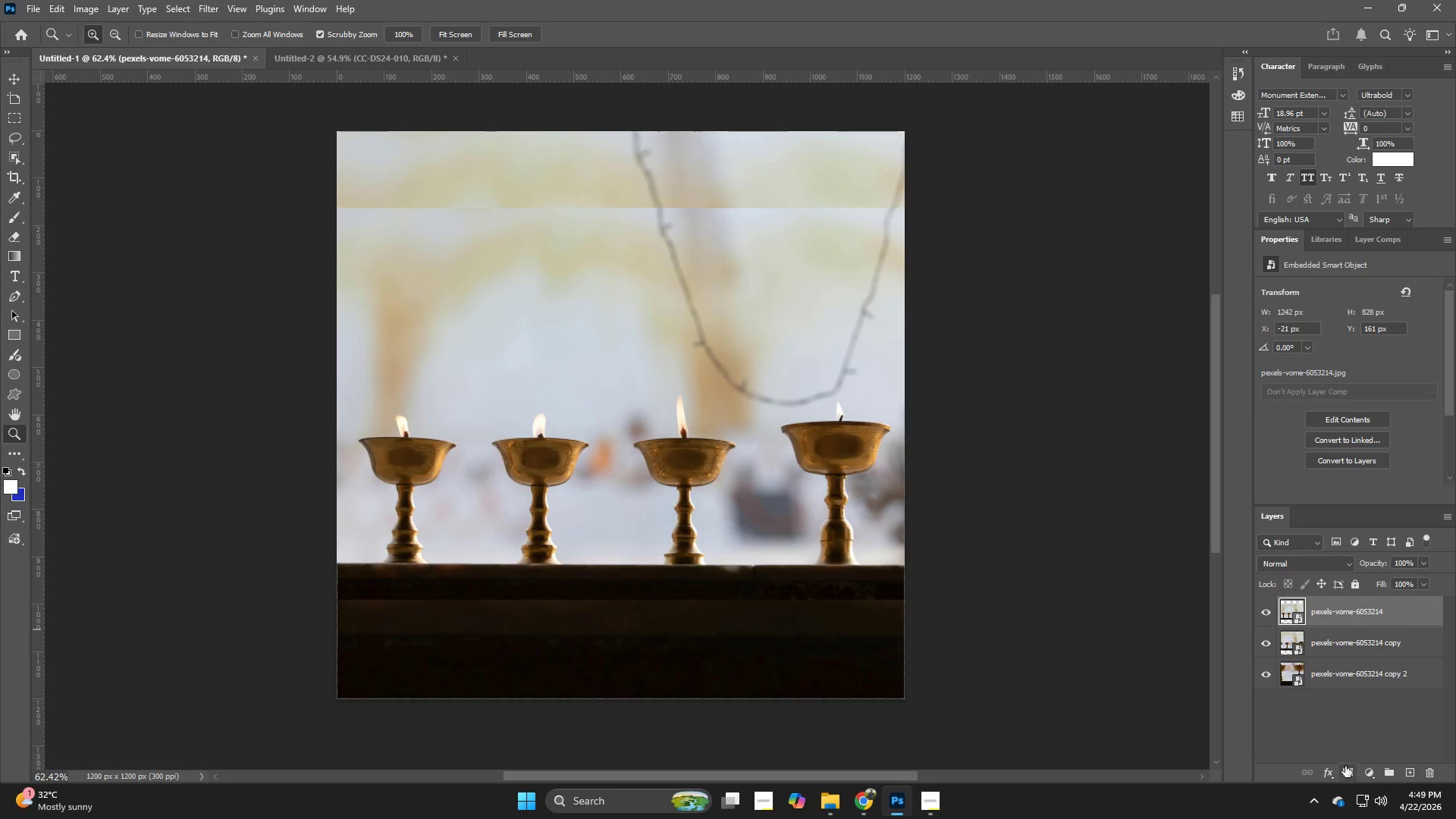 
left_click([1346, 769])
 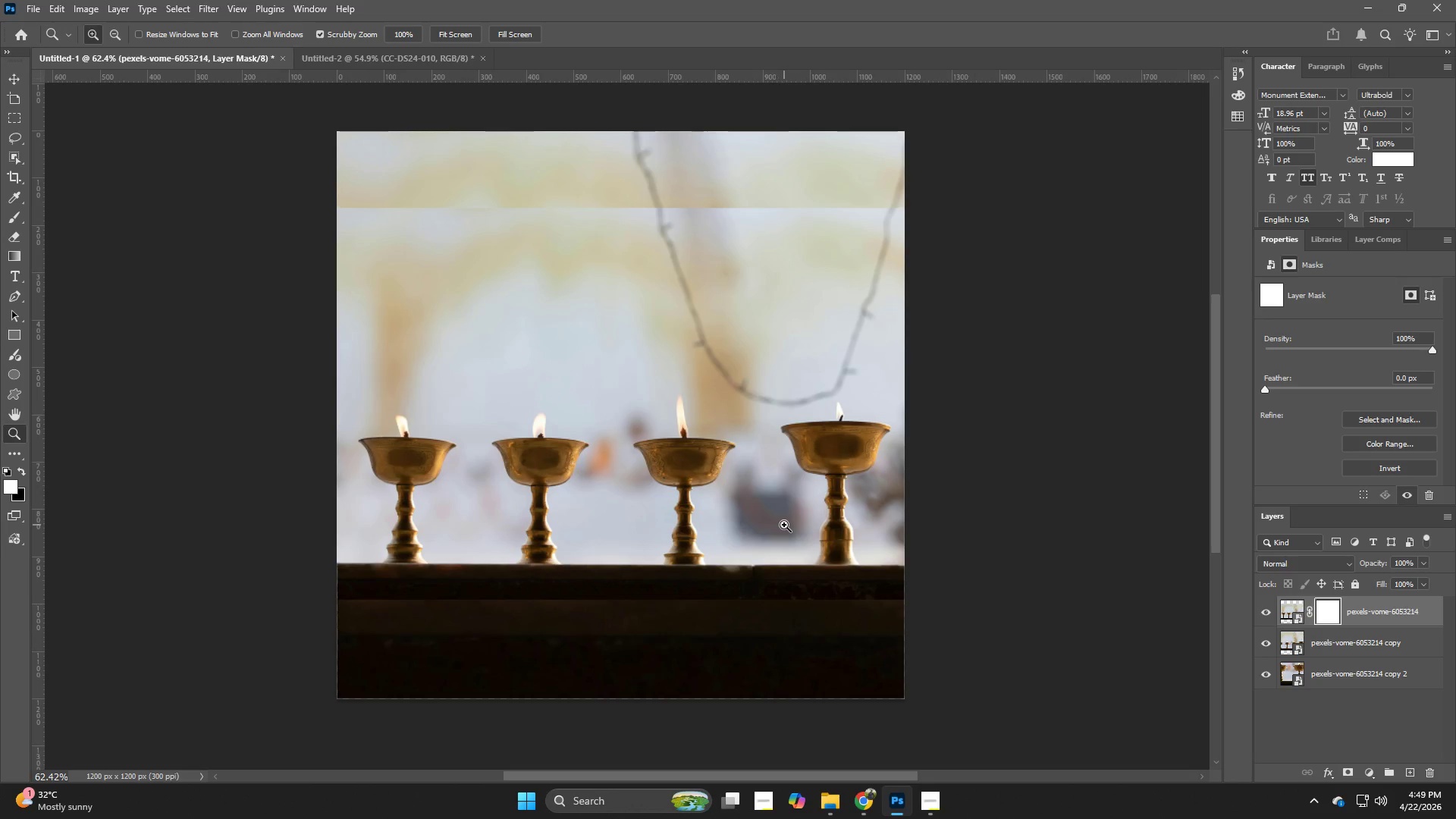 
key(E)
 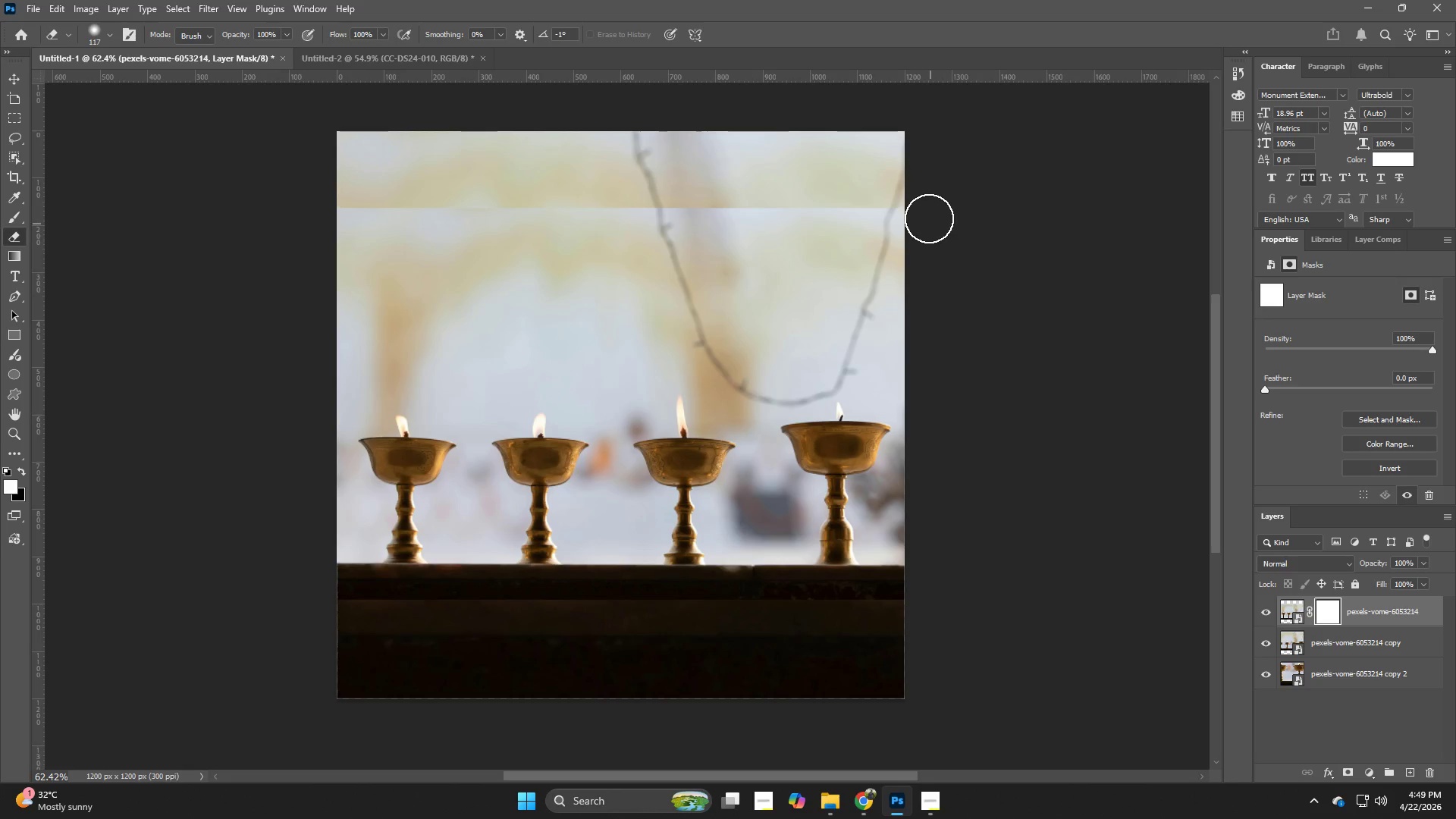 
left_click_drag(start_coordinate=[928, 218], to_coordinate=[230, 206])
 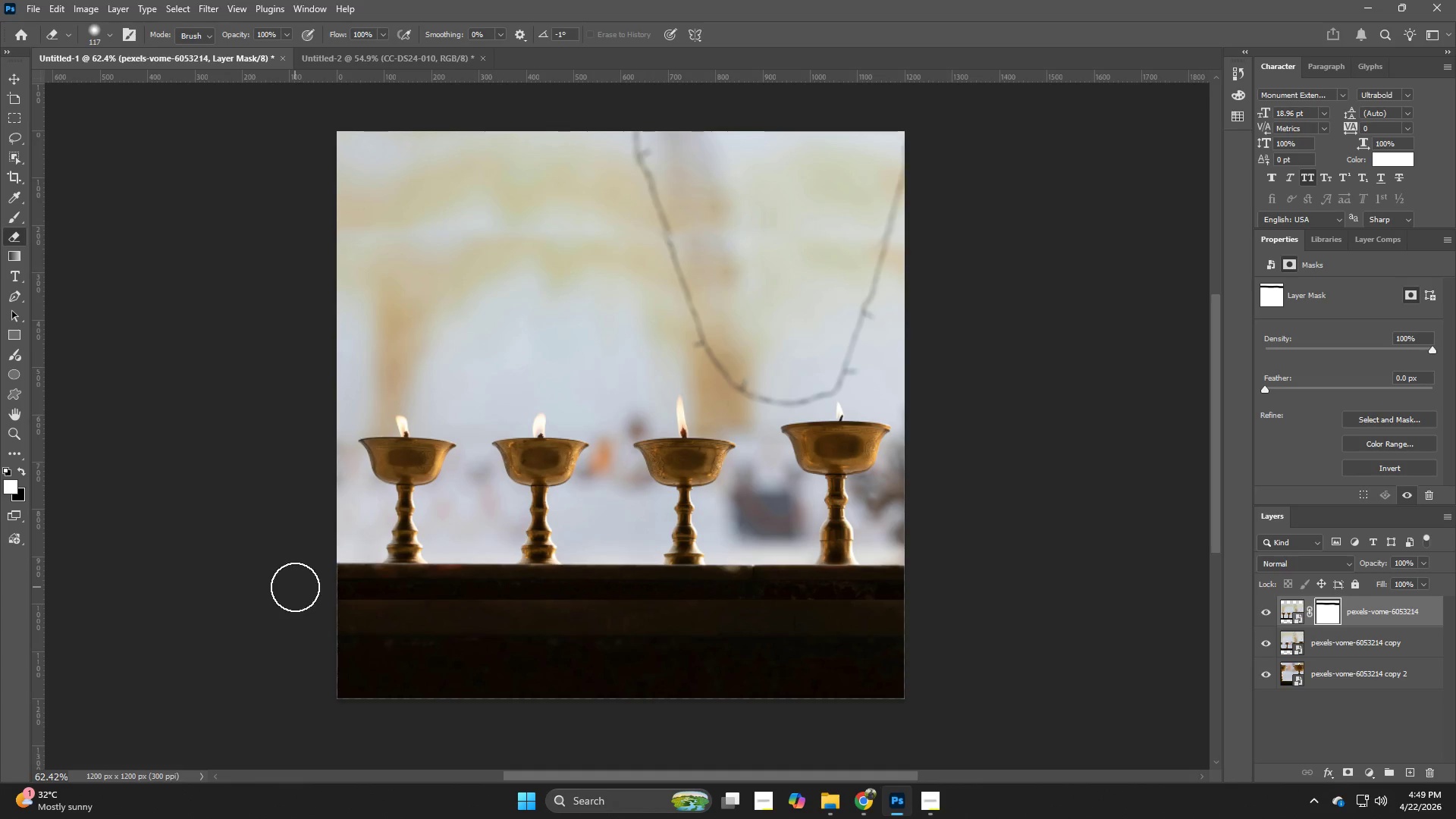 
left_click_drag(start_coordinate=[317, 614], to_coordinate=[670, 582])
 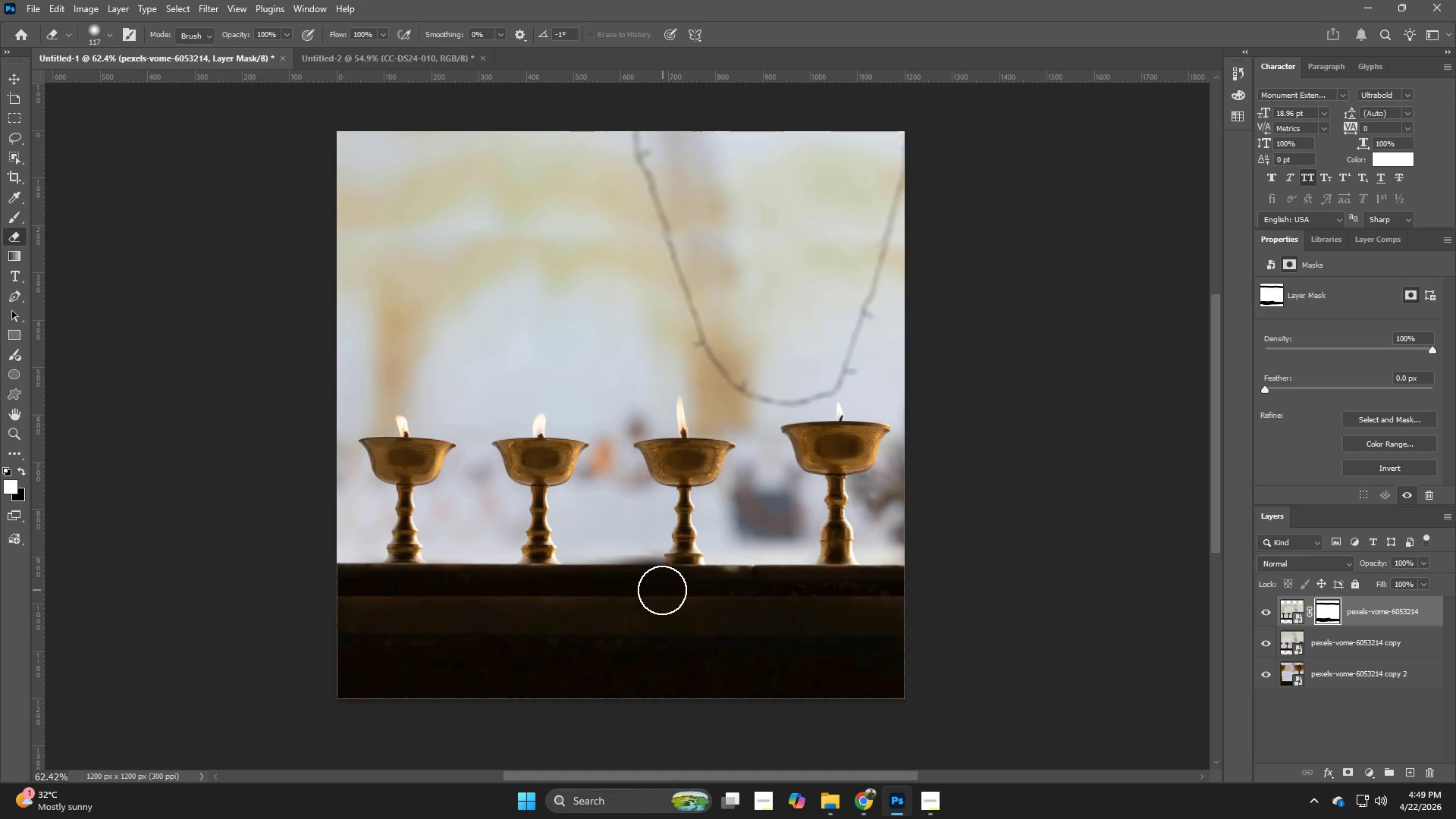 
key(Control+ControlLeft)
 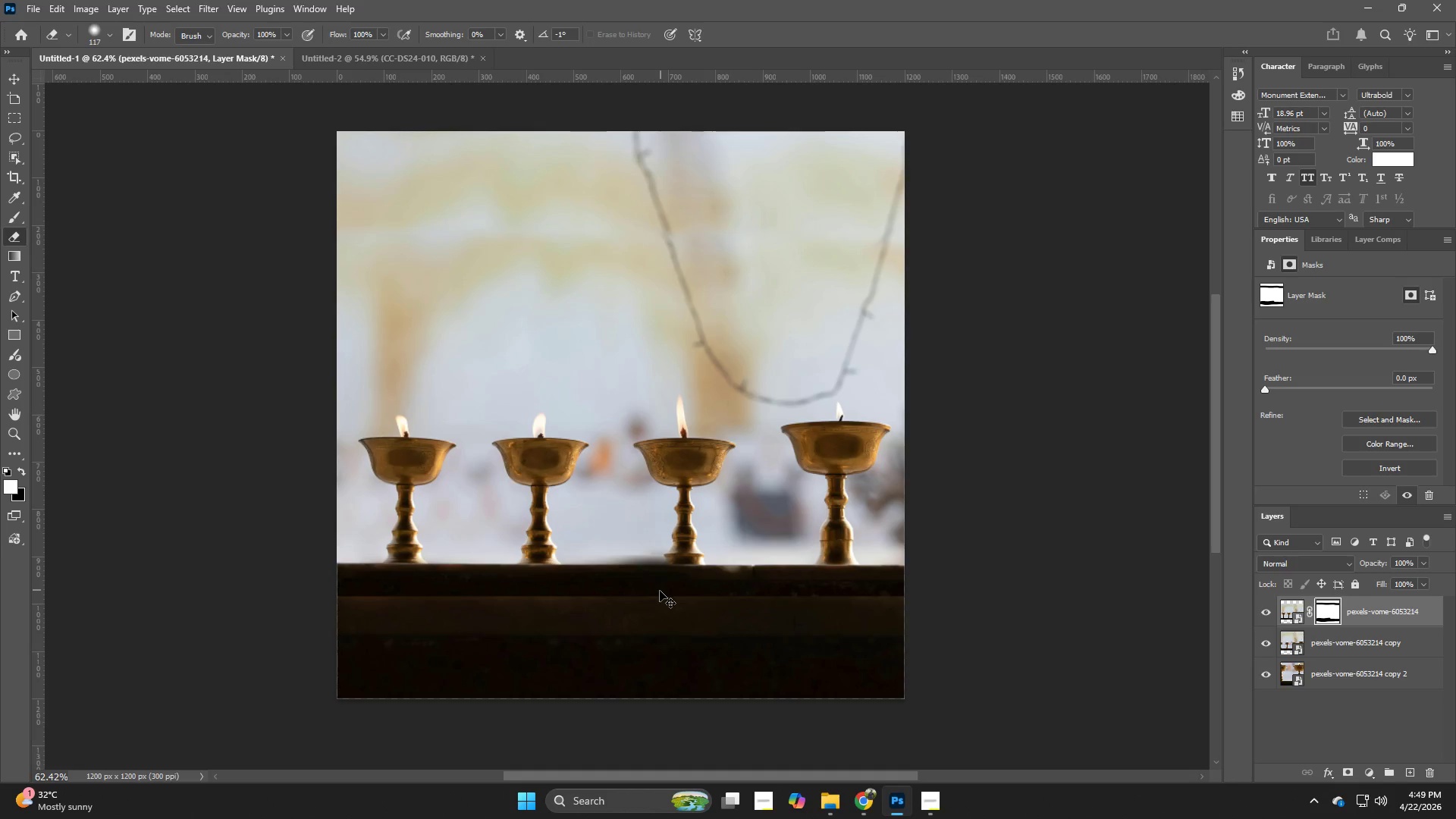 
key(Control+Z)
 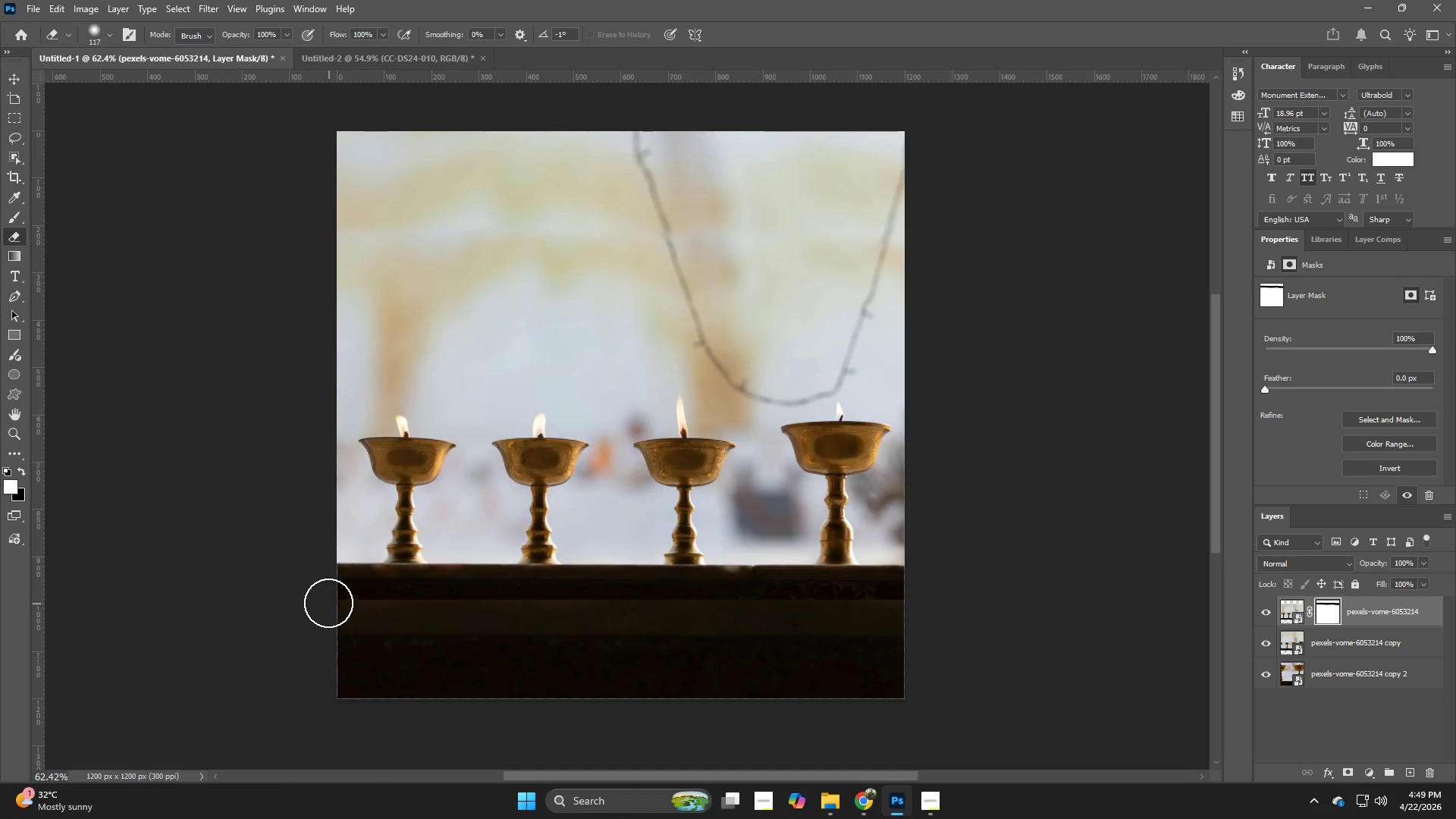 
left_click_drag(start_coordinate=[320, 598], to_coordinate=[931, 598])
 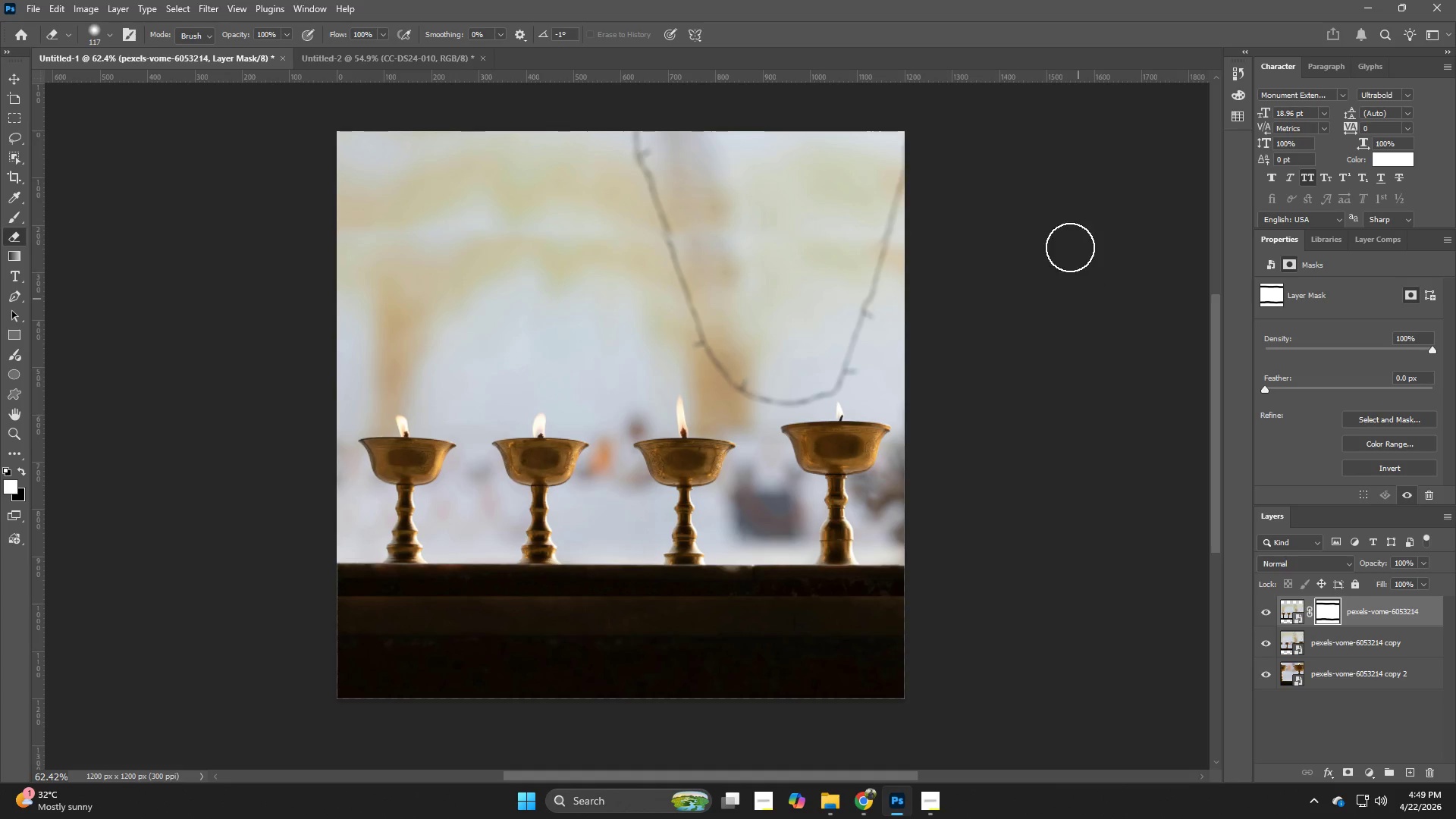 
left_click_drag(start_coordinate=[921, 252], to_coordinate=[774, 368])
 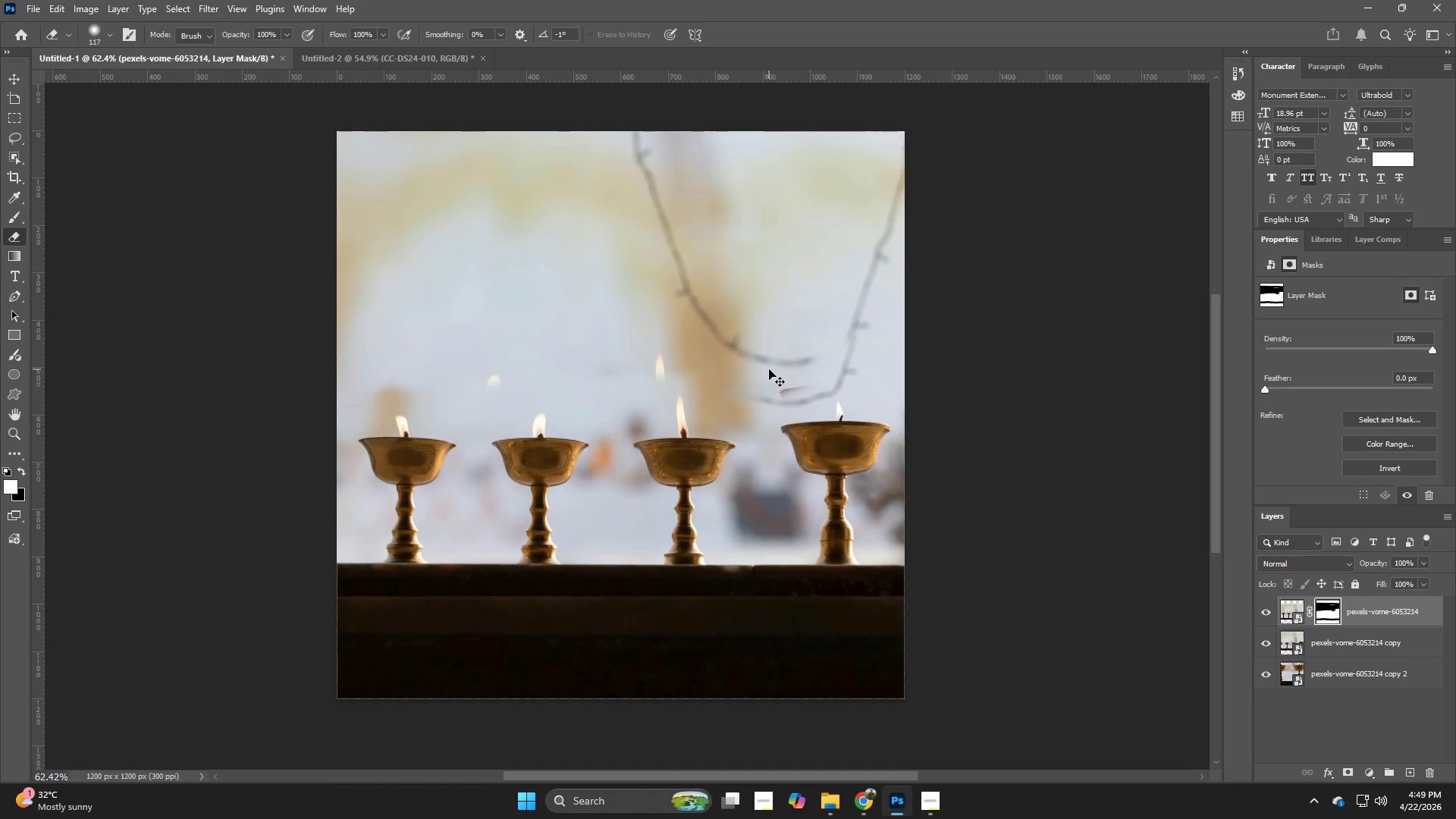 
key(Control+Z)
 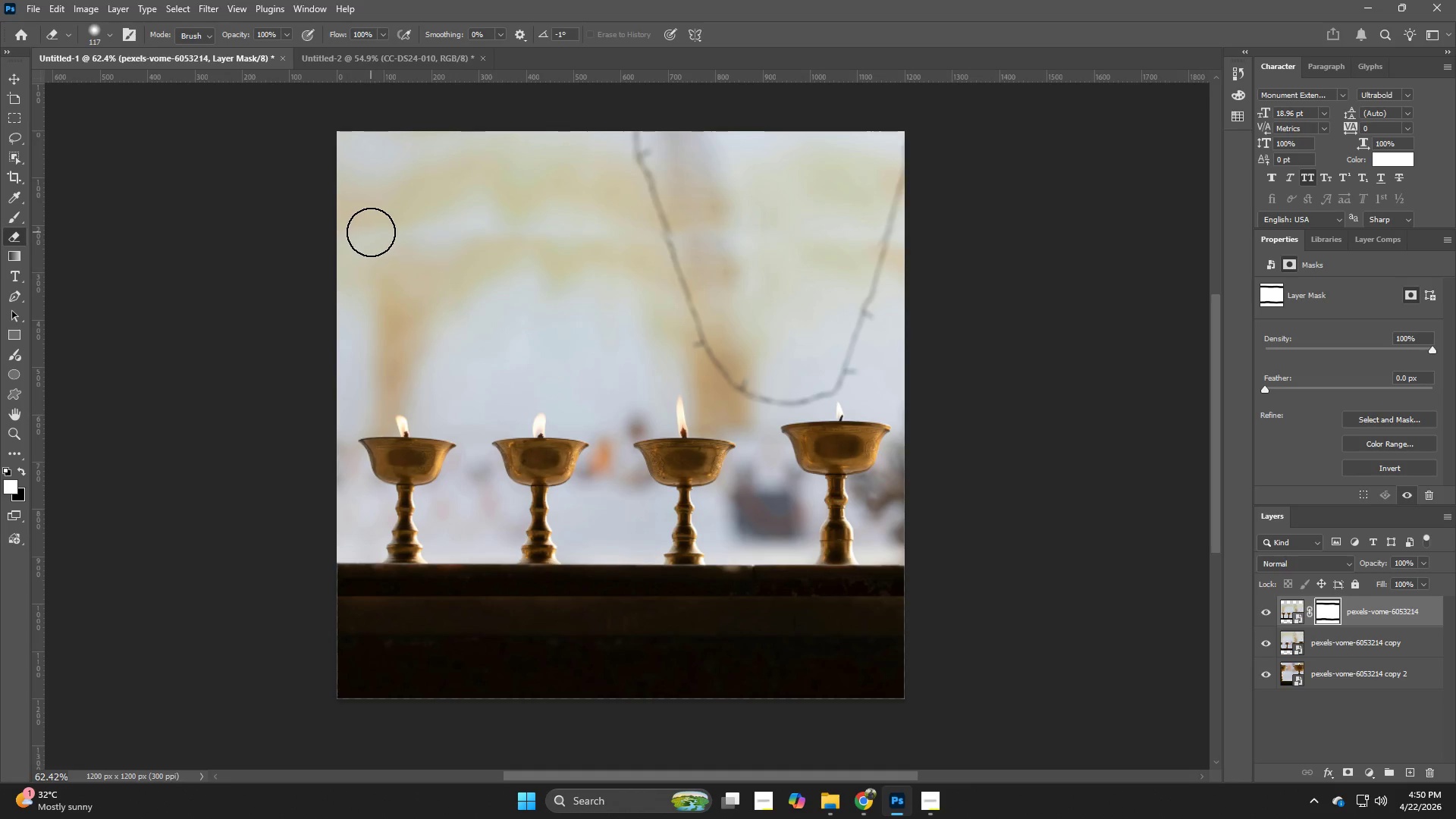 
left_click([338, 240])
 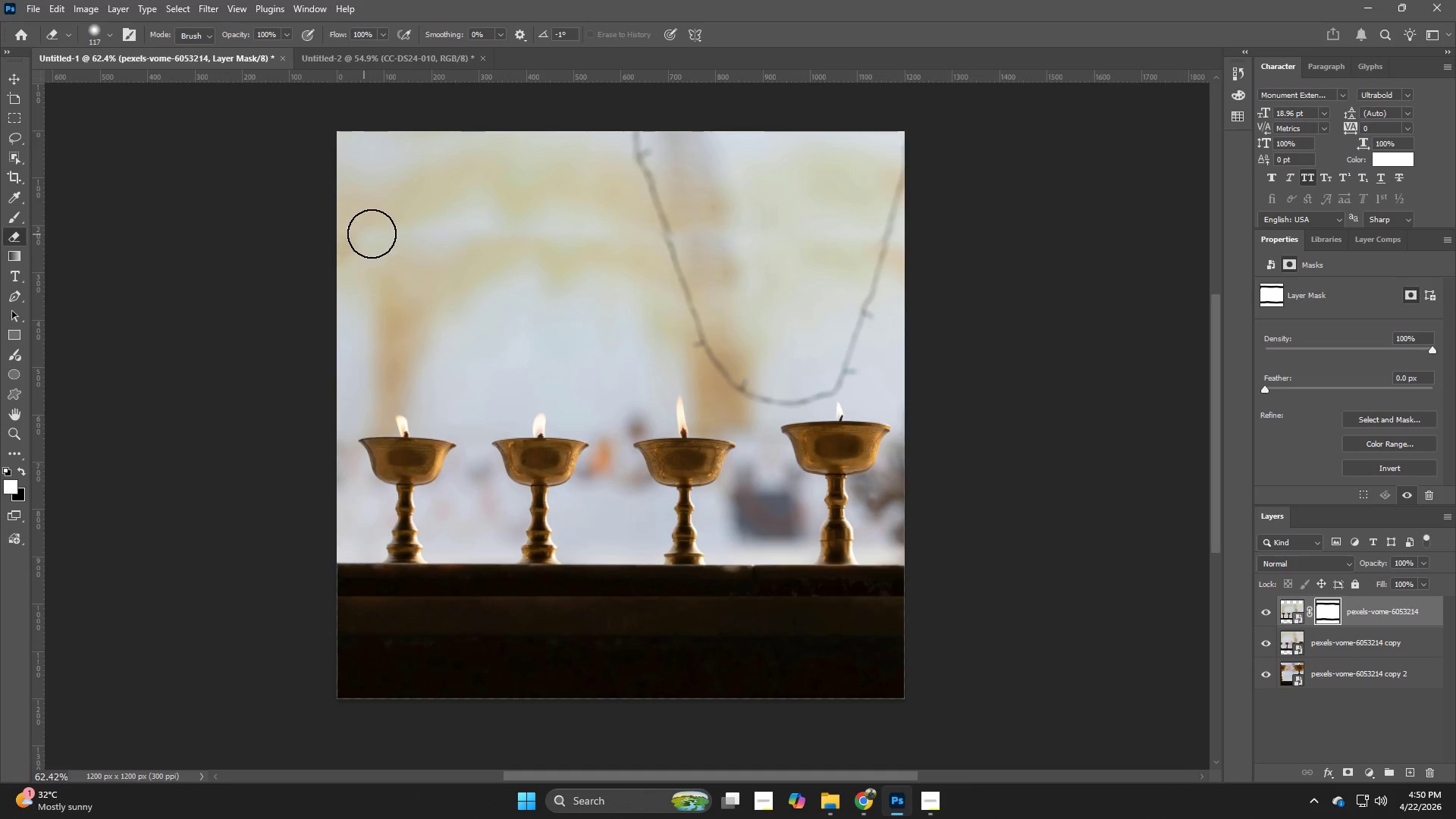 
left_click_drag(start_coordinate=[376, 234], to_coordinate=[385, 234])
 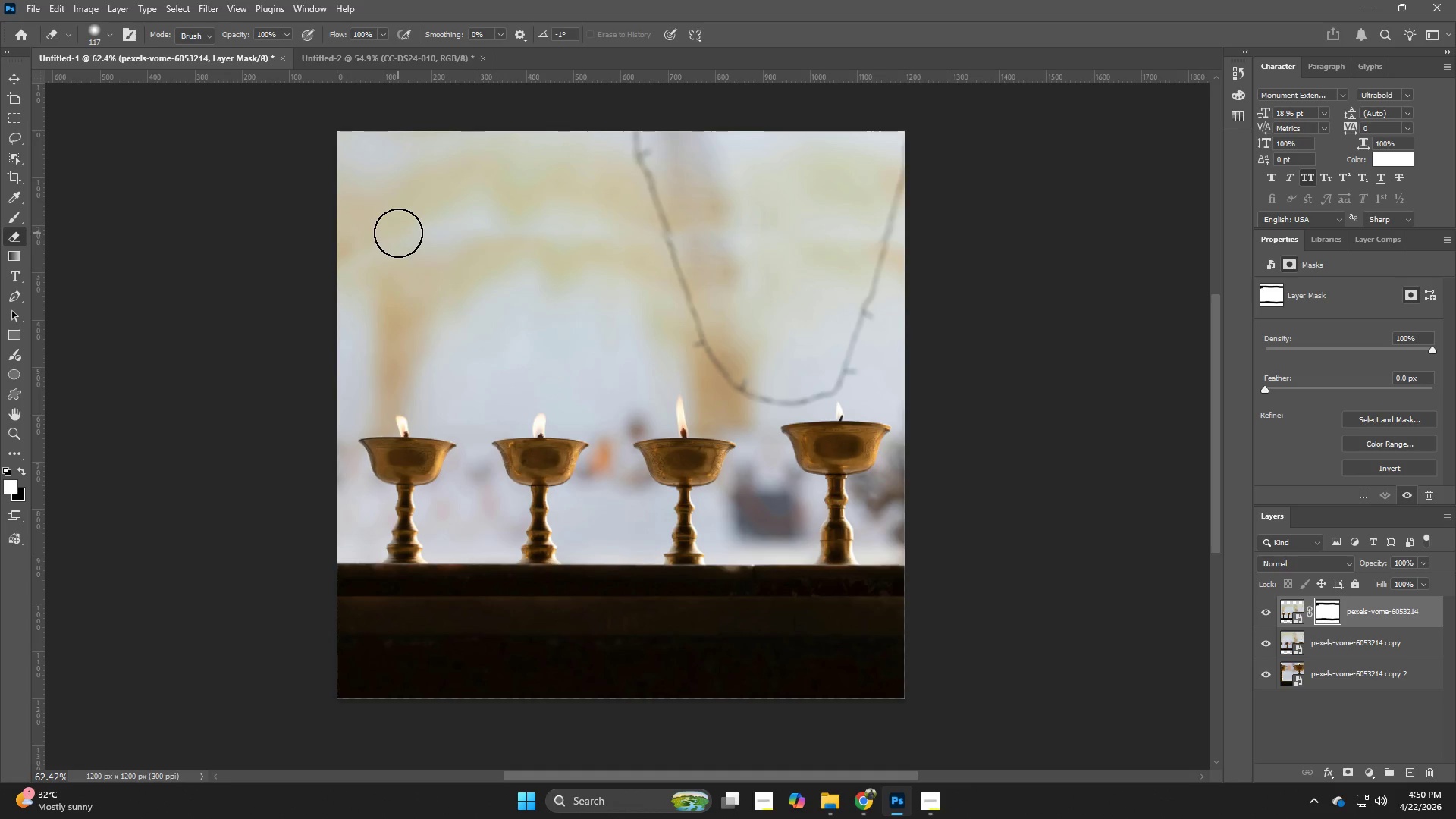 
left_click_drag(start_coordinate=[398, 233], to_coordinate=[407, 233])
 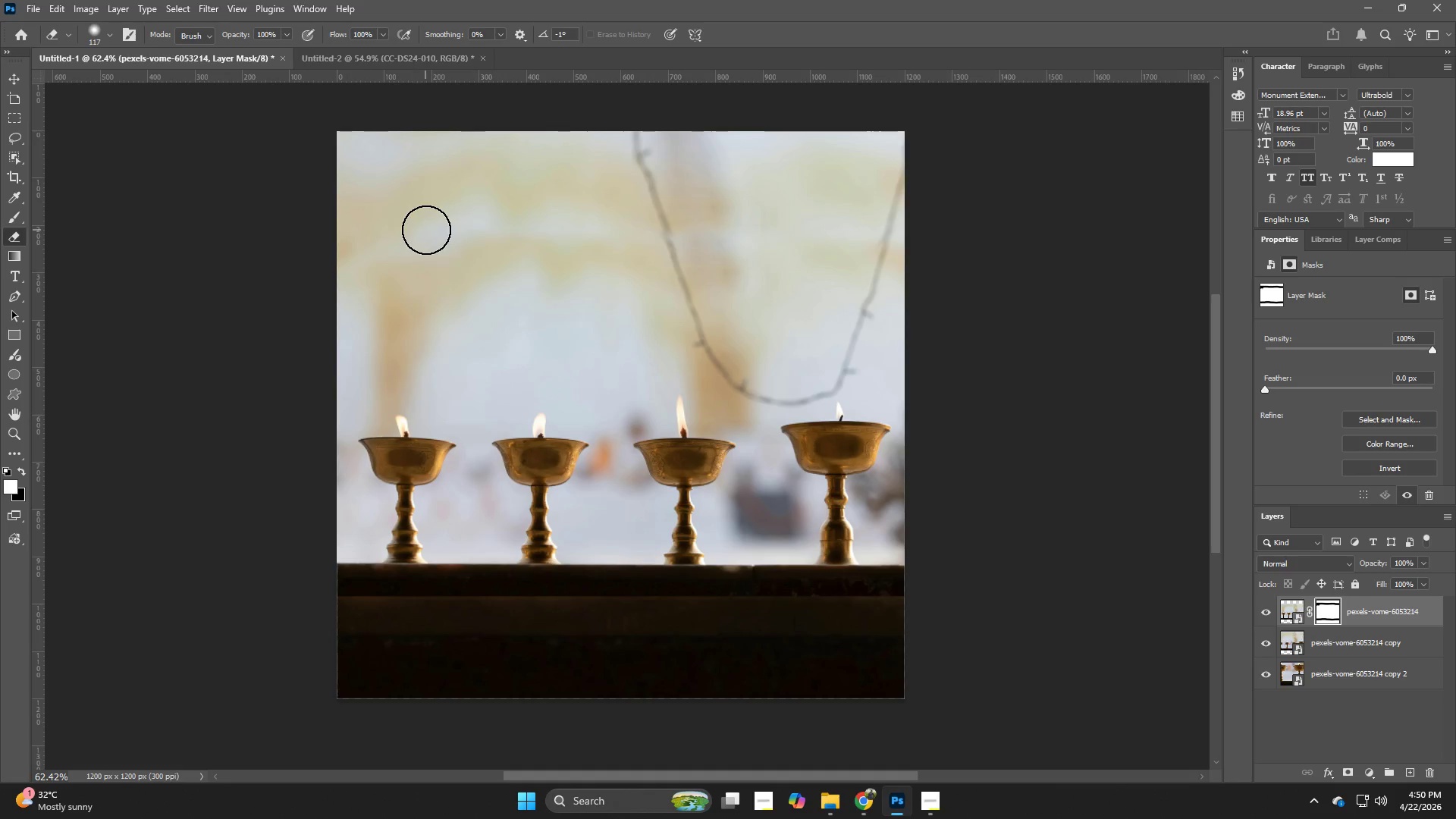 
left_click_drag(start_coordinate=[425, 230], to_coordinate=[436, 230])
 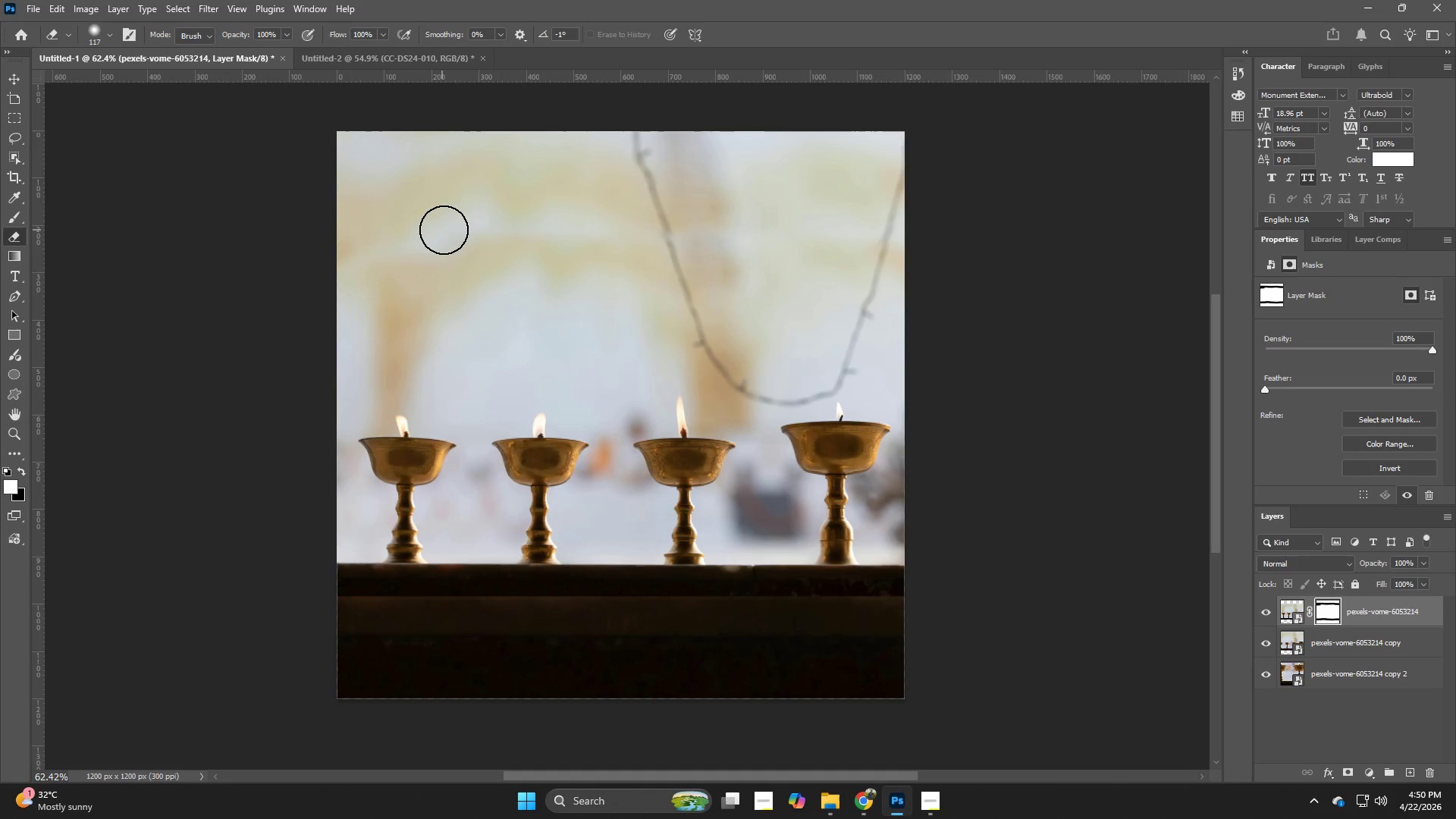 
left_click_drag(start_coordinate=[444, 230], to_coordinate=[470, 230])
 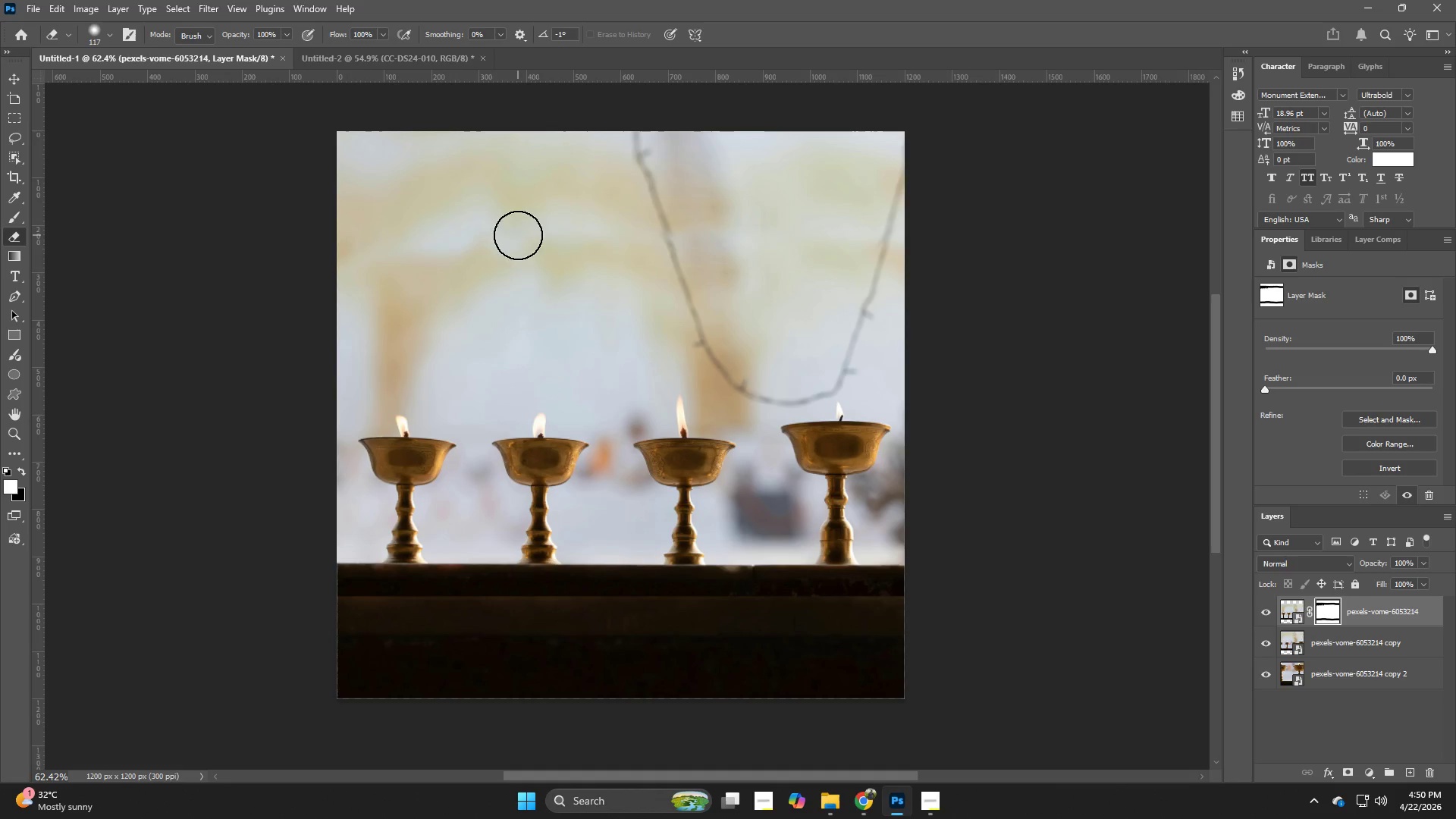 
left_click_drag(start_coordinate=[518, 235], to_coordinate=[525, 235])
 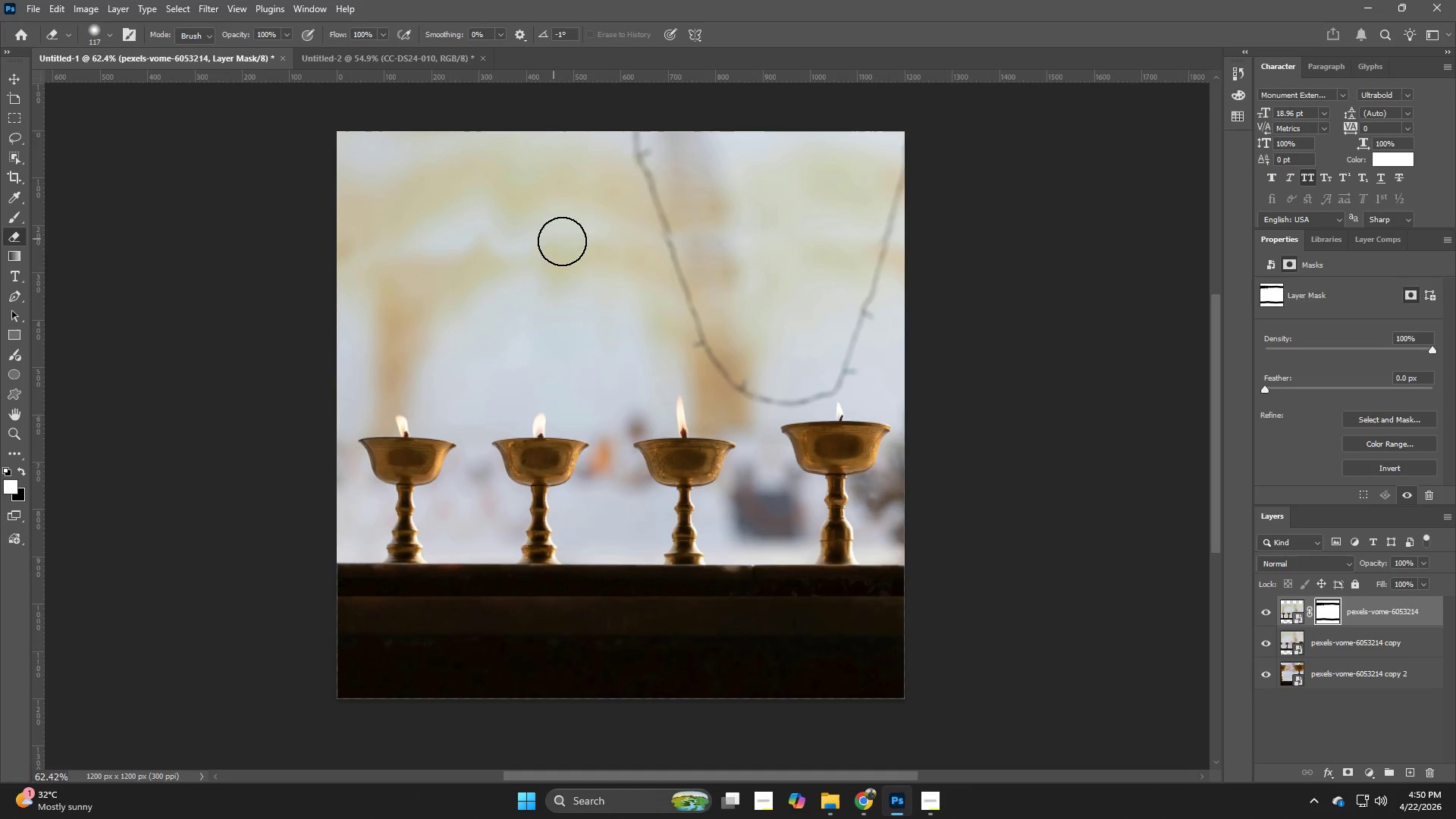 
left_click_drag(start_coordinate=[551, 238], to_coordinate=[573, 241])
 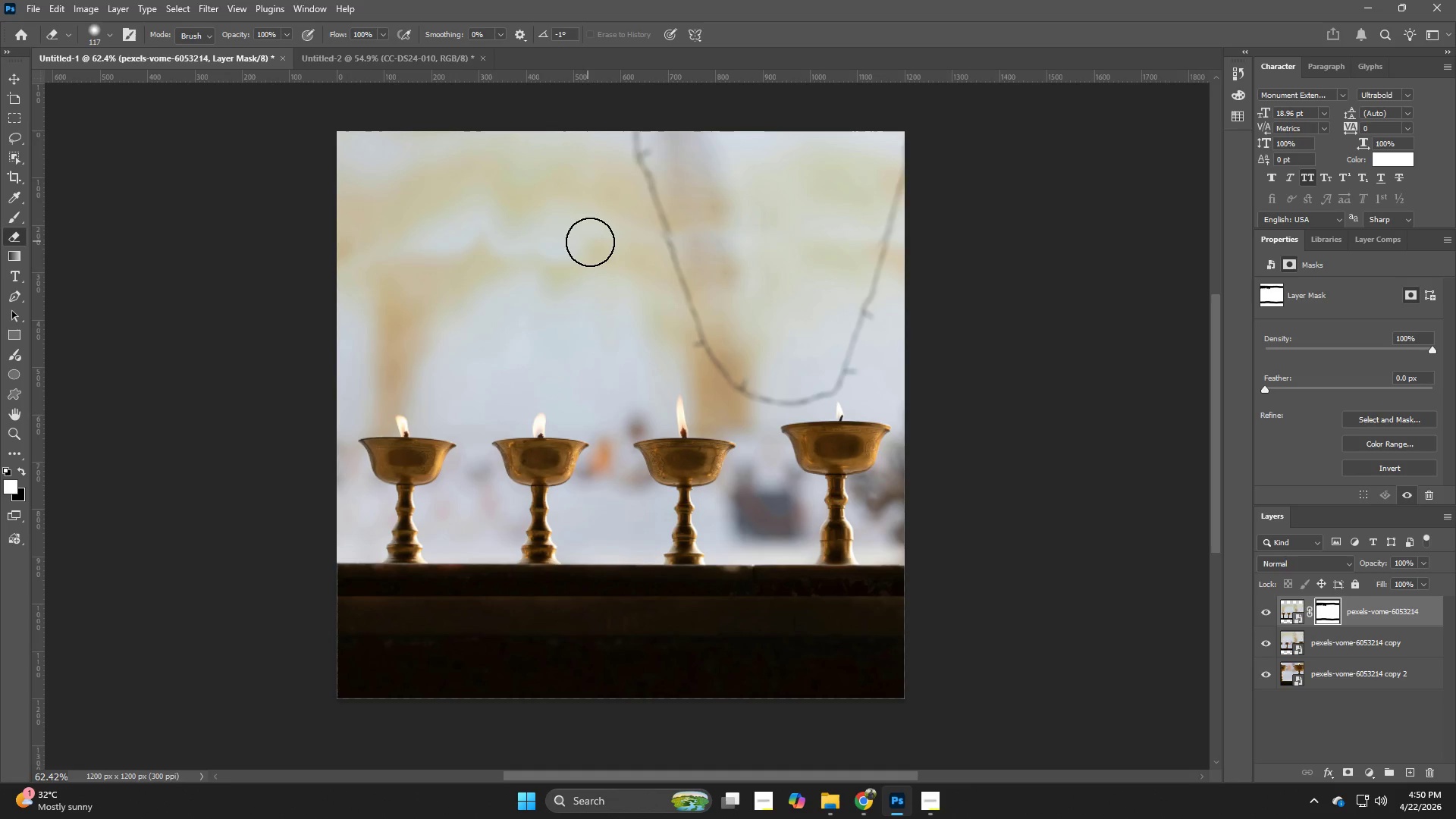 
left_click_drag(start_coordinate=[590, 242], to_coordinate=[596, 240])
 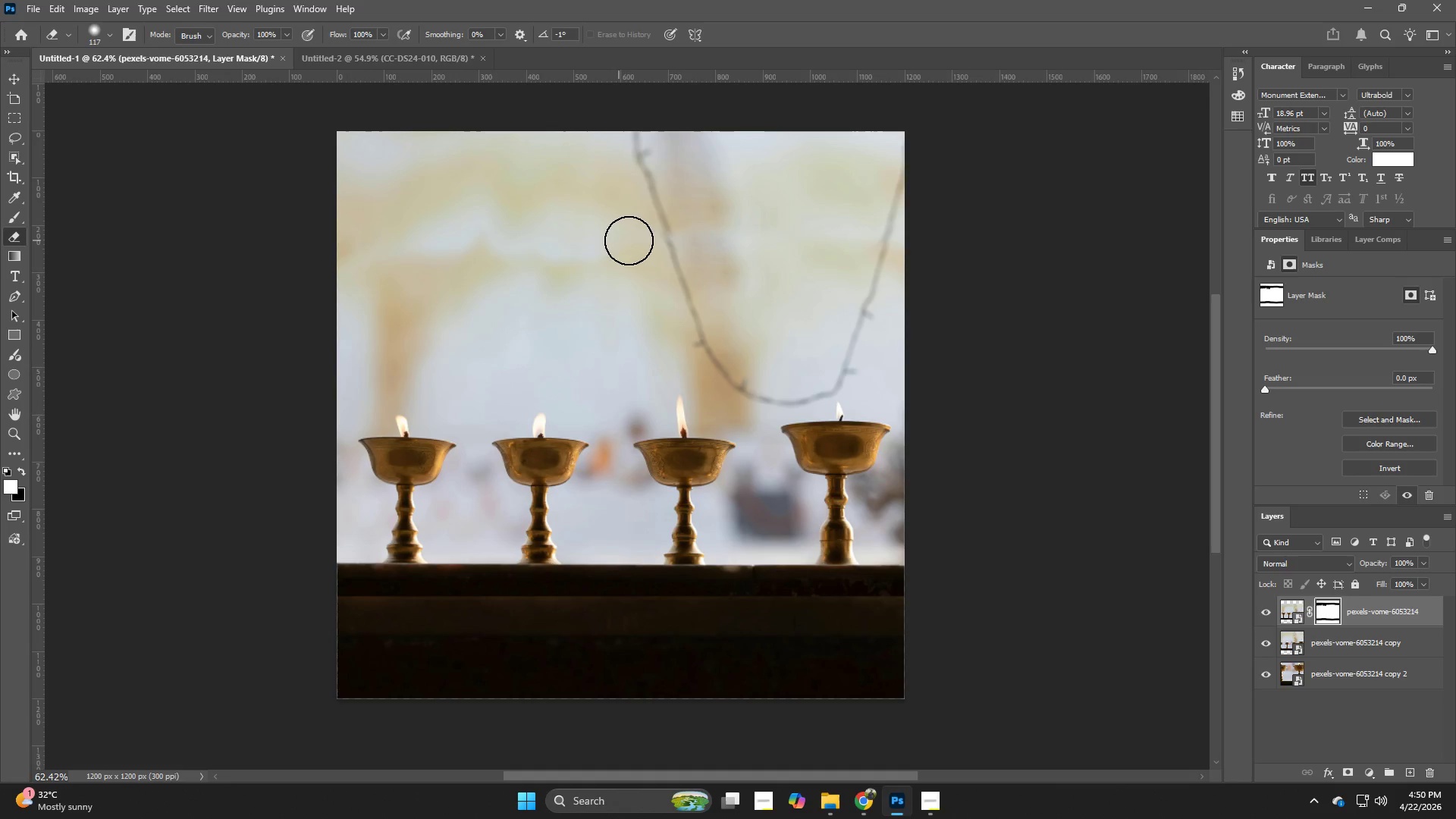 
left_click_drag(start_coordinate=[627, 240], to_coordinate=[632, 240])
 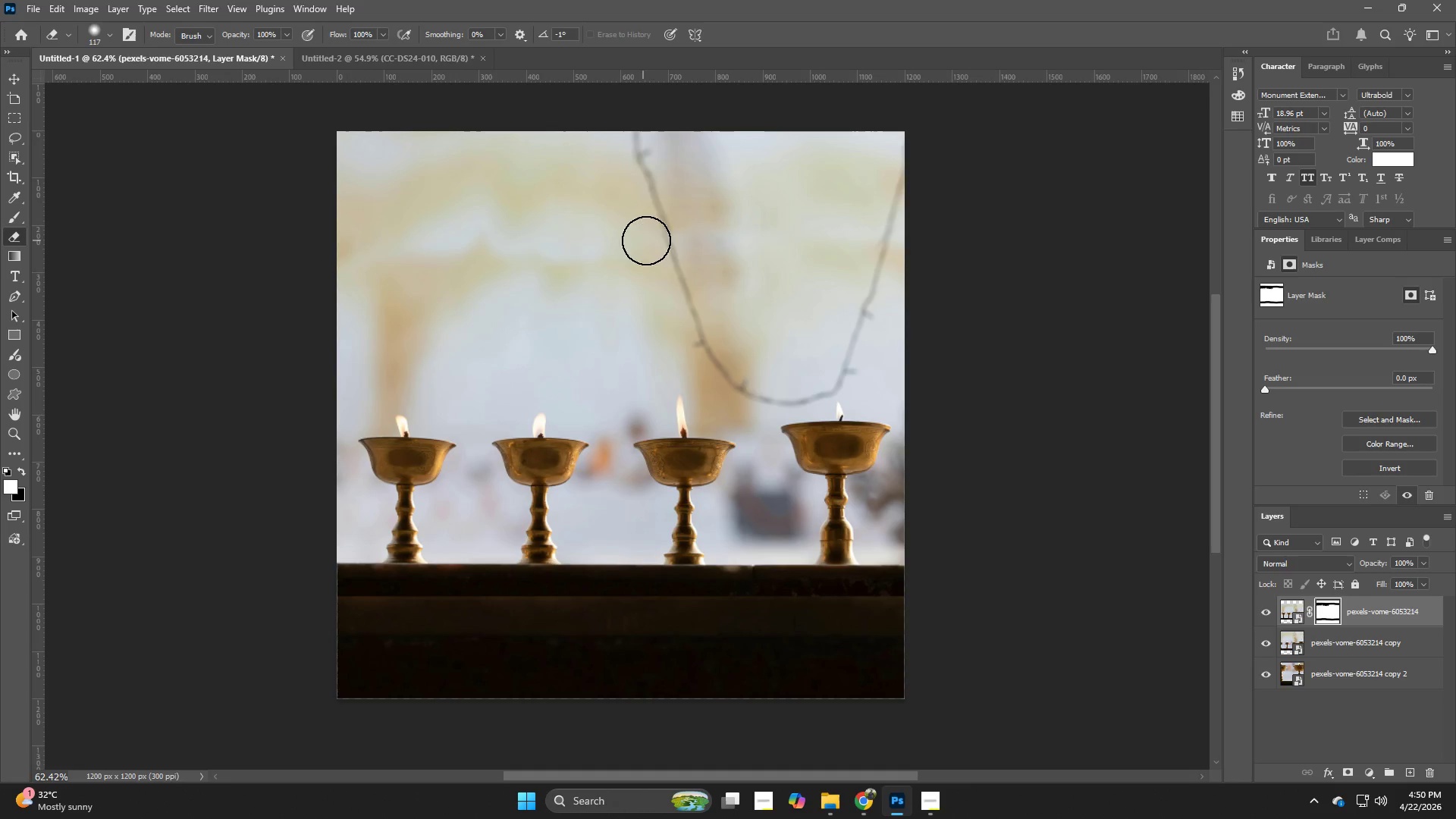 
left_click_drag(start_coordinate=[644, 240], to_coordinate=[651, 240])
 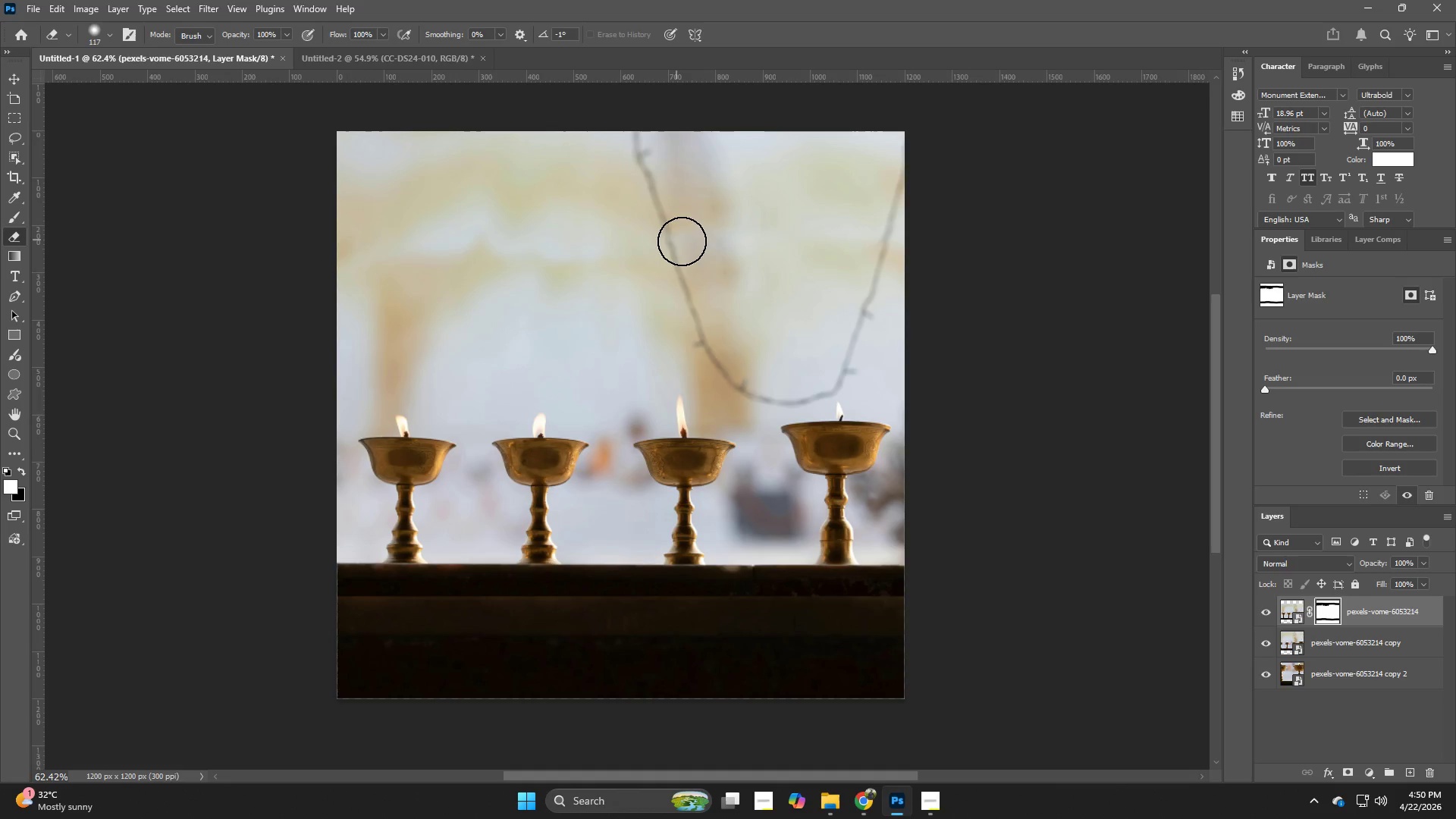 
left_click_drag(start_coordinate=[680, 241], to_coordinate=[689, 241])
 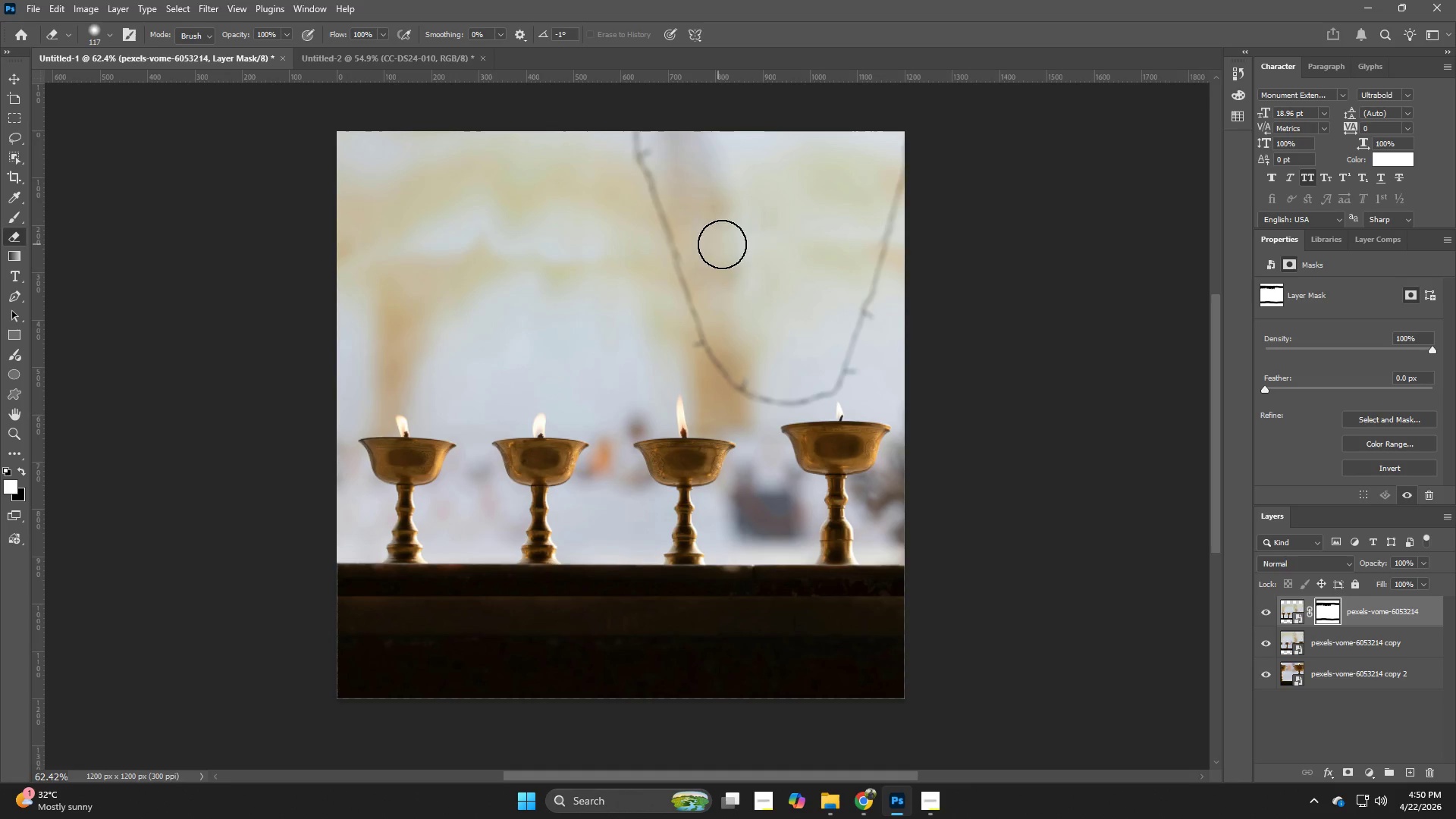 
left_click_drag(start_coordinate=[718, 244], to_coordinate=[723, 244])
 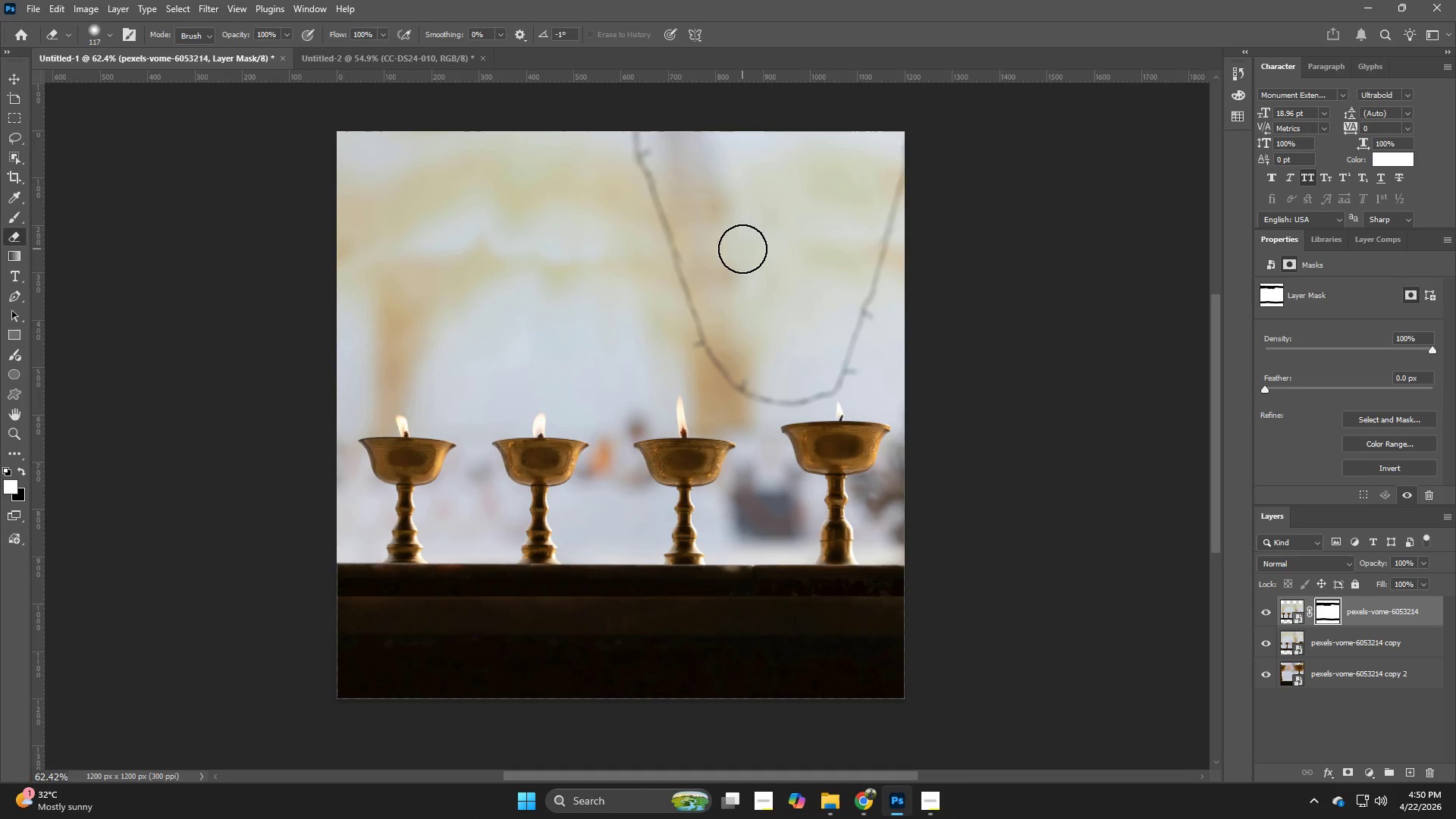 
left_click_drag(start_coordinate=[742, 249], to_coordinate=[746, 249])
 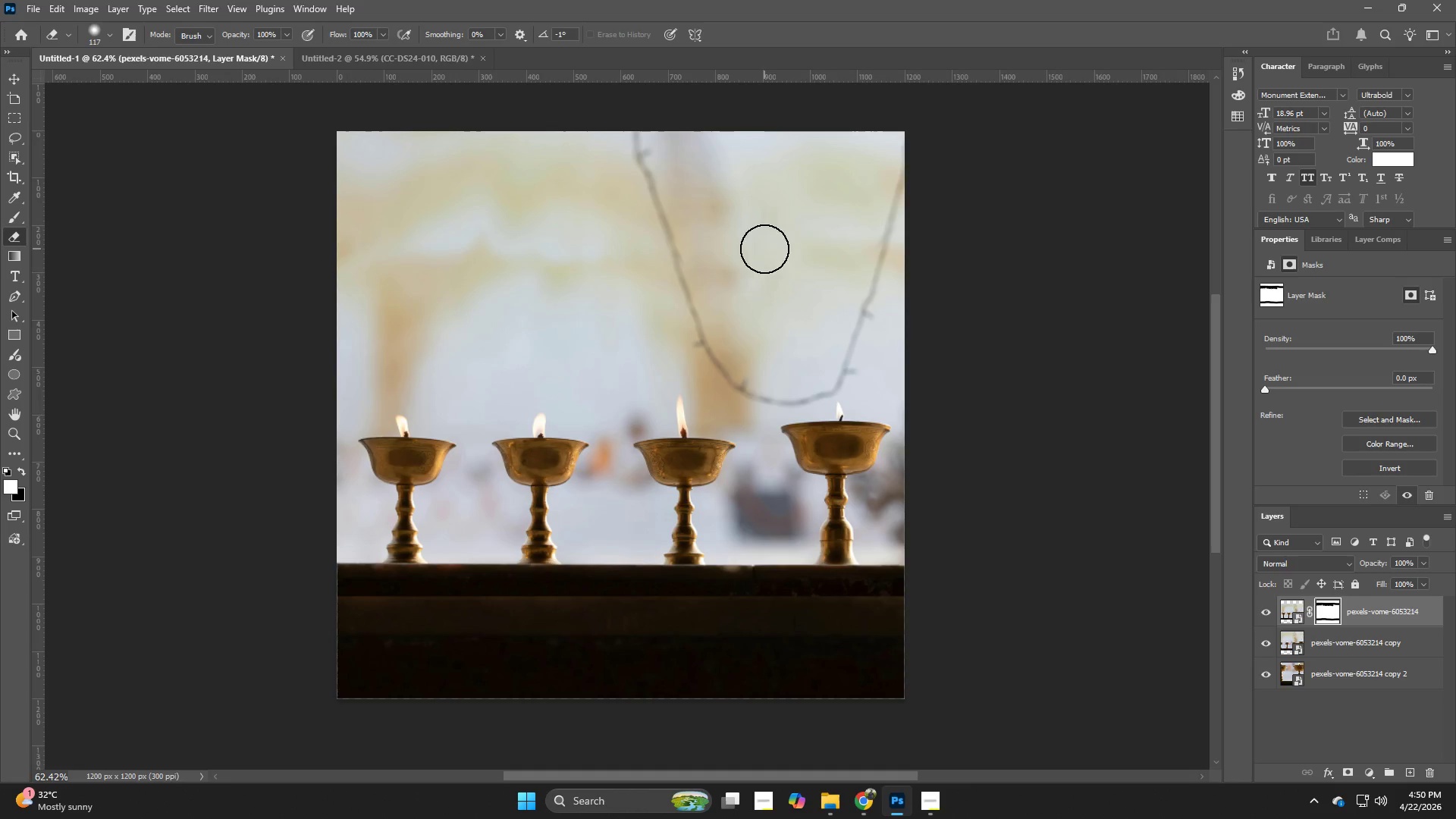 
left_click_drag(start_coordinate=[764, 249], to_coordinate=[774, 249])
 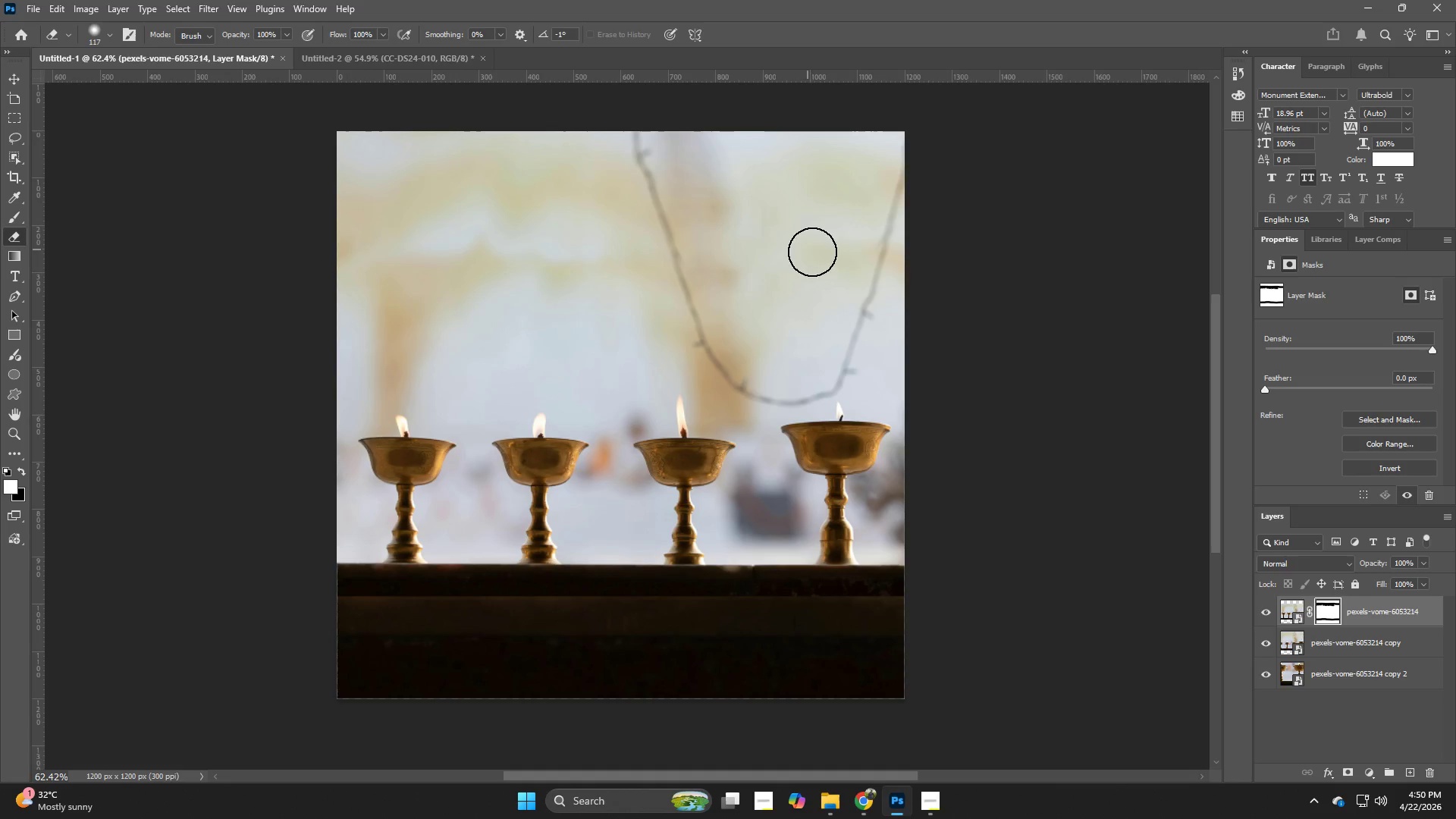 
left_click_drag(start_coordinate=[808, 249], to_coordinate=[822, 252])
 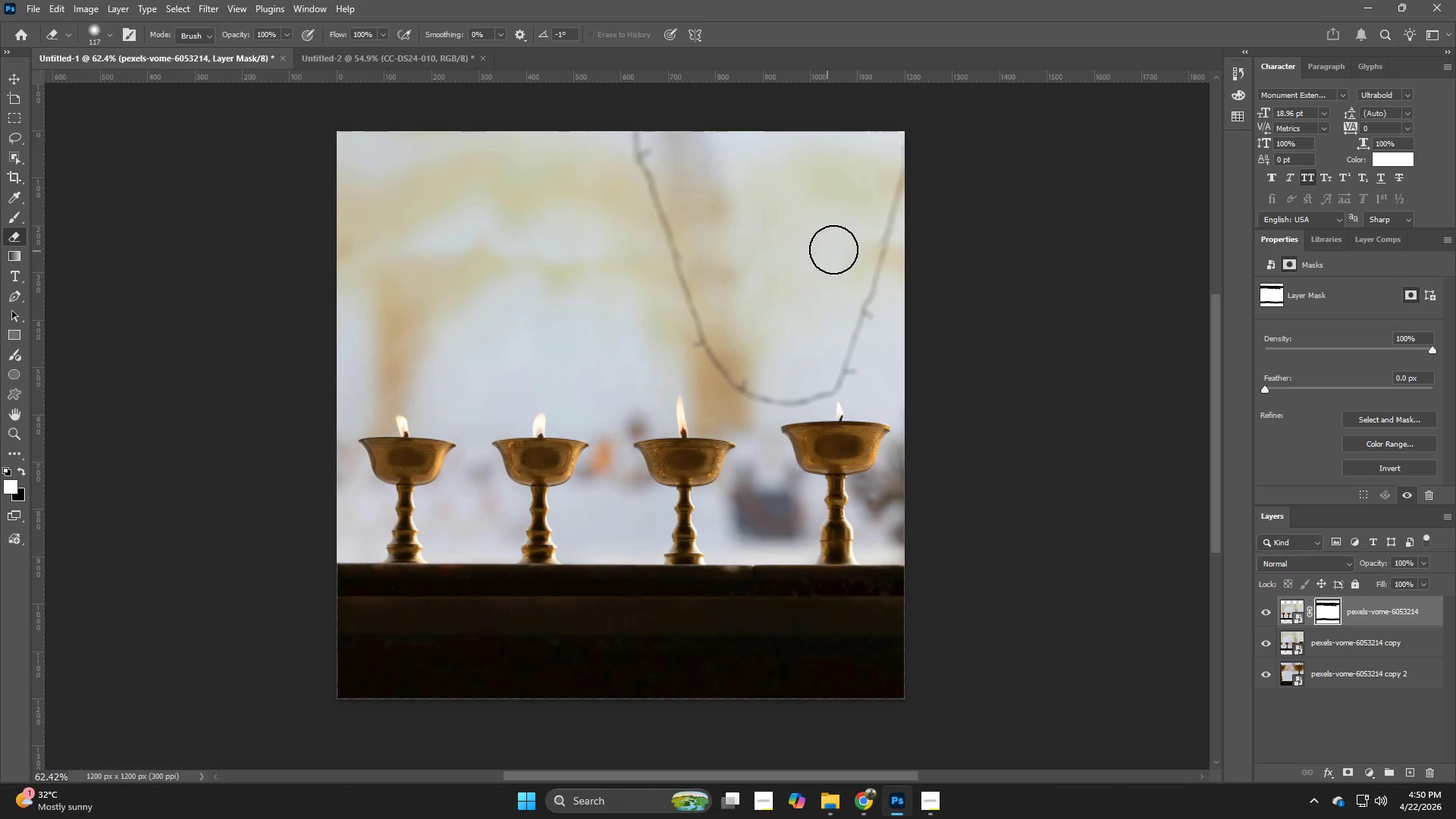 
left_click_drag(start_coordinate=[827, 251], to_coordinate=[844, 246])
 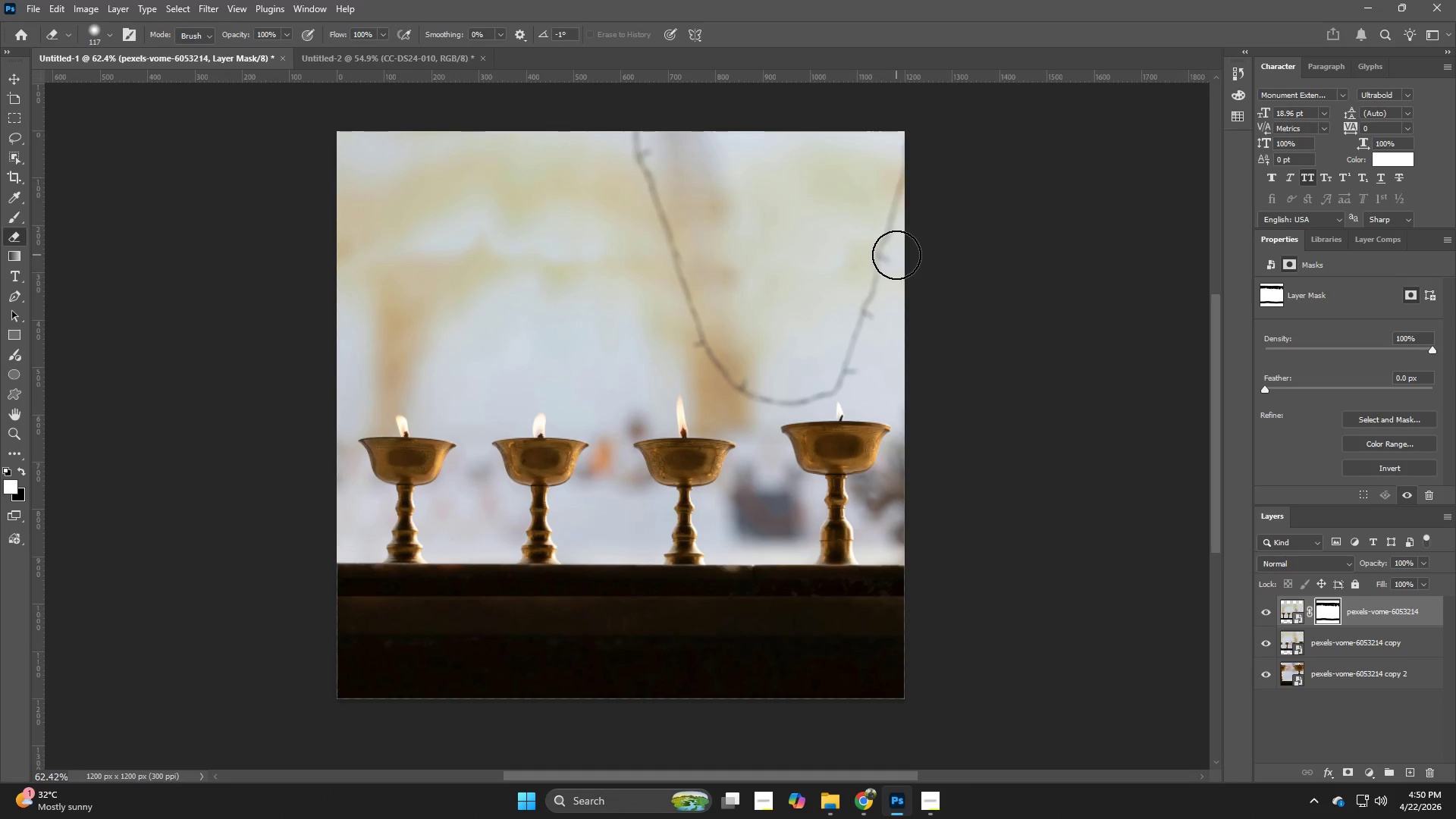 
triple_click([896, 255])
 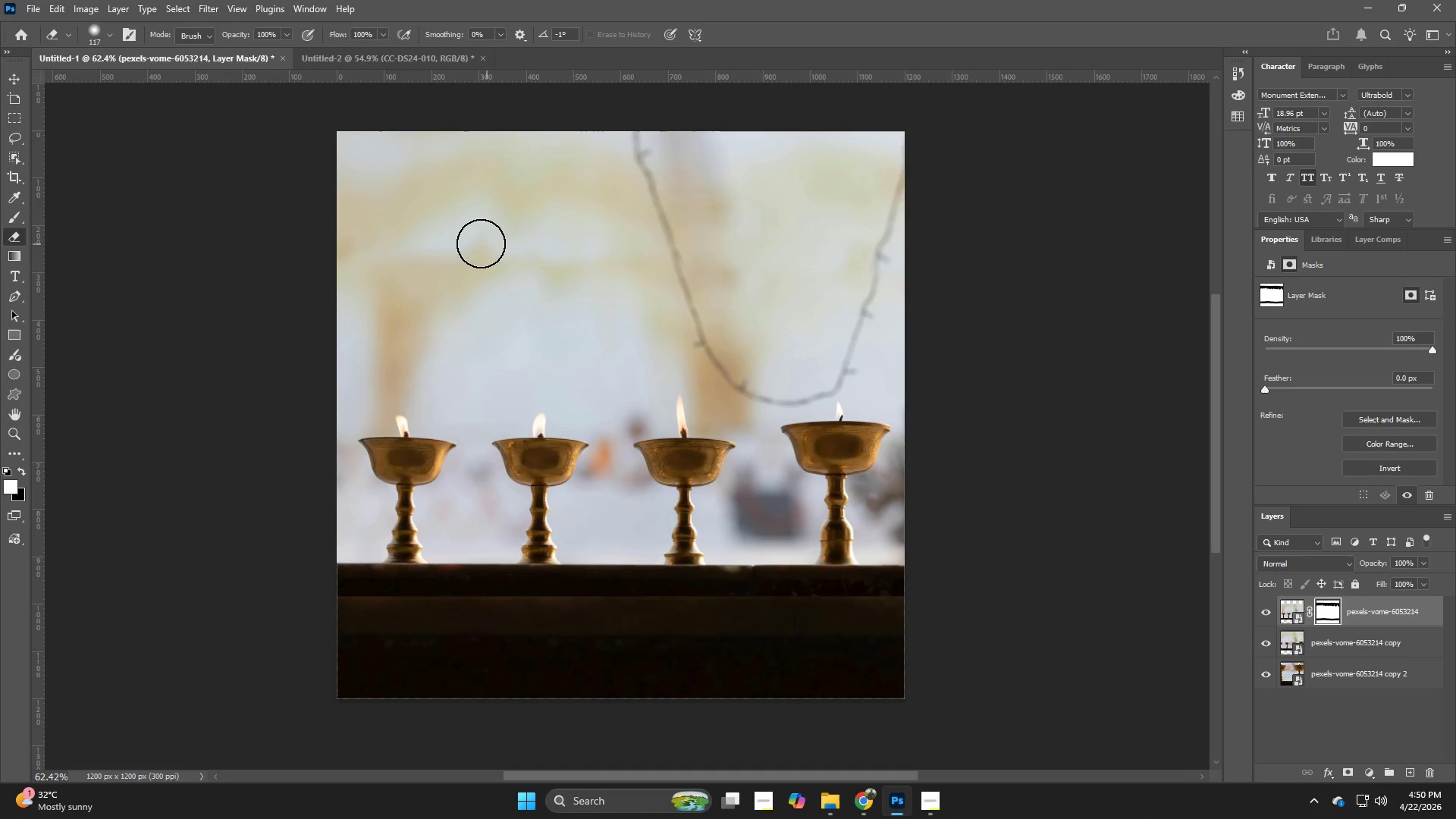 
double_click([485, 261])
 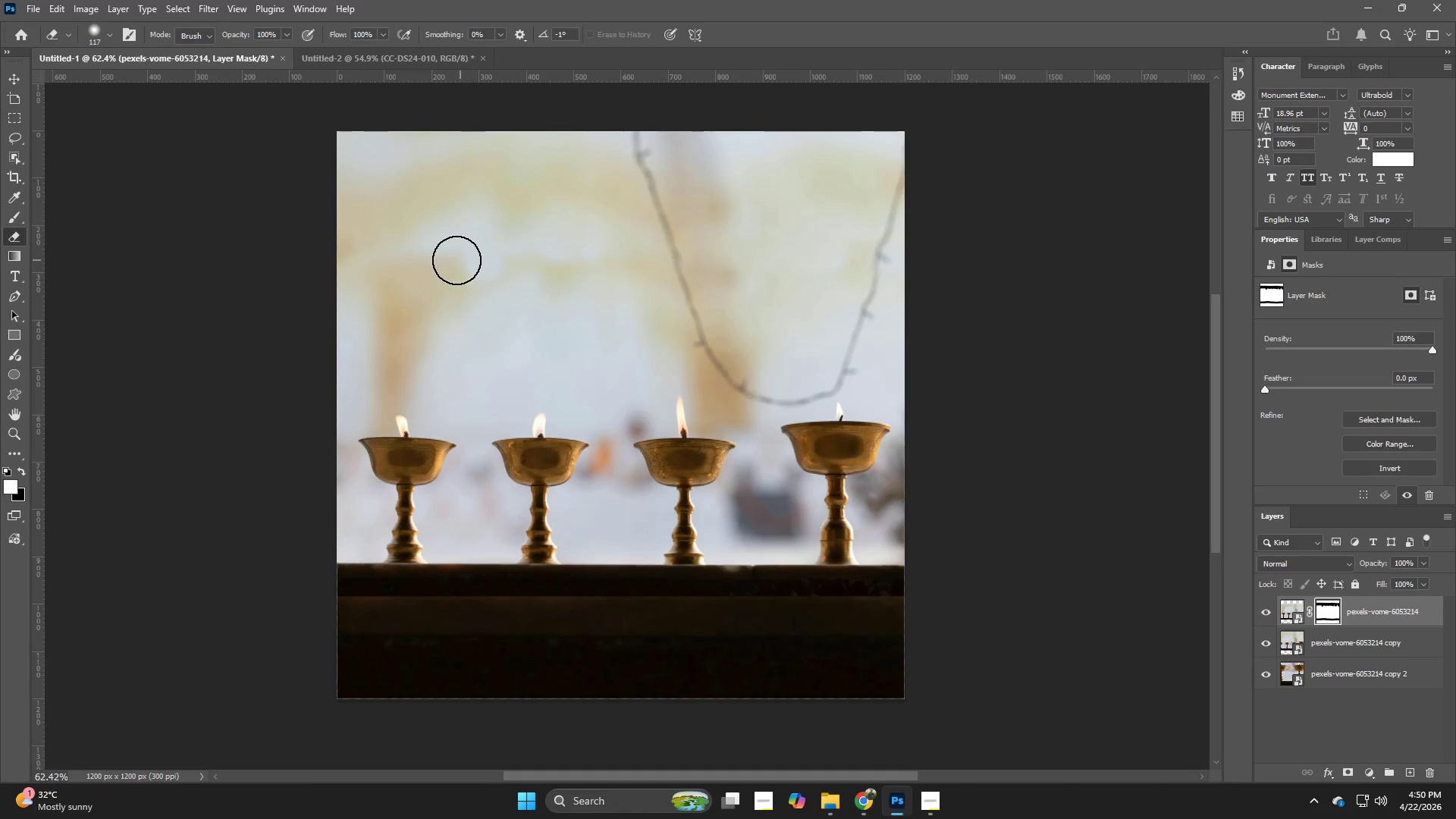 
triple_click([457, 260])
 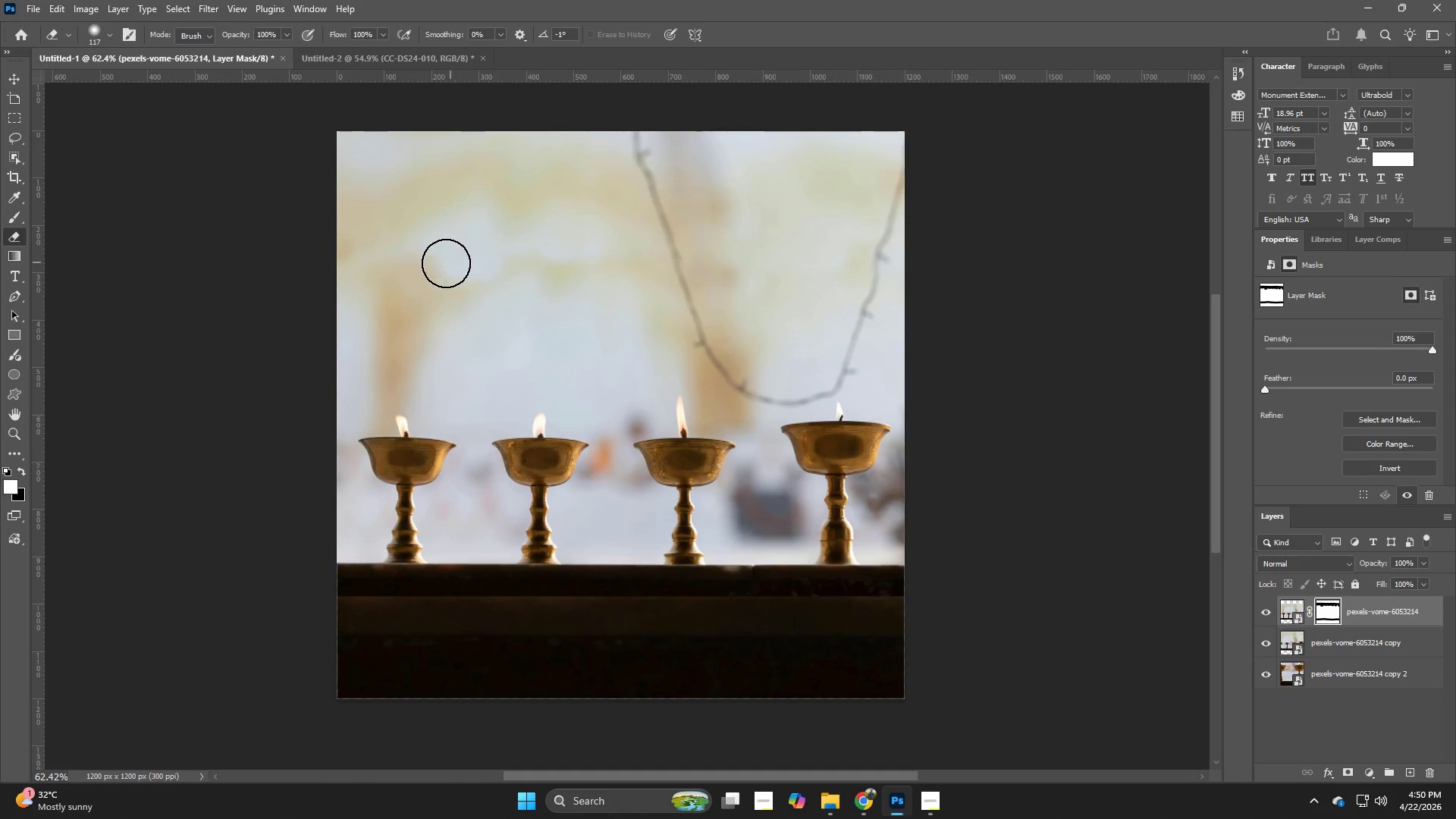 
left_click_drag(start_coordinate=[447, 262], to_coordinate=[441, 264])
 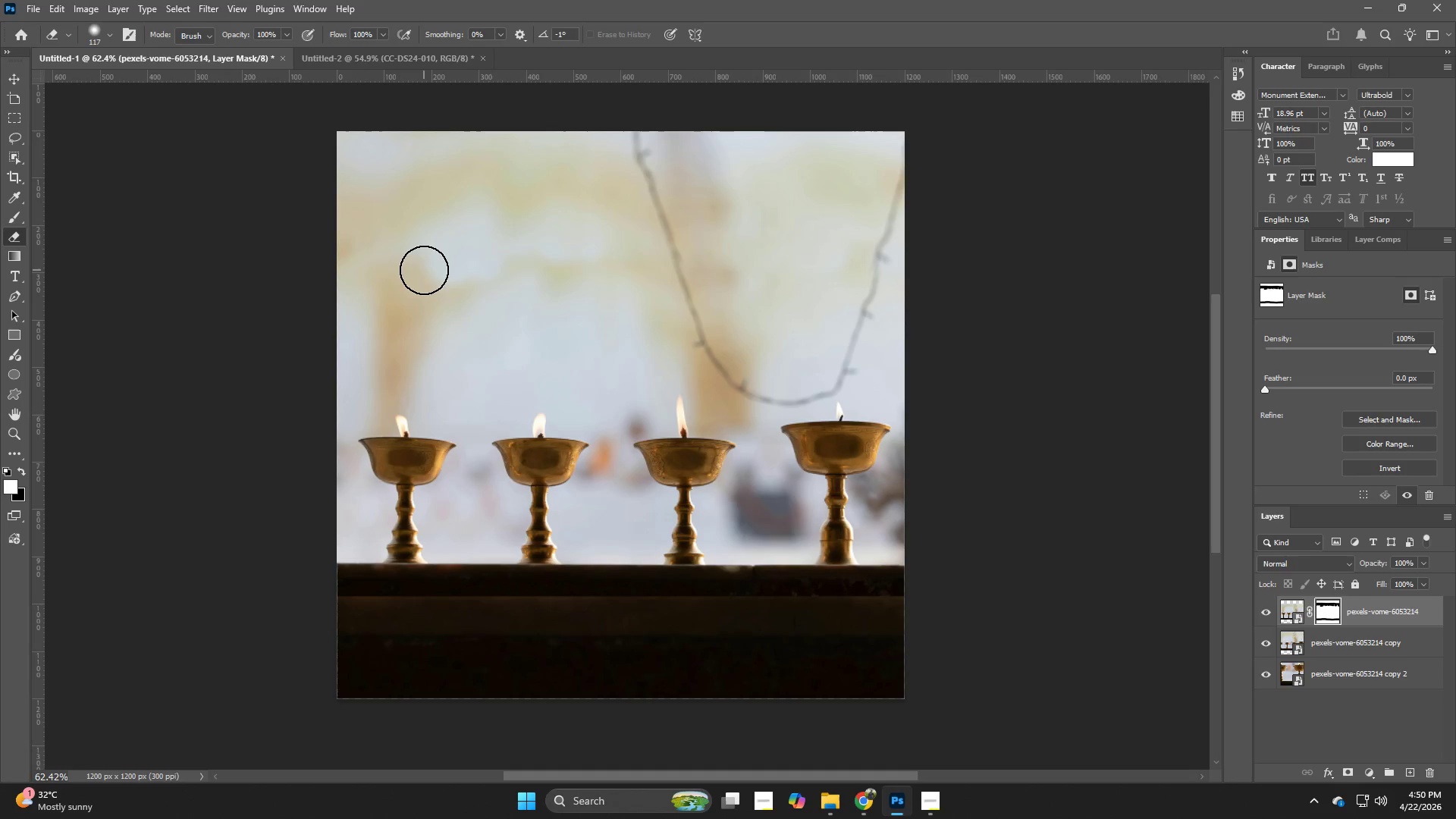 
triple_click([424, 270])
 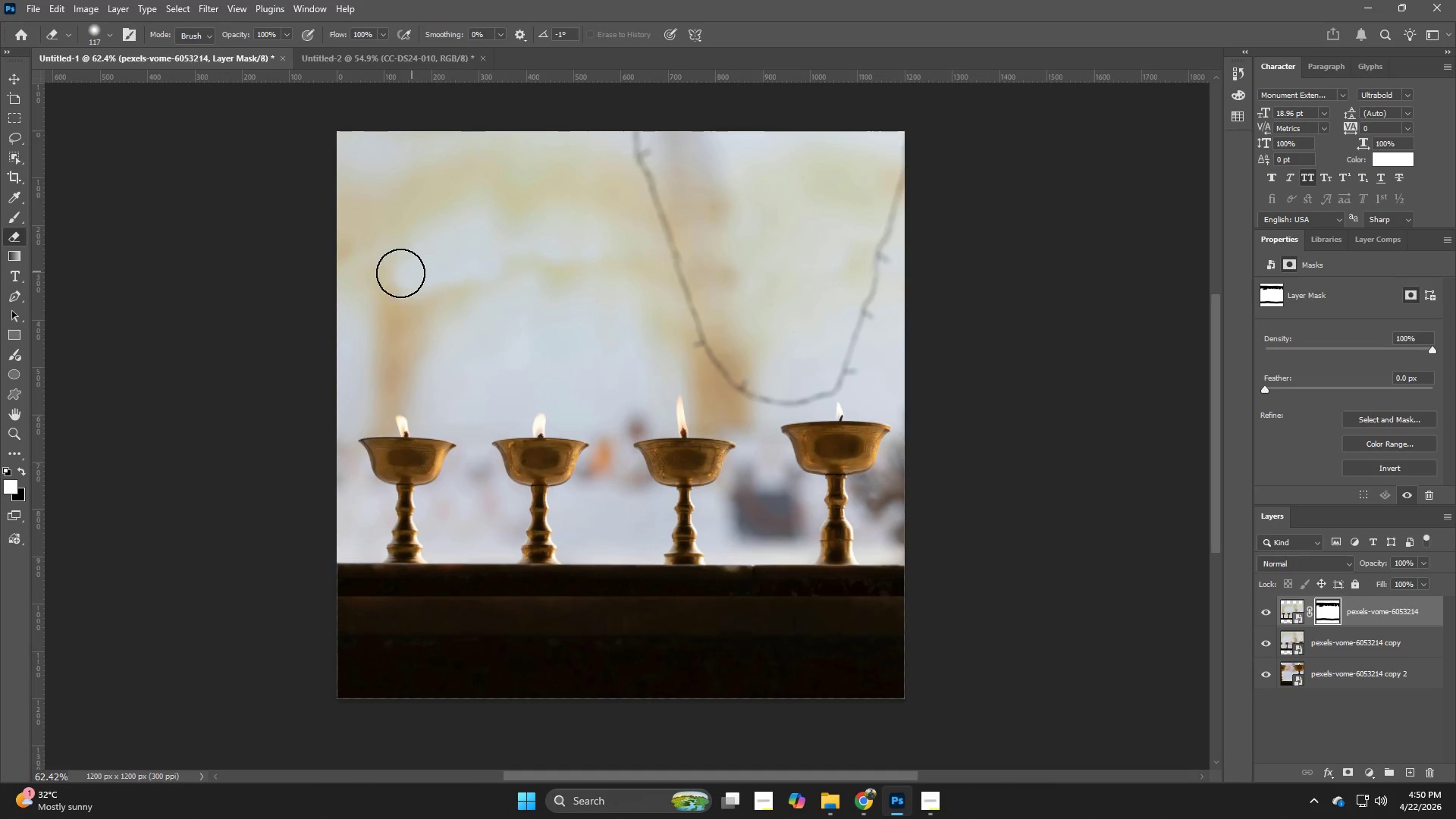 
left_click_drag(start_coordinate=[390, 276], to_coordinate=[382, 279])
 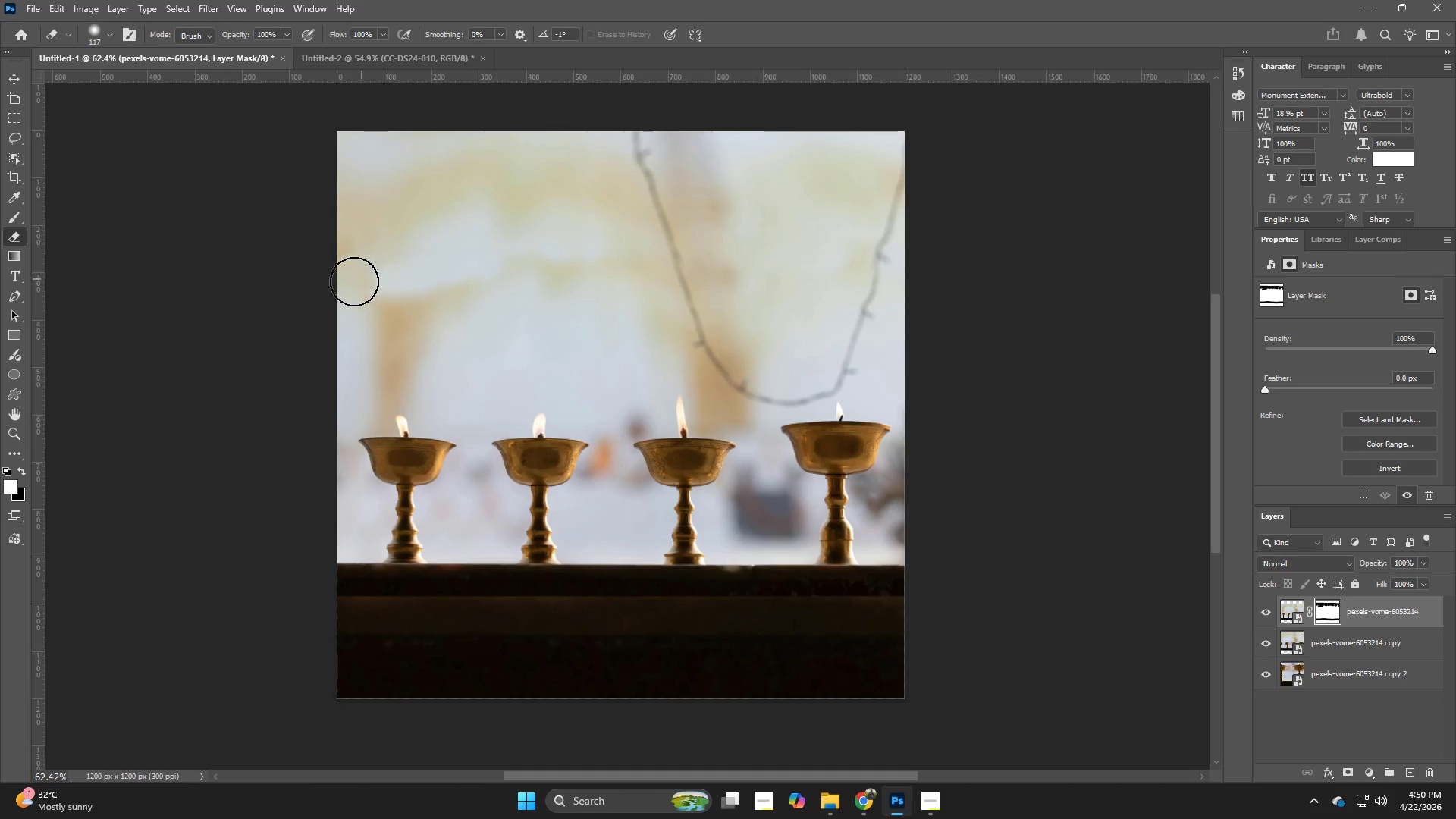 
left_click_drag(start_coordinate=[350, 284], to_coordinate=[395, 356])
 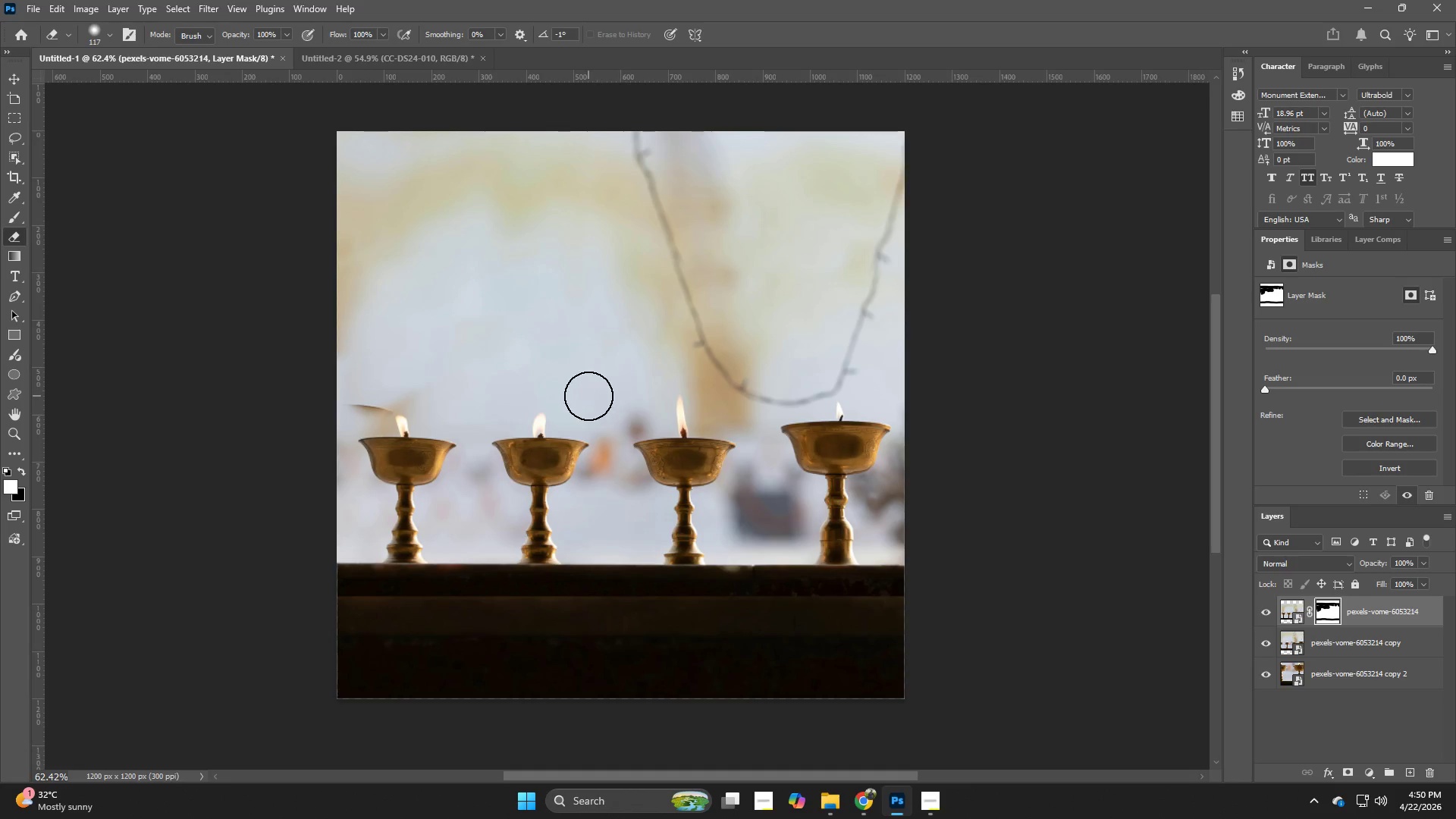 
key(Control+ControlLeft)
 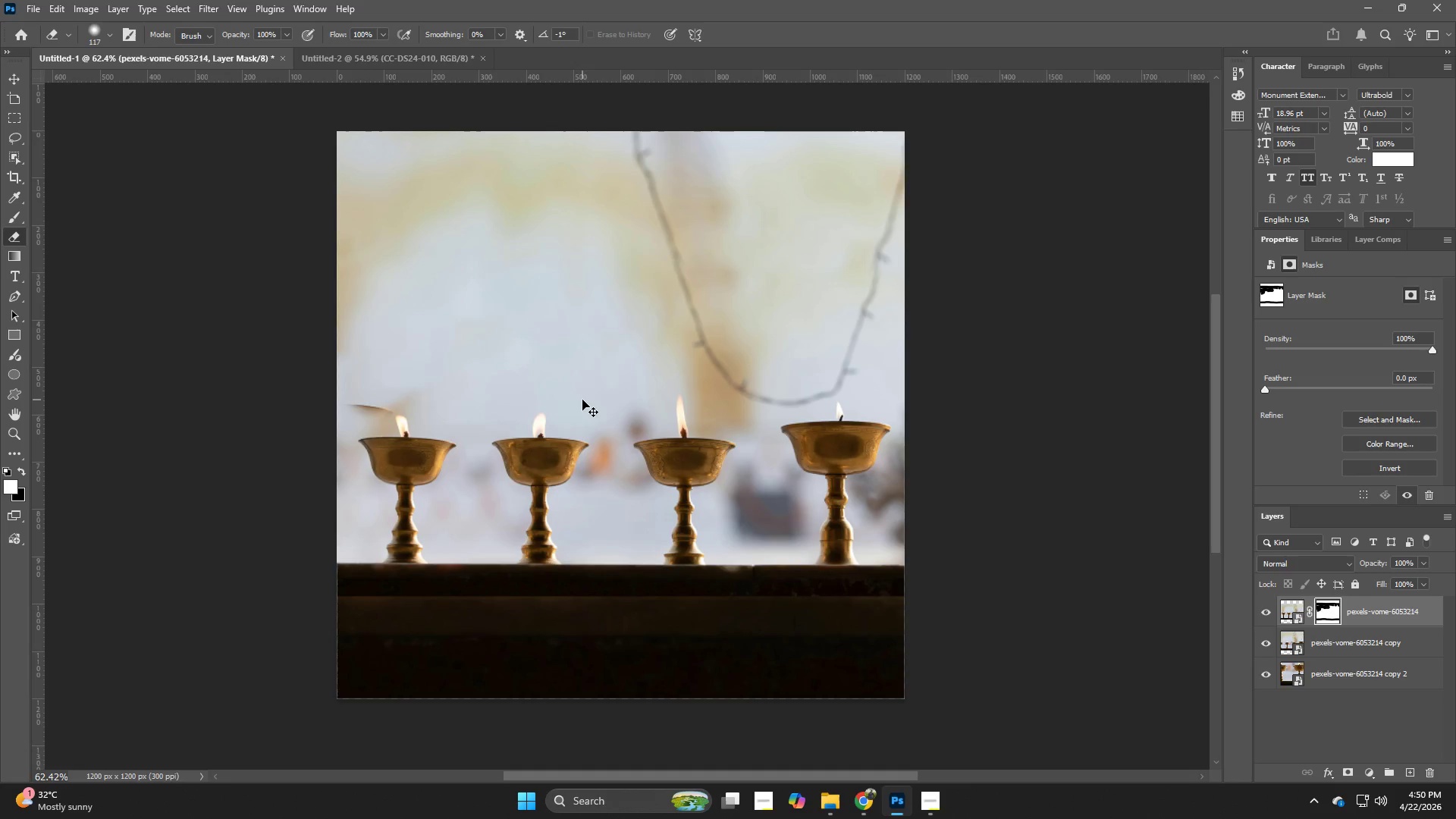 
key(Control+Z)
 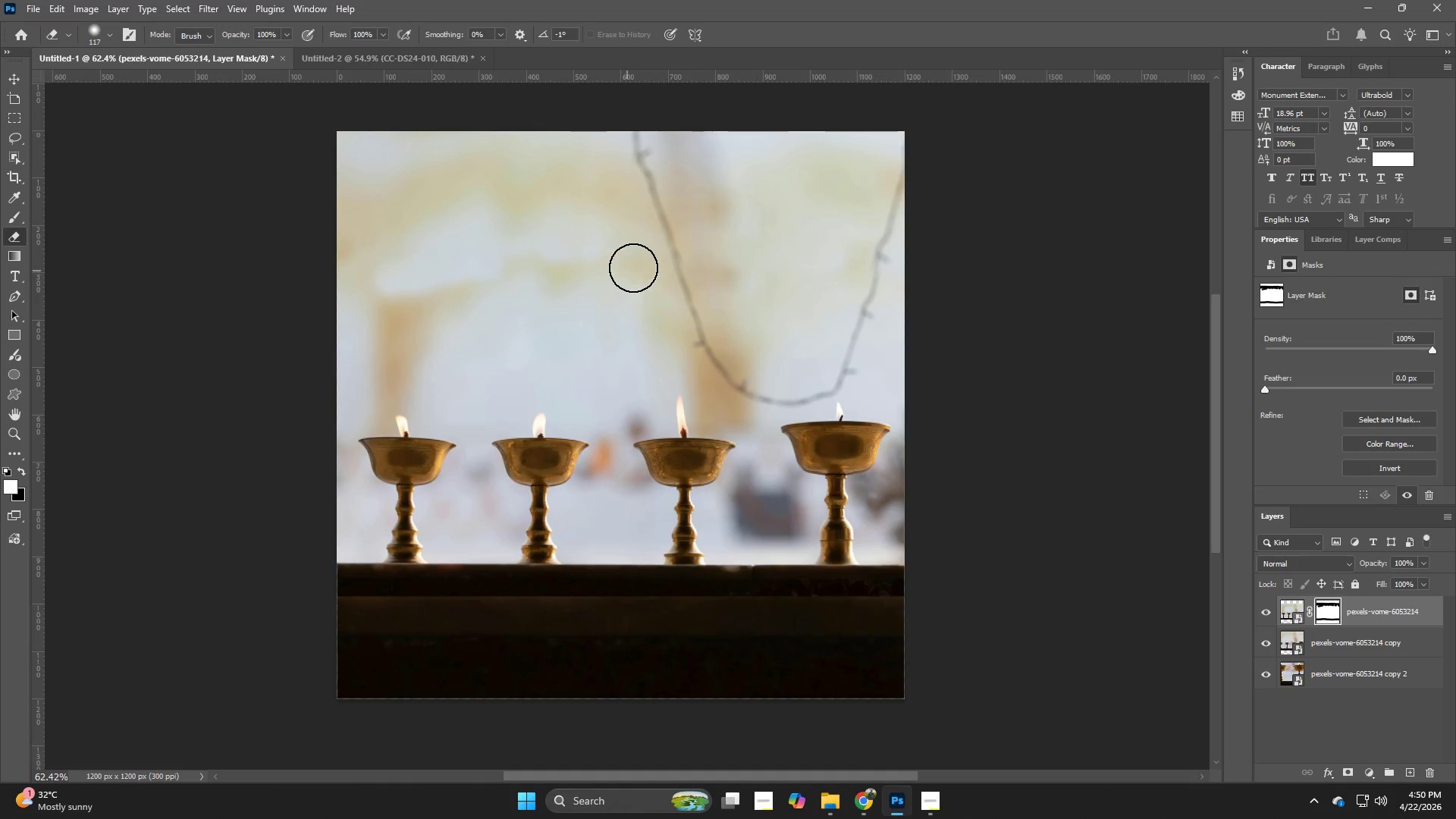 
left_click_drag(start_coordinate=[645, 265], to_coordinate=[412, 384])
 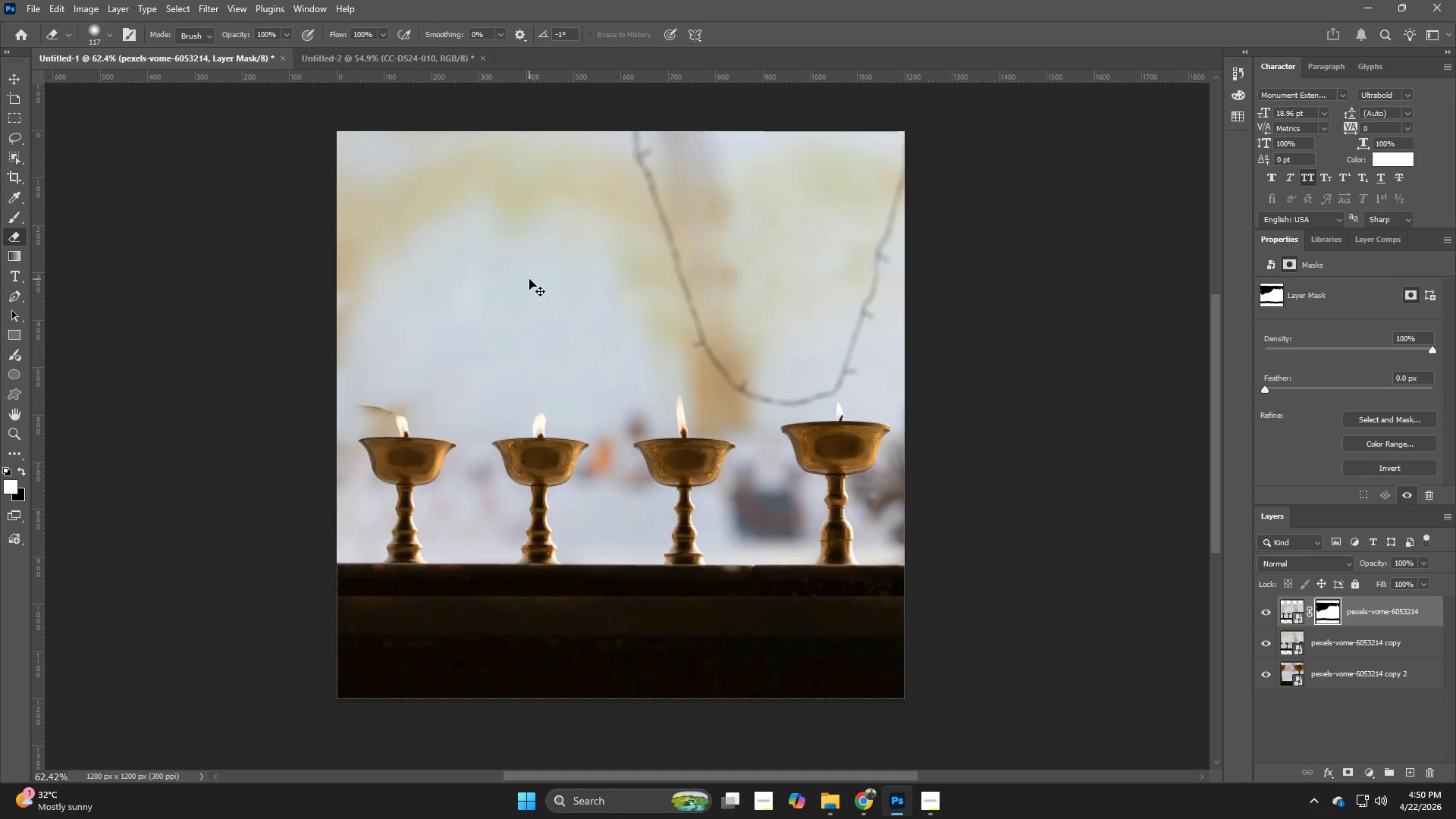 
key(Control+Z)
 